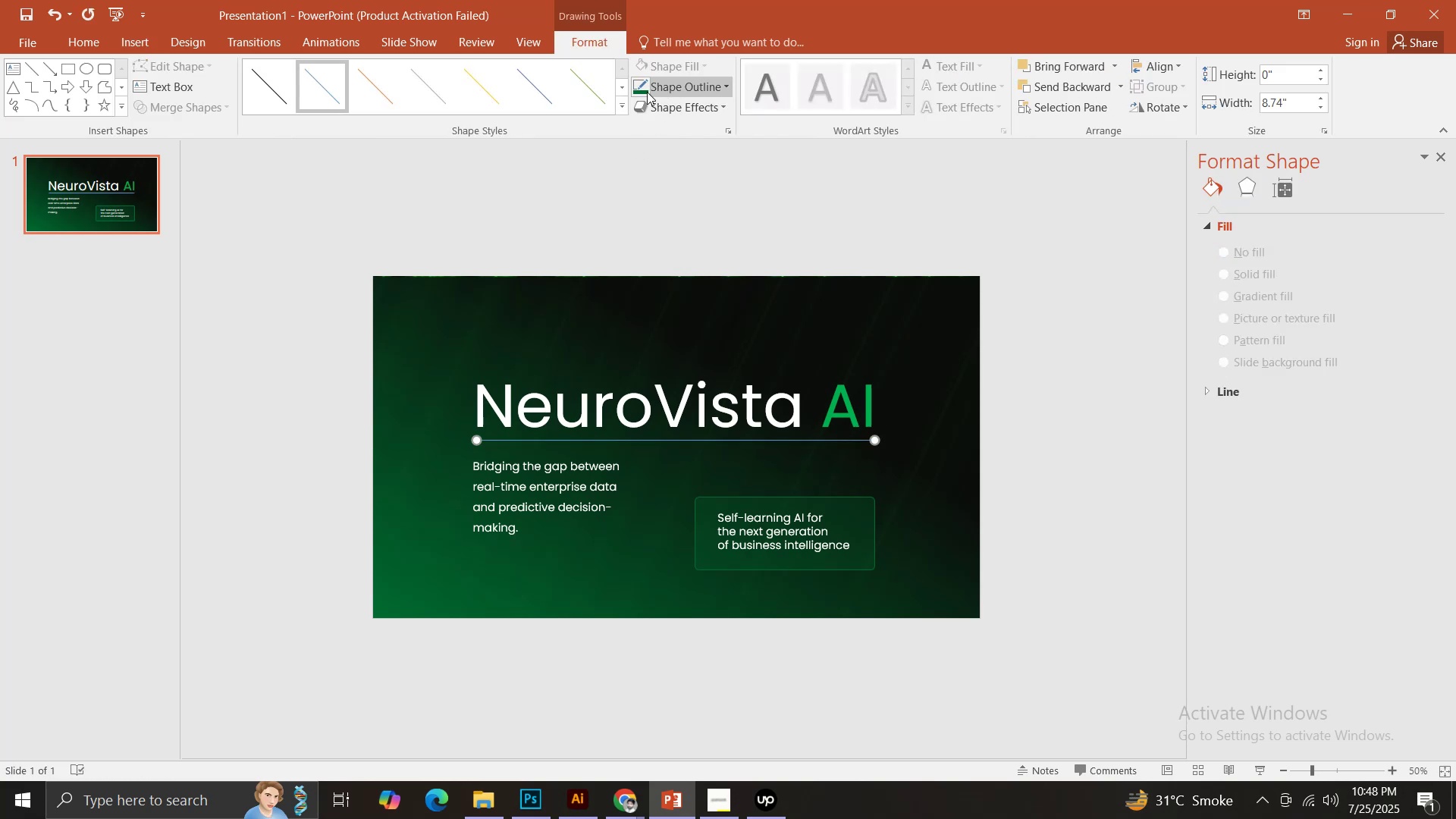 
left_click([639, 89])
 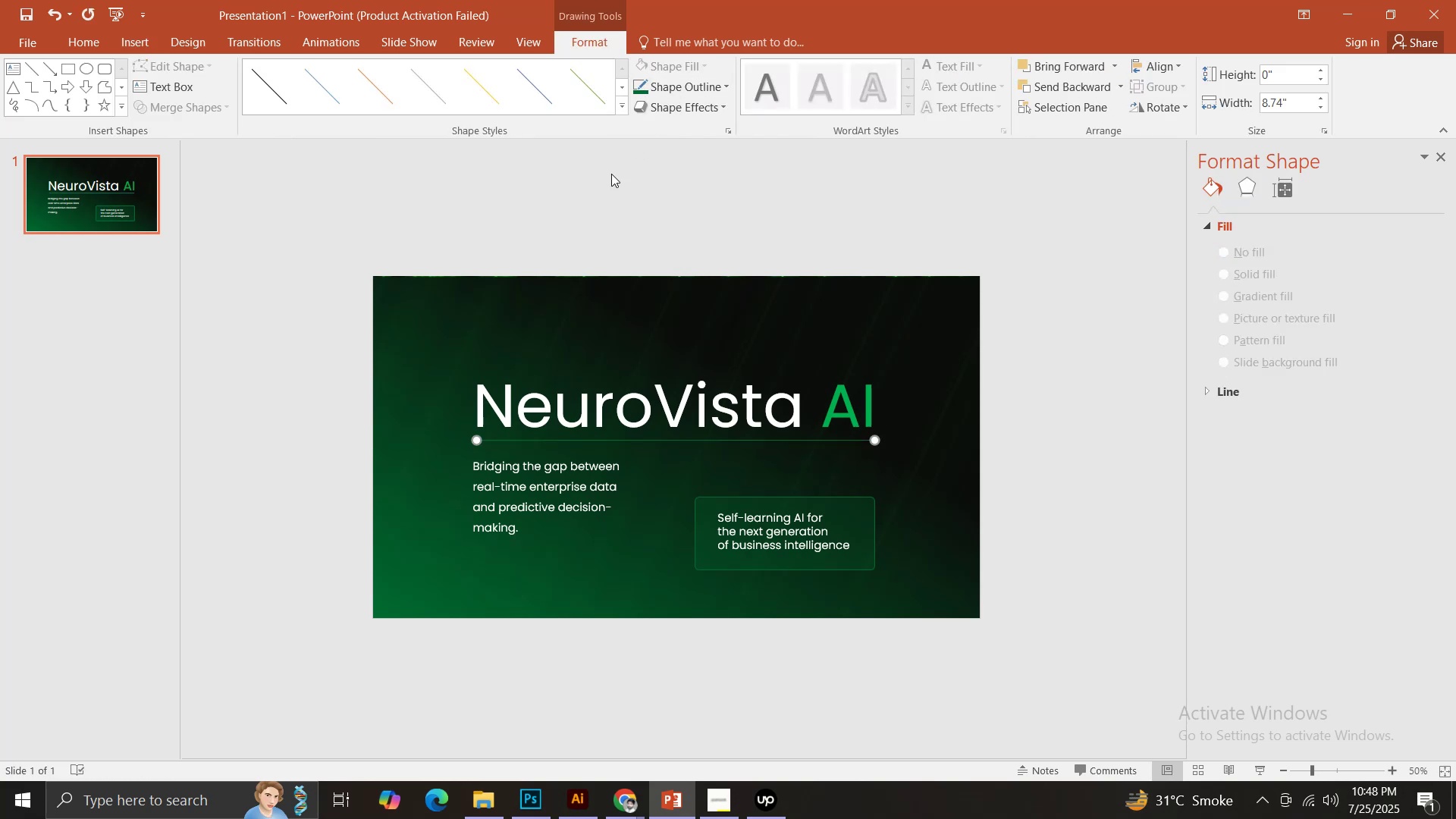 
left_click([611, 187])
 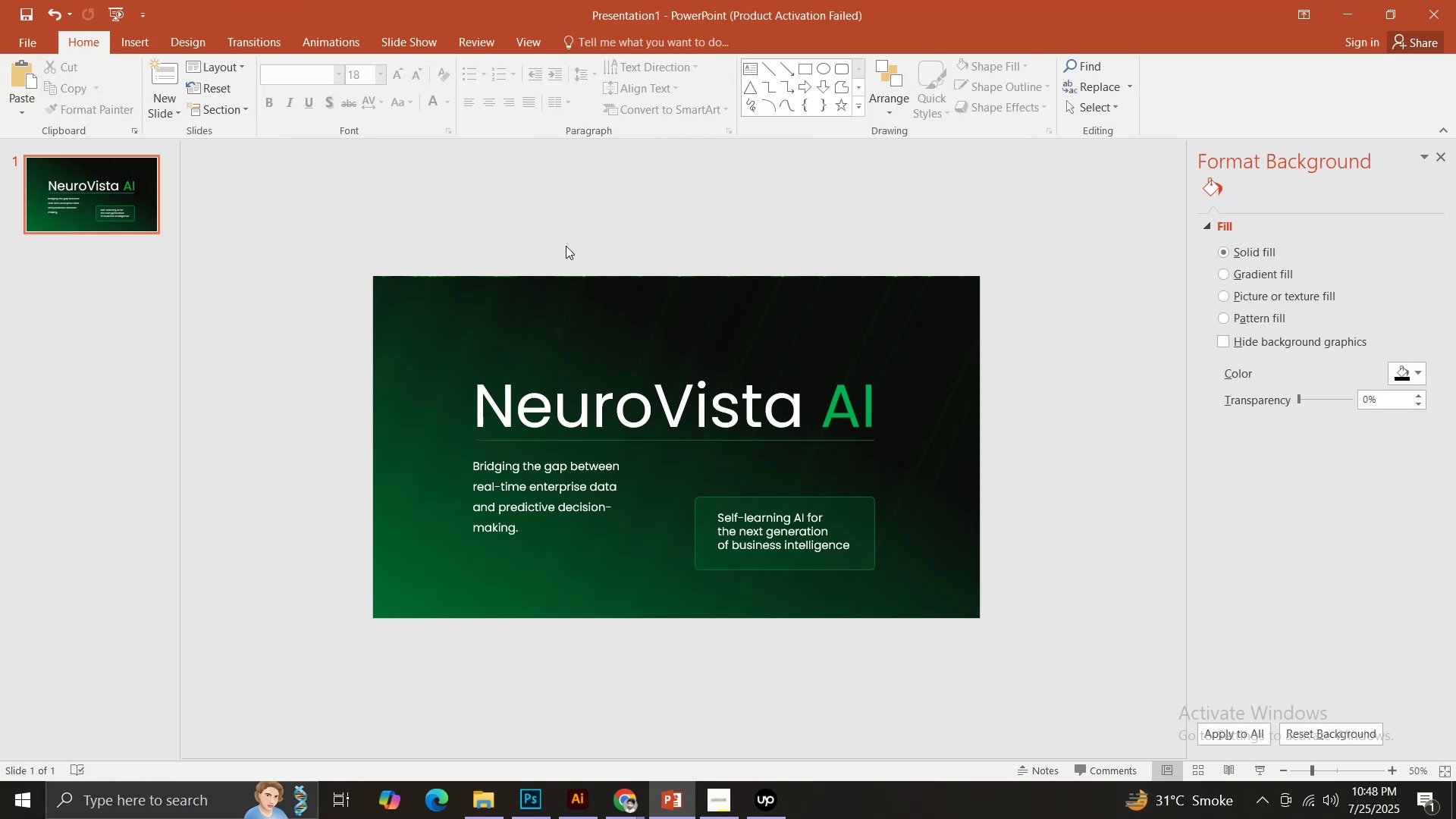 
left_click([657, 441])
 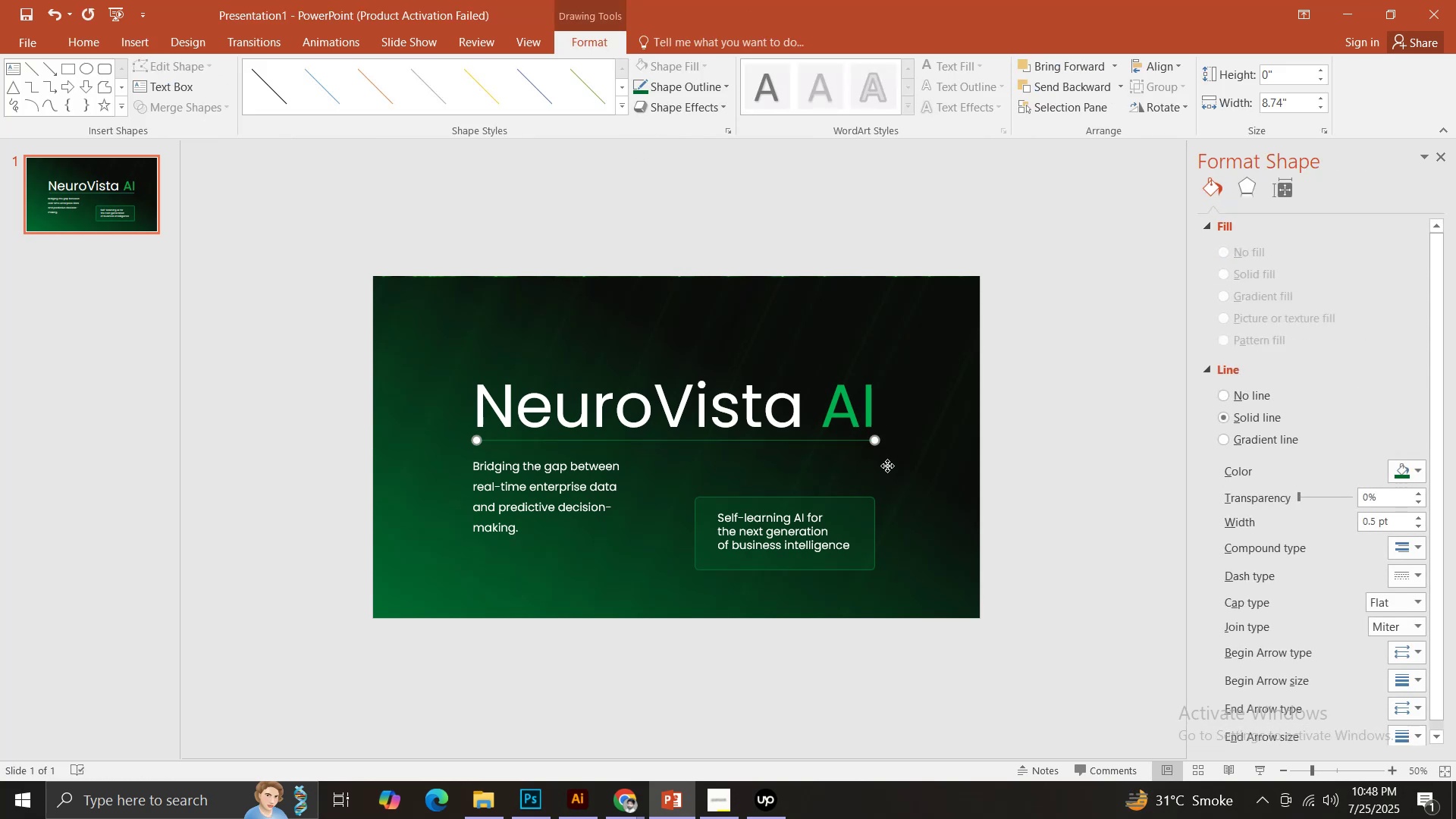 
hold_key(key=ShiftLeft, duration=0.87)
left_click_drag(start_coordinate=[878, 442], to_coordinate=[671, 445])
 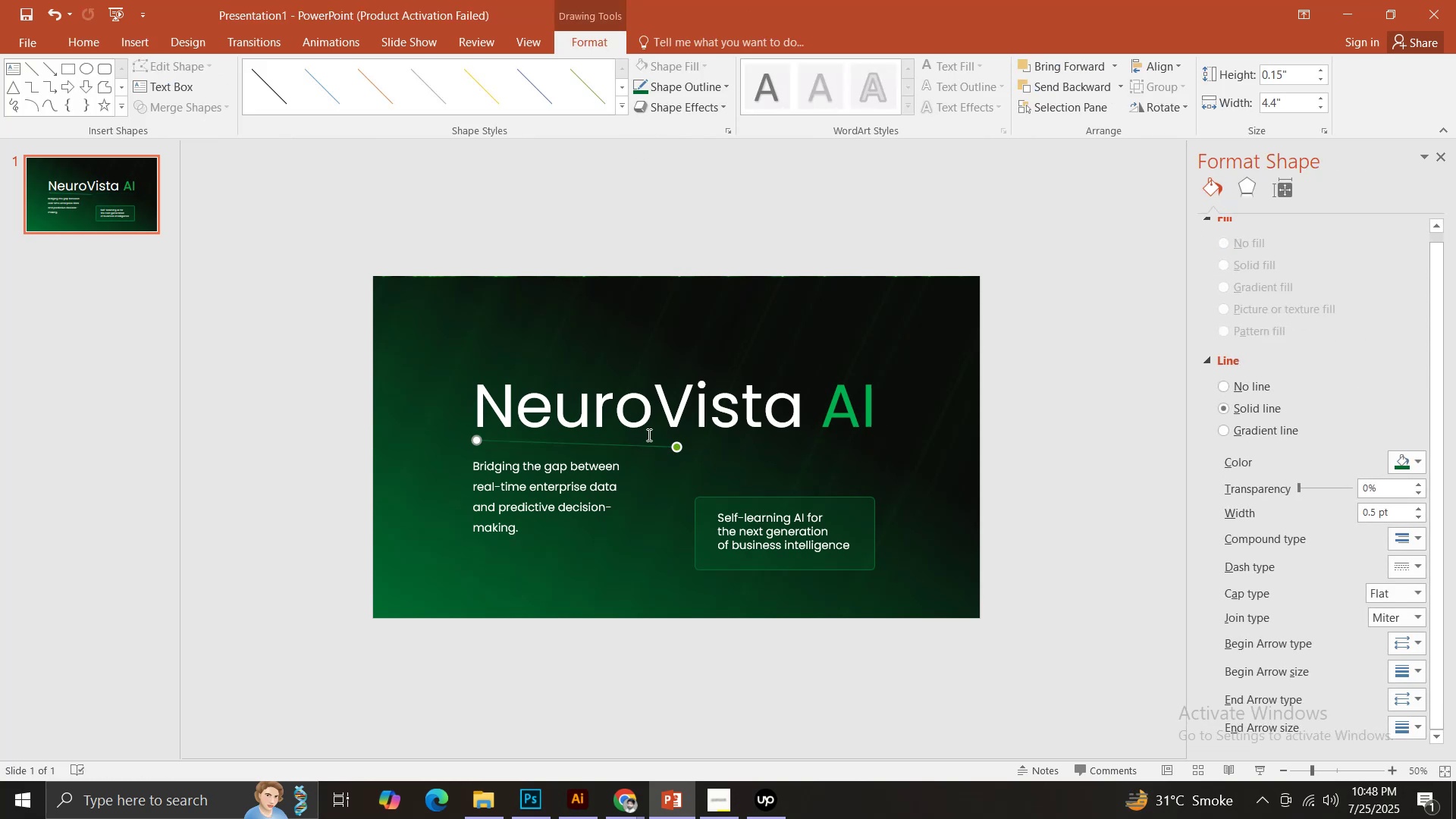 
key(Control+ControlLeft)
 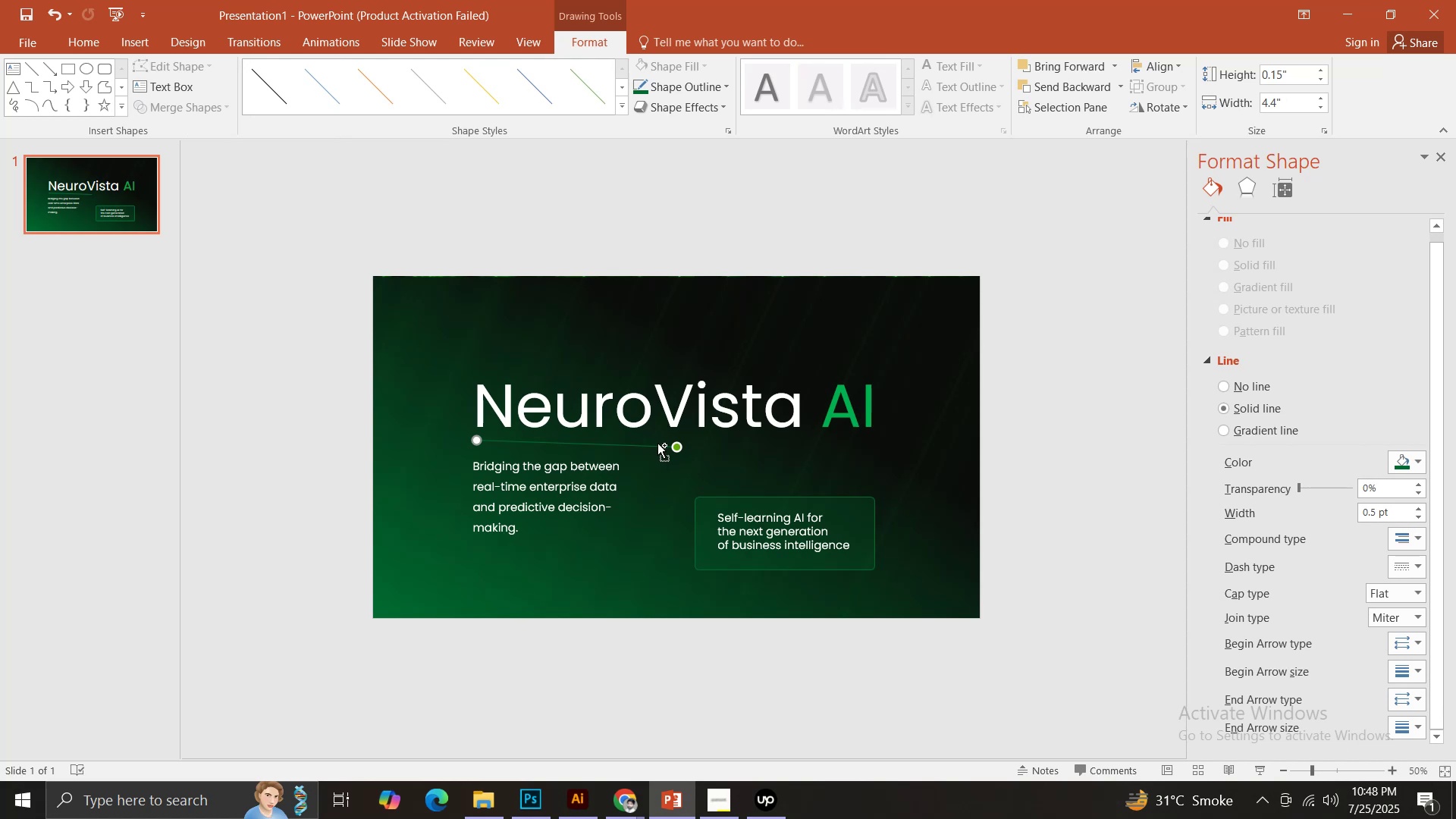 
key(Control+Z)
 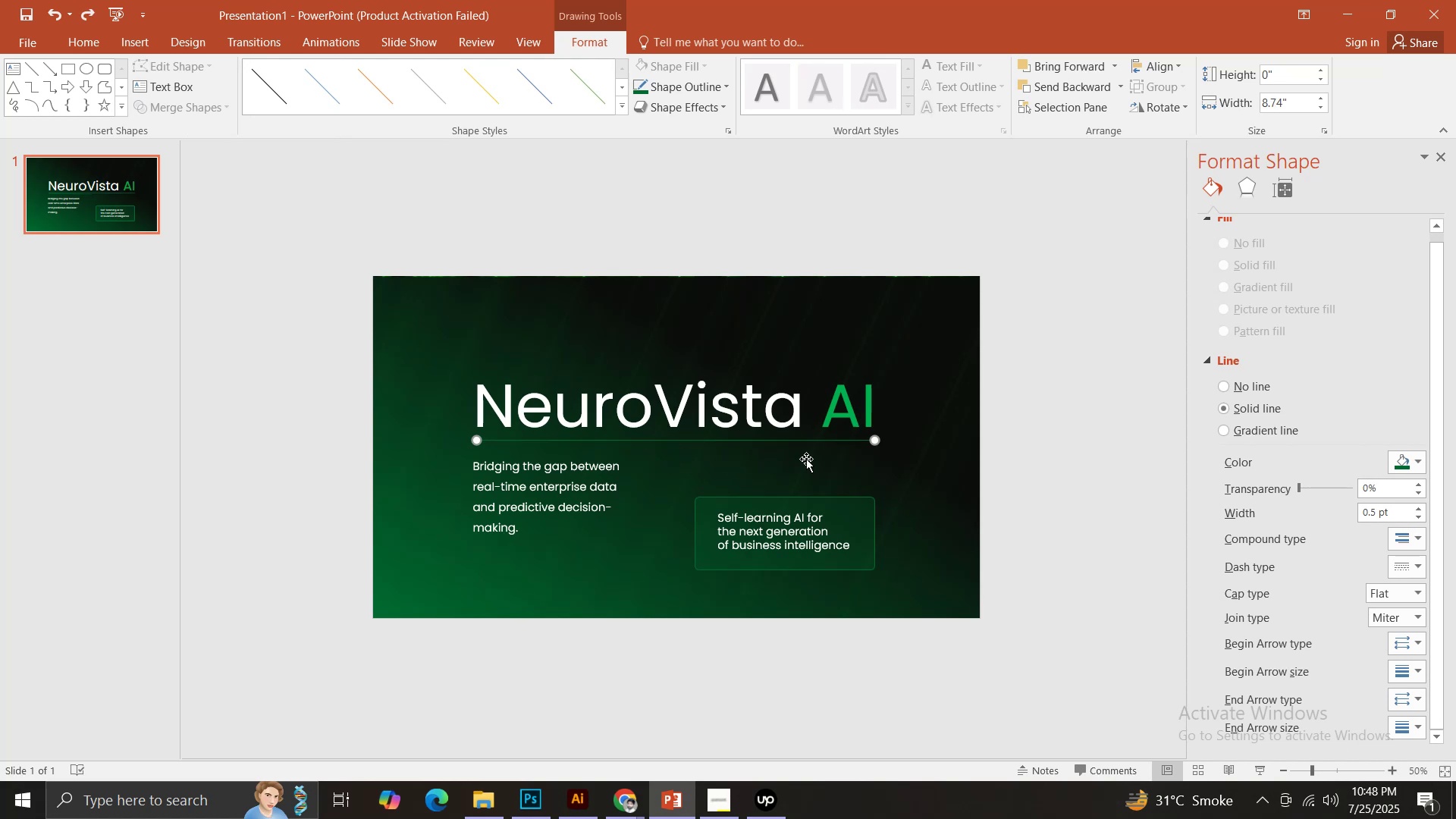 
hold_key(key=ShiftLeft, duration=1.53)
left_click_drag(start_coordinate=[873, 442], to_coordinate=[643, 441])
 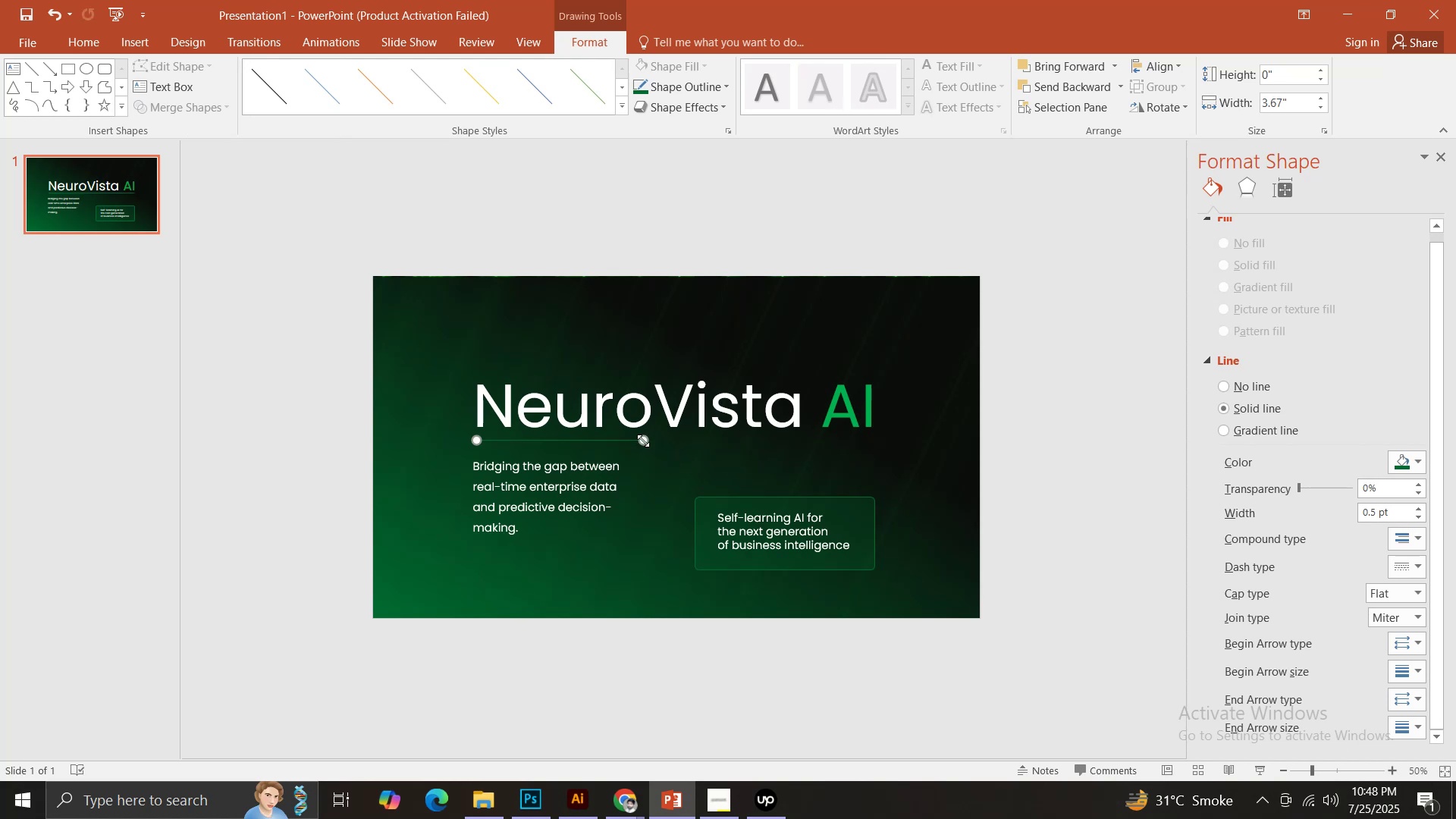 
hold_key(key=ShiftLeft, duration=16.98)
left_click_drag(start_coordinate=[585, 439], to_coordinate=[627, 538])
 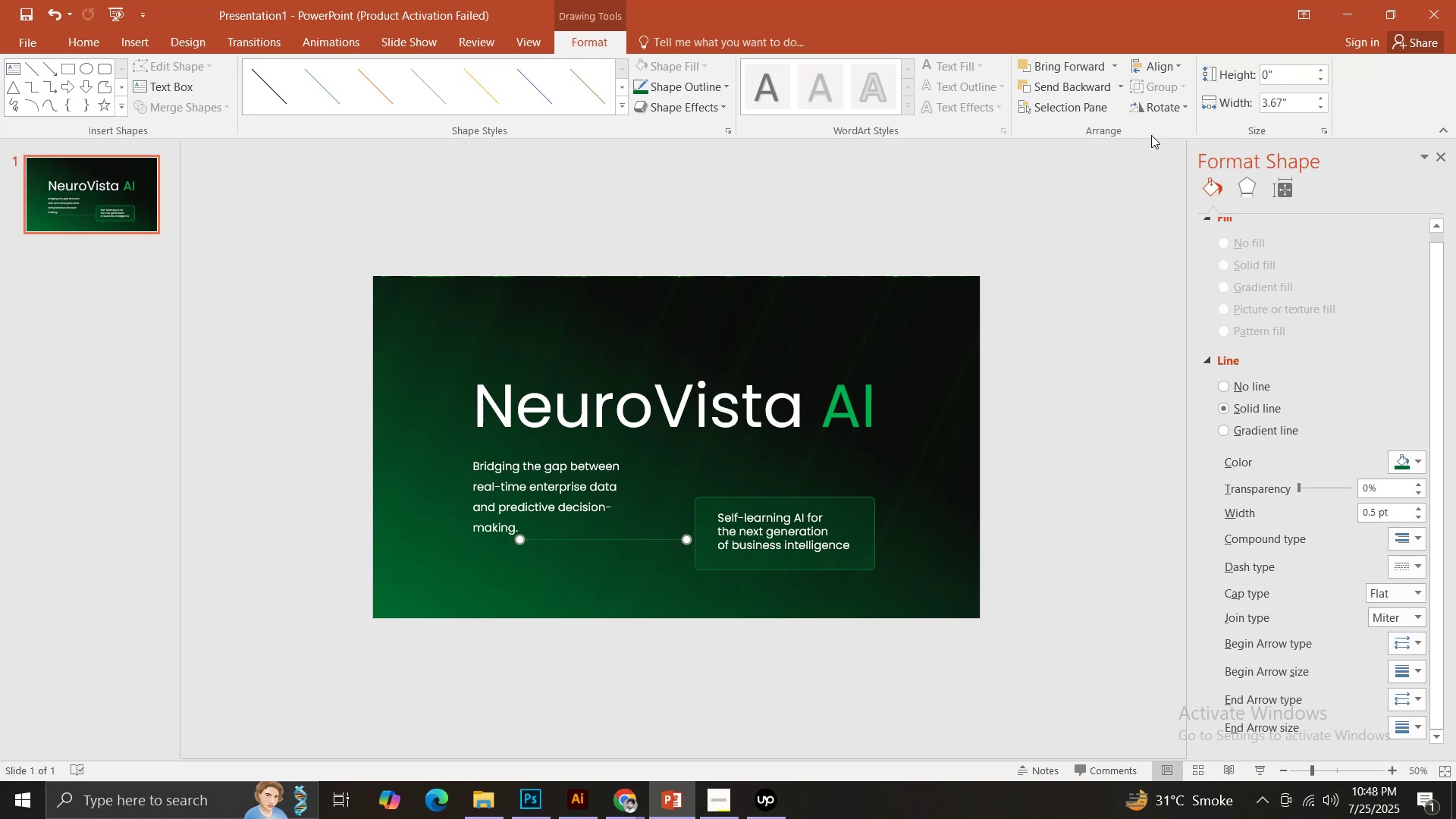 
left_click([1162, 103])
 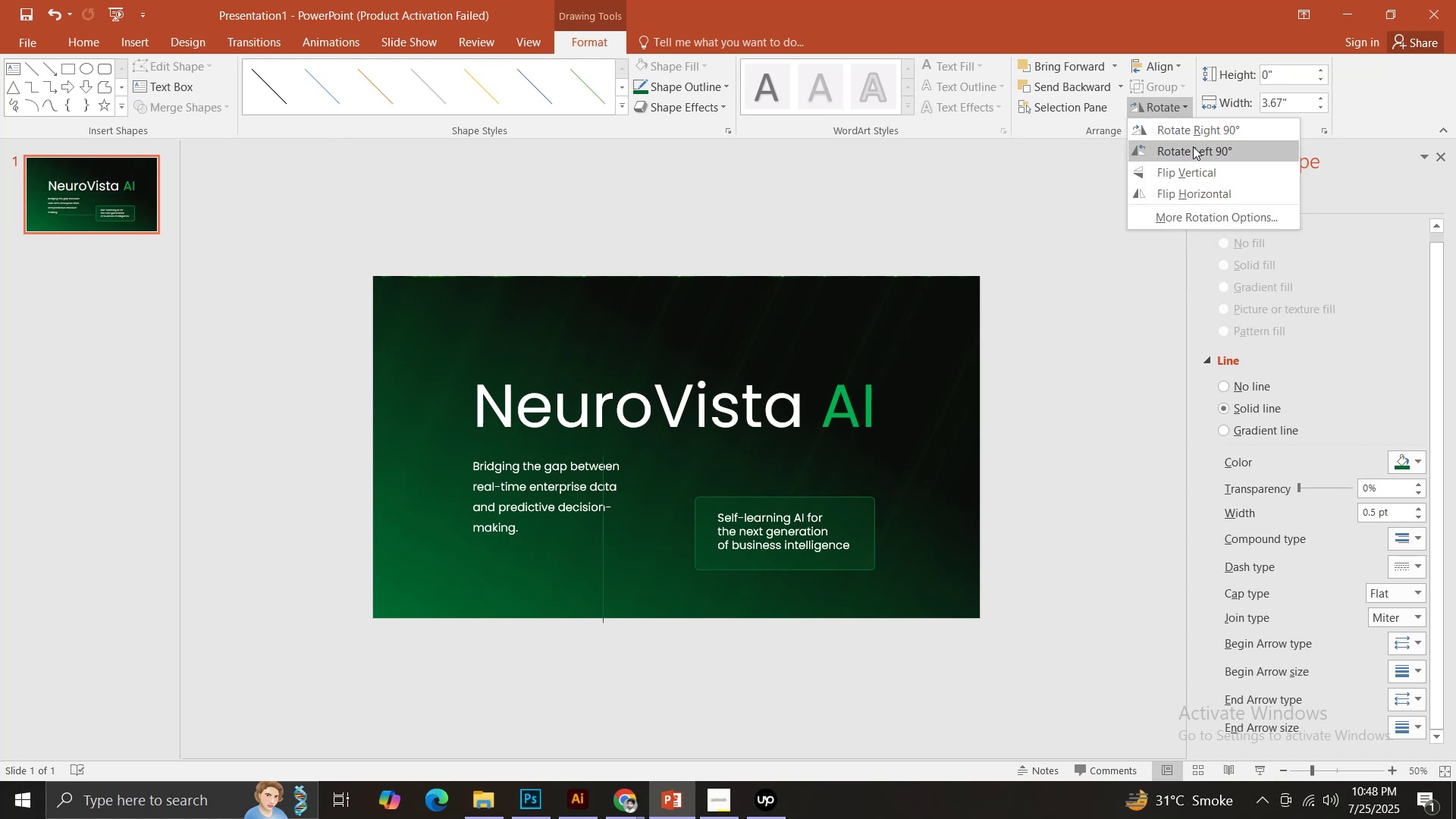 
left_click([1193, 146])
 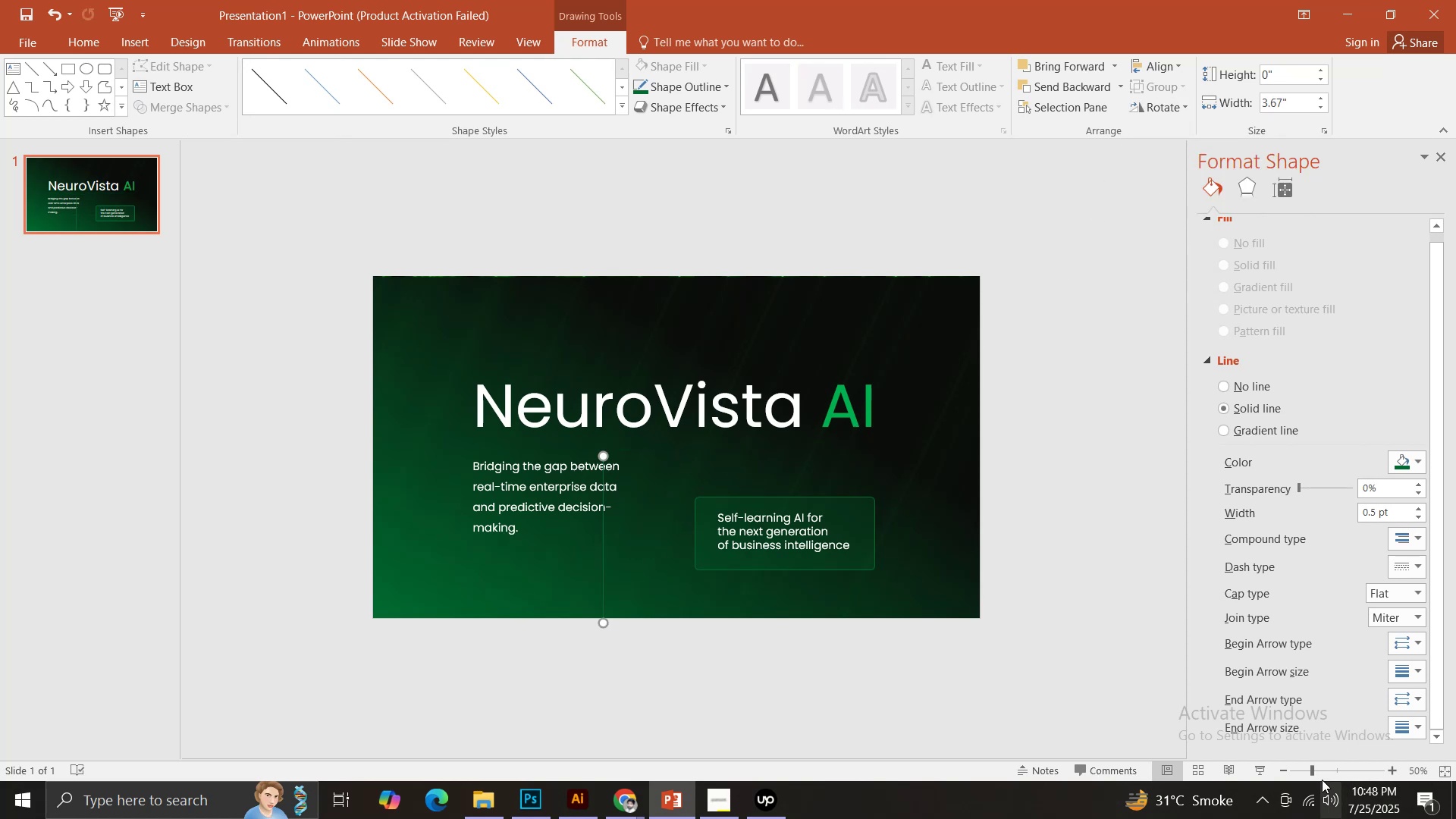 
left_click_drag(start_coordinate=[1314, 771], to_coordinate=[1322, 771])
 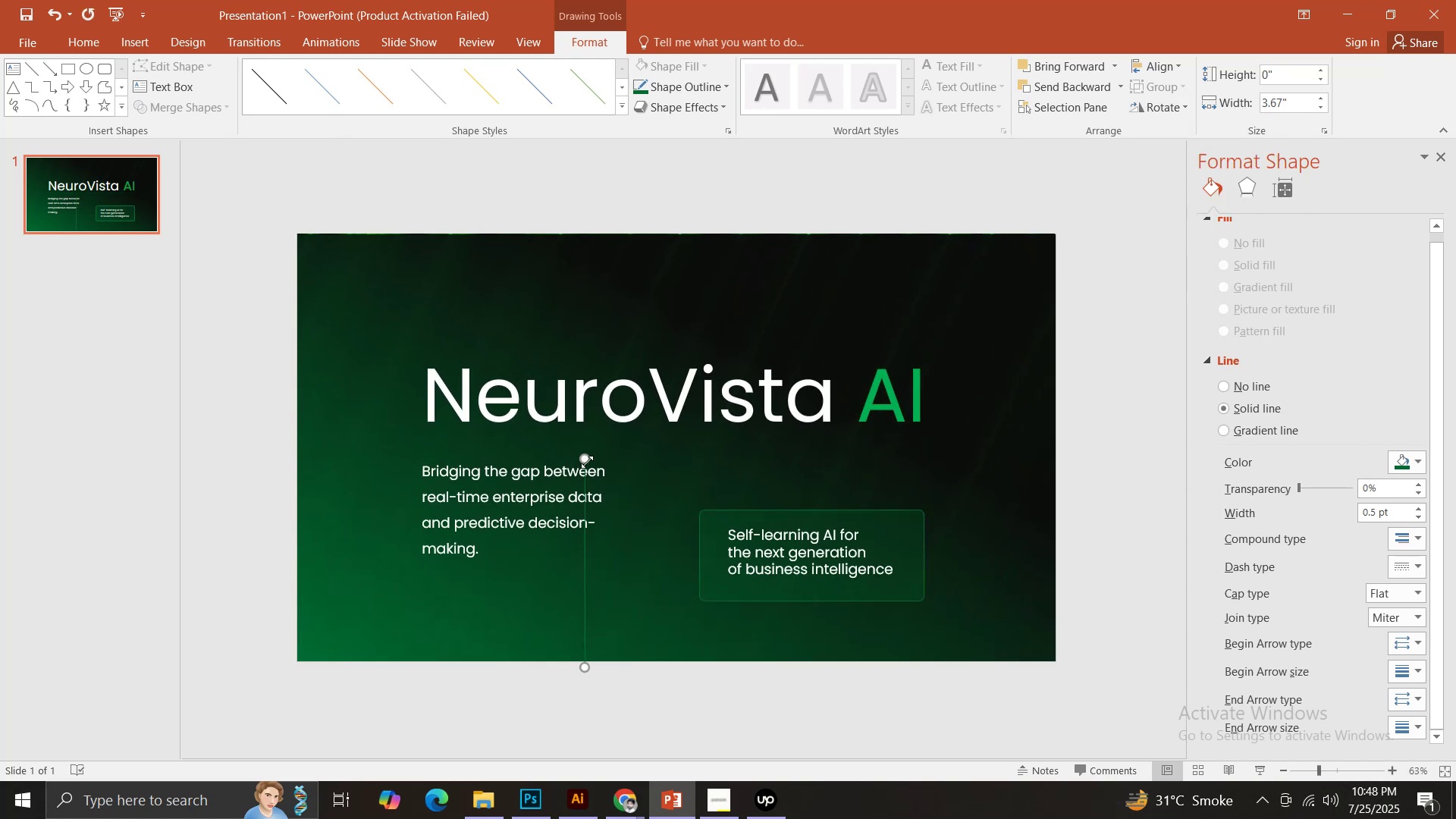 
left_click_drag(start_coordinate=[582, 458], to_coordinate=[681, 444])
 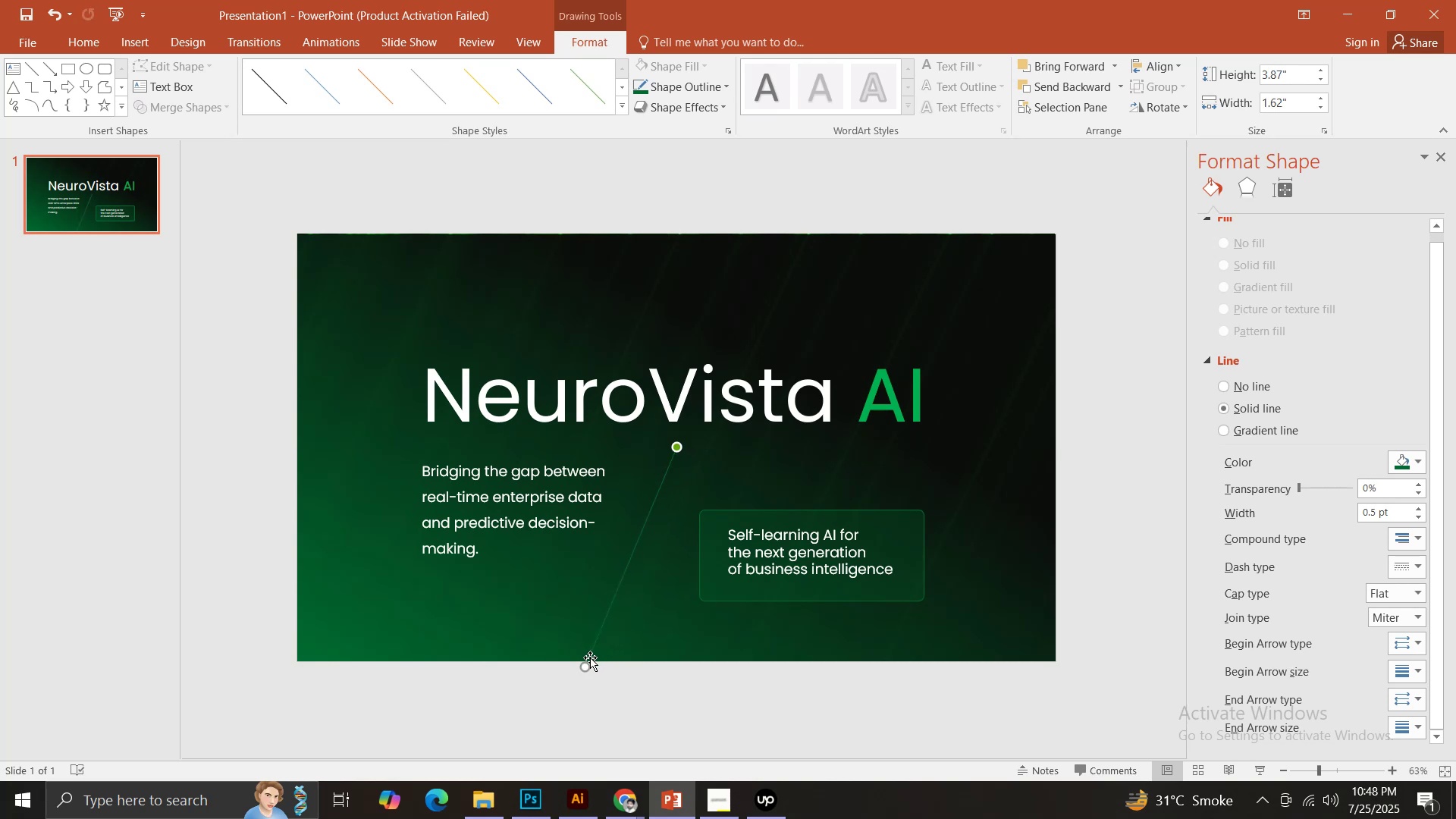 
left_click_drag(start_coordinate=[582, 664], to_coordinate=[606, 563])
 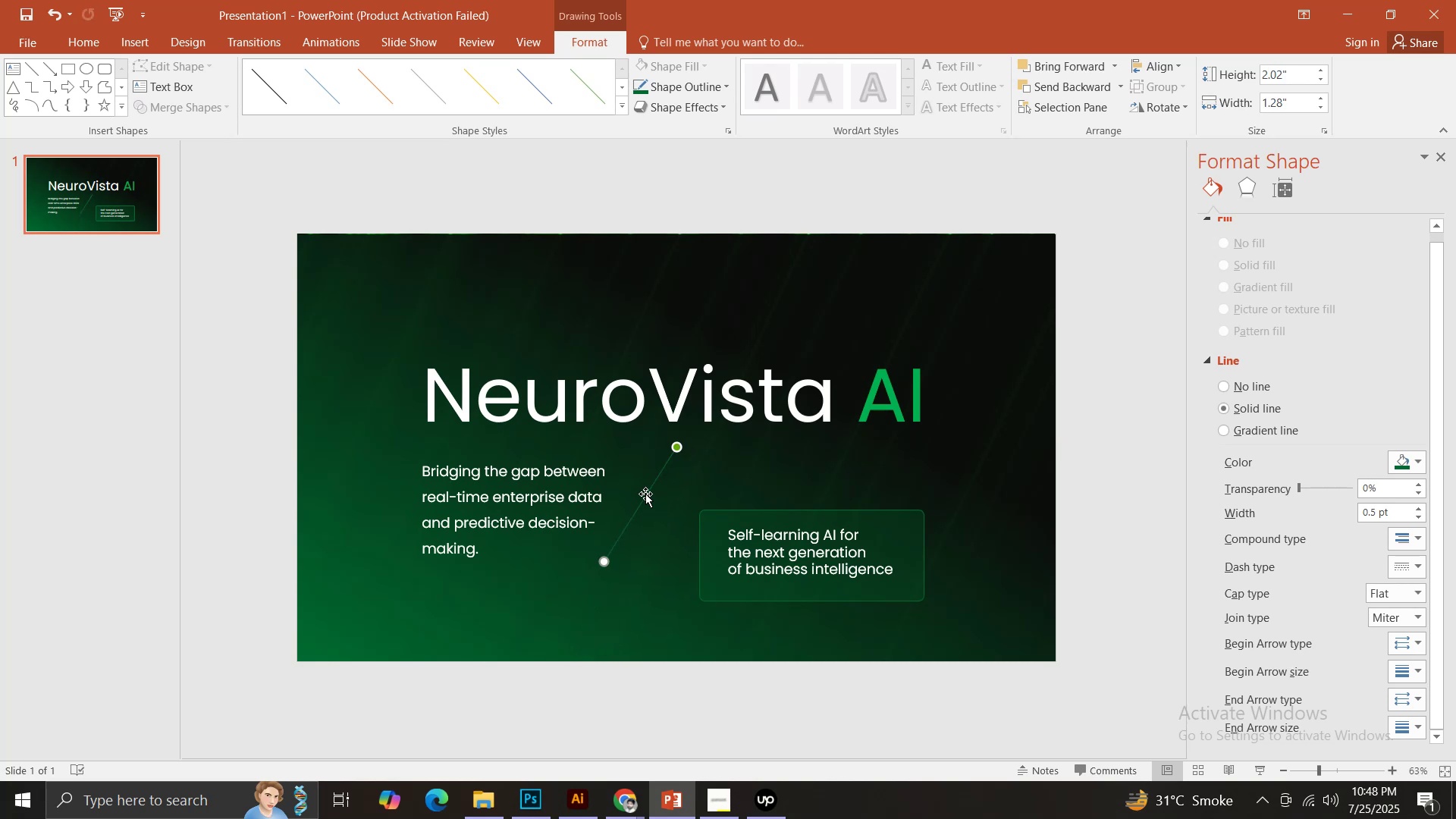 
left_click_drag(start_coordinate=[646, 494], to_coordinate=[619, 515])
 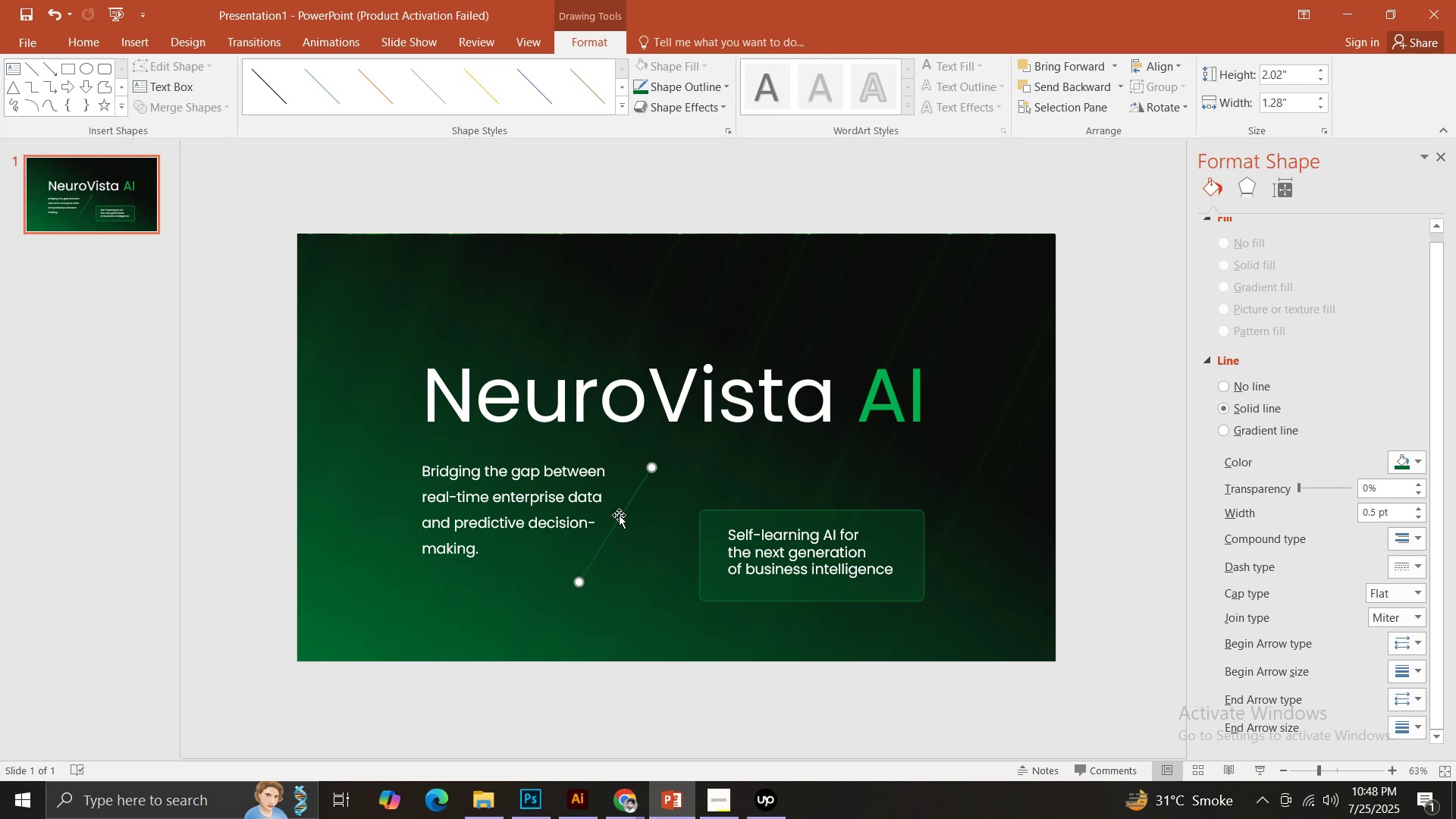 
key(Backspace)
 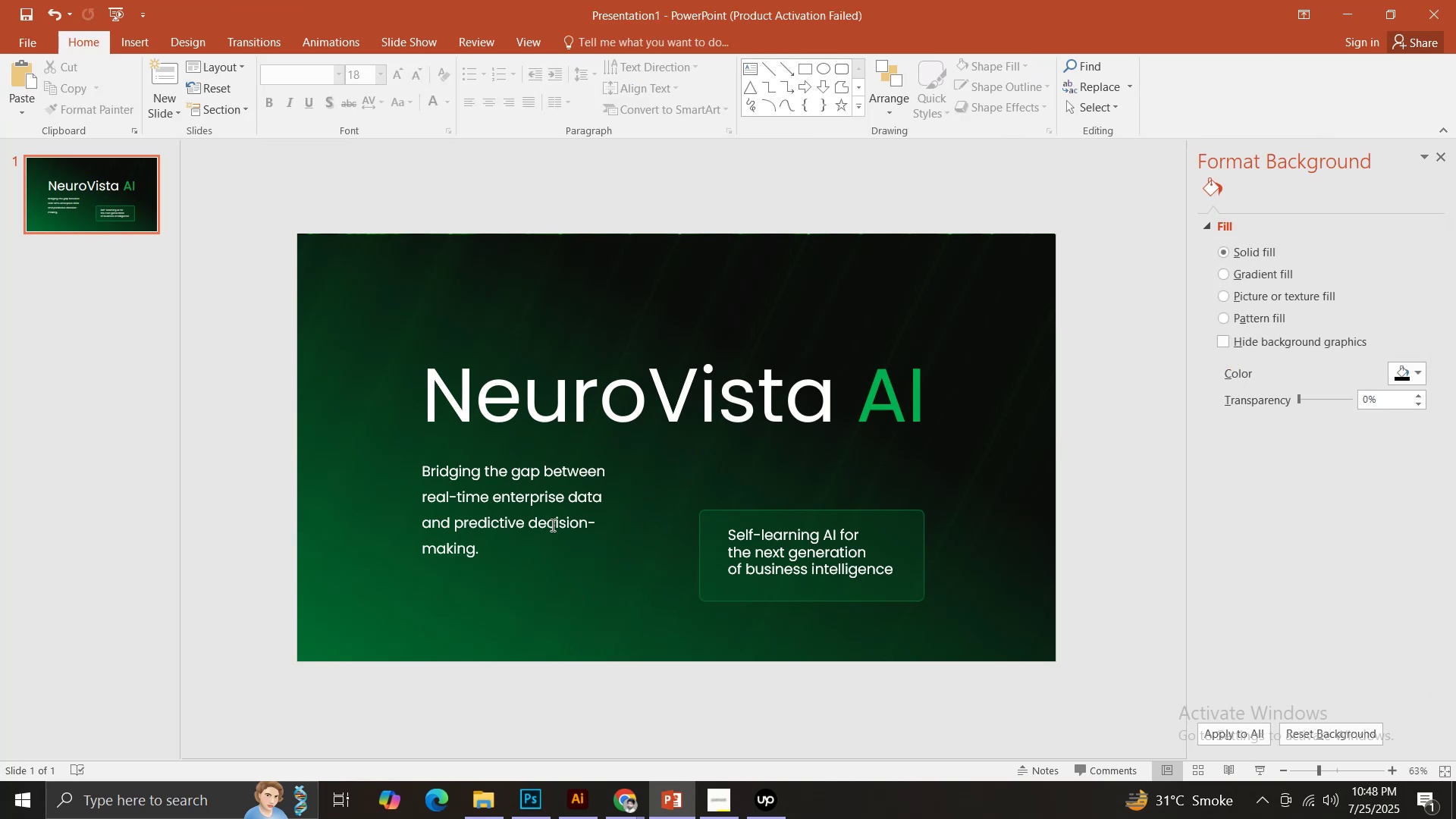 
left_click_drag(start_coordinate=[454, 454], to_coordinate=[459, 499])
 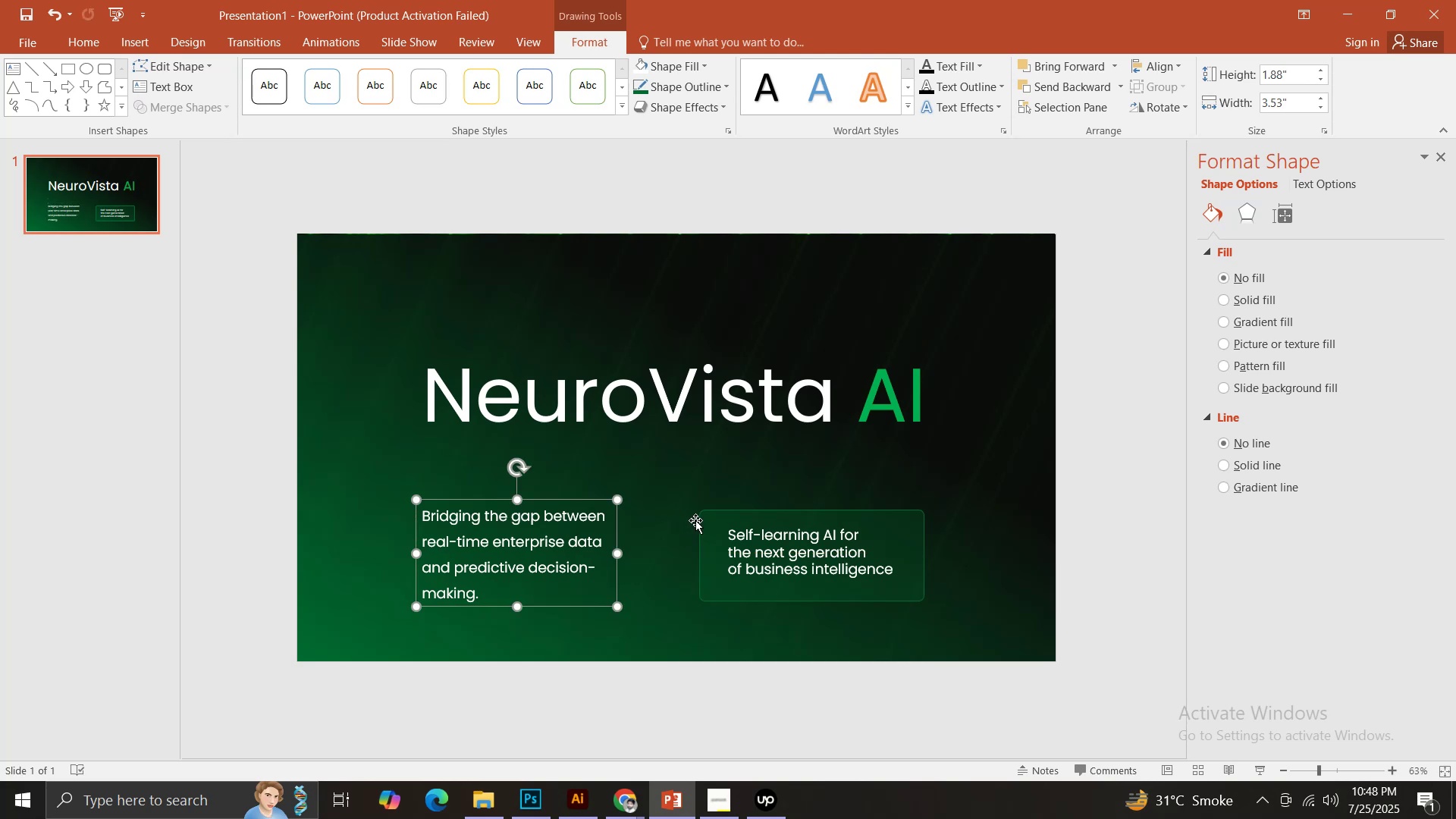 
hold_key(key=ShiftLeft, duration=1.5)
 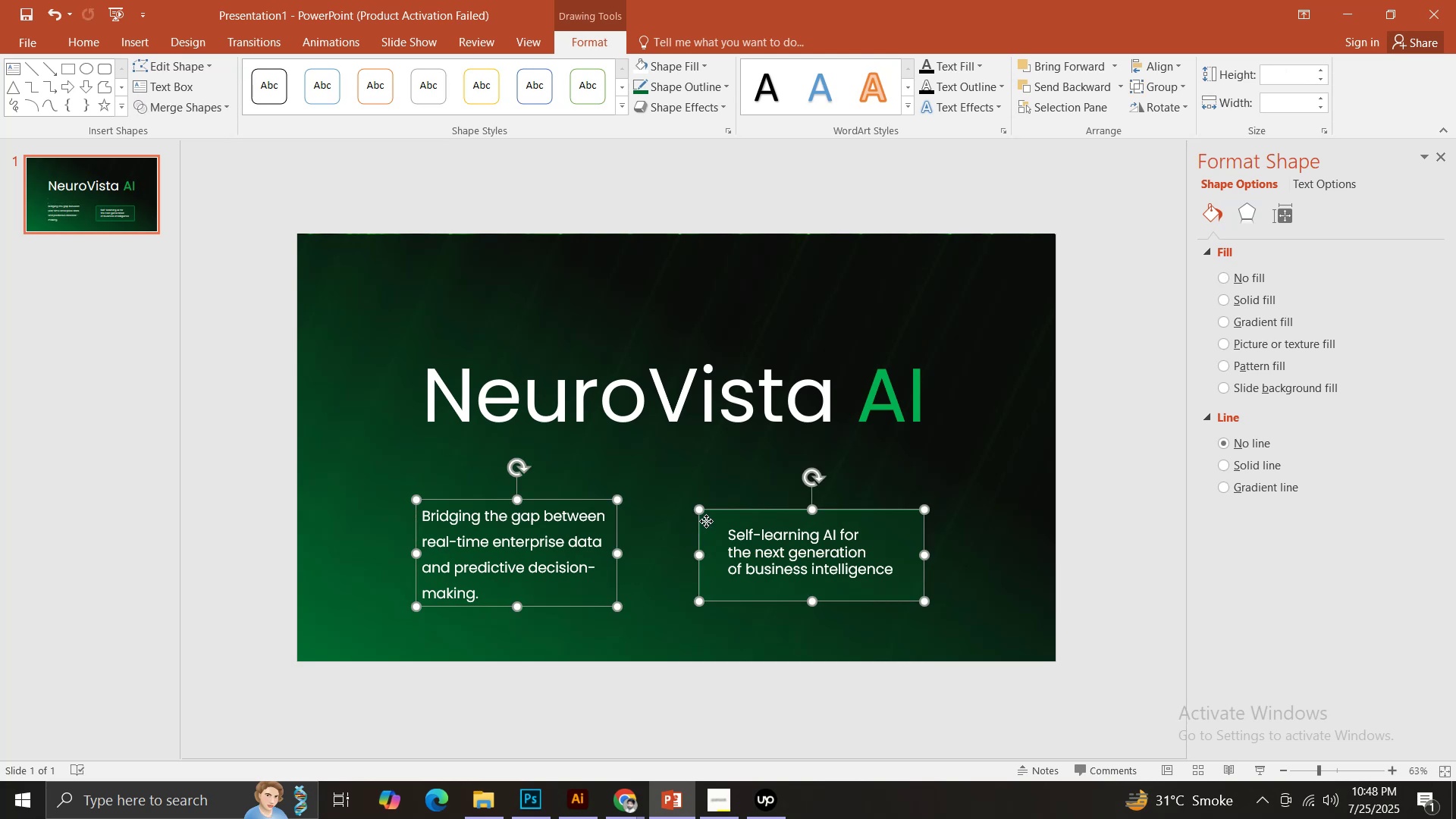 
hold_key(key=ShiftLeft, duration=0.94)
left_click([706, 521])
 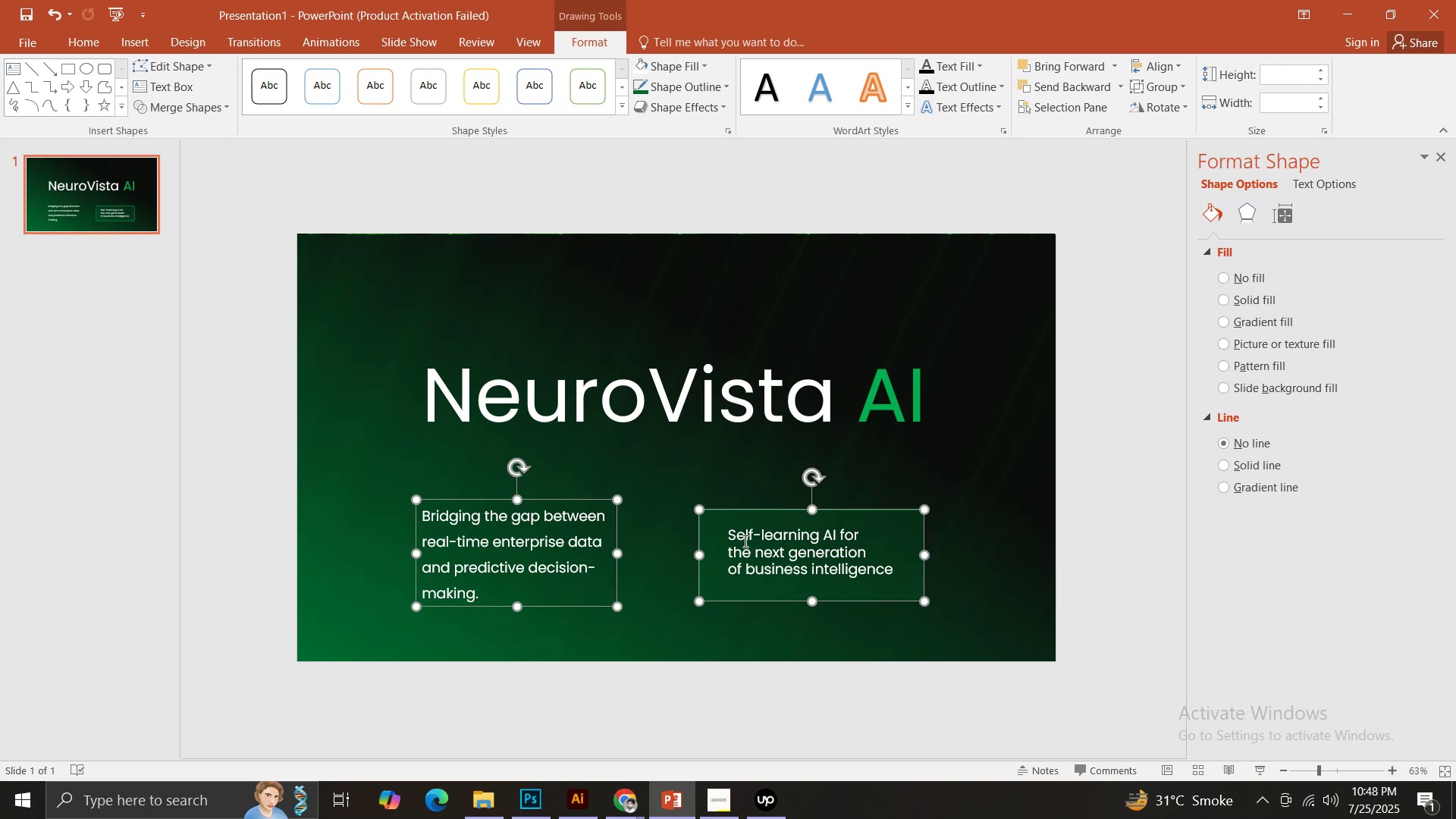 
double_click([744, 541])
 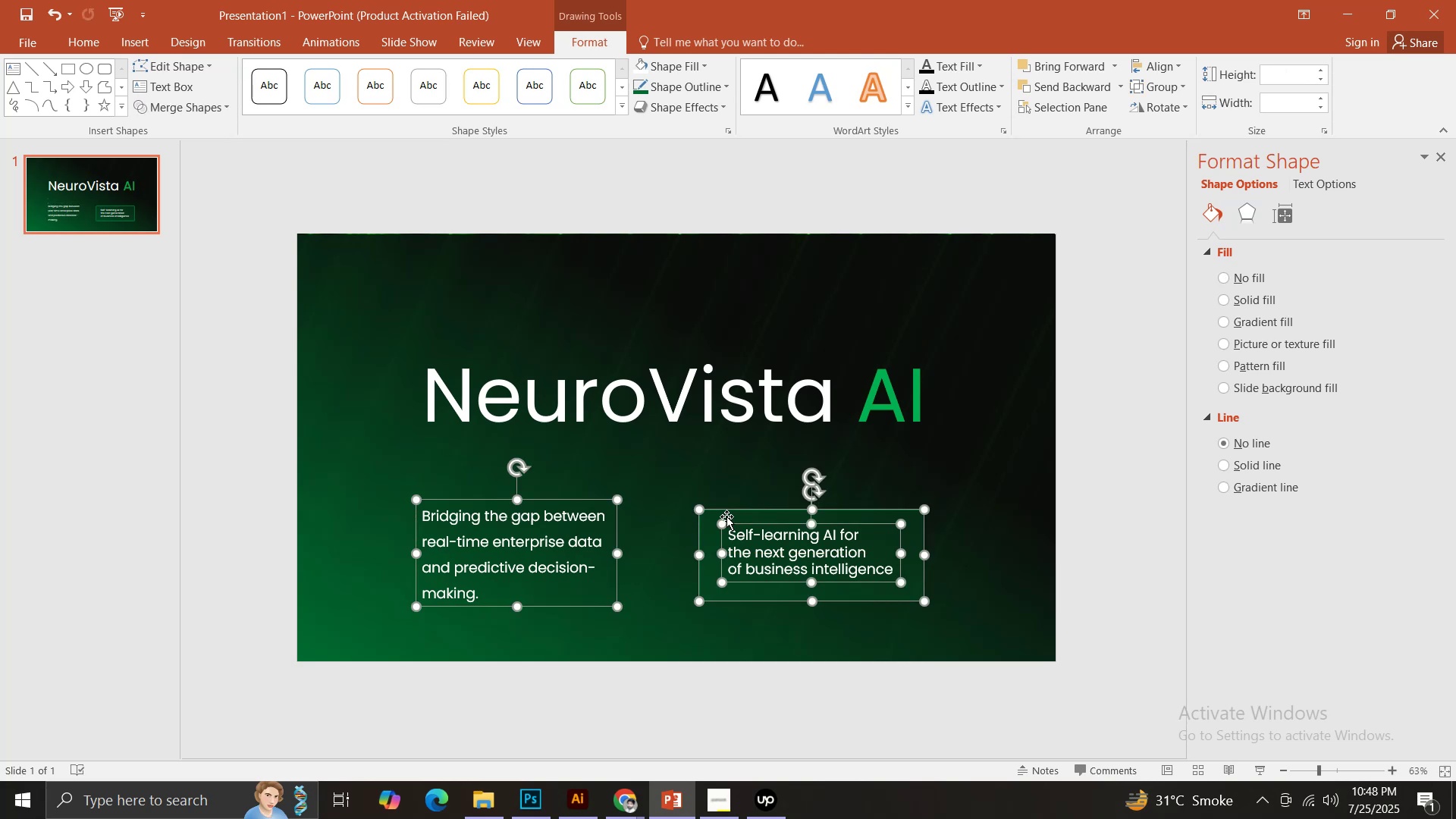 
left_click_drag(start_coordinate=[726, 516], to_coordinate=[726, 467])
 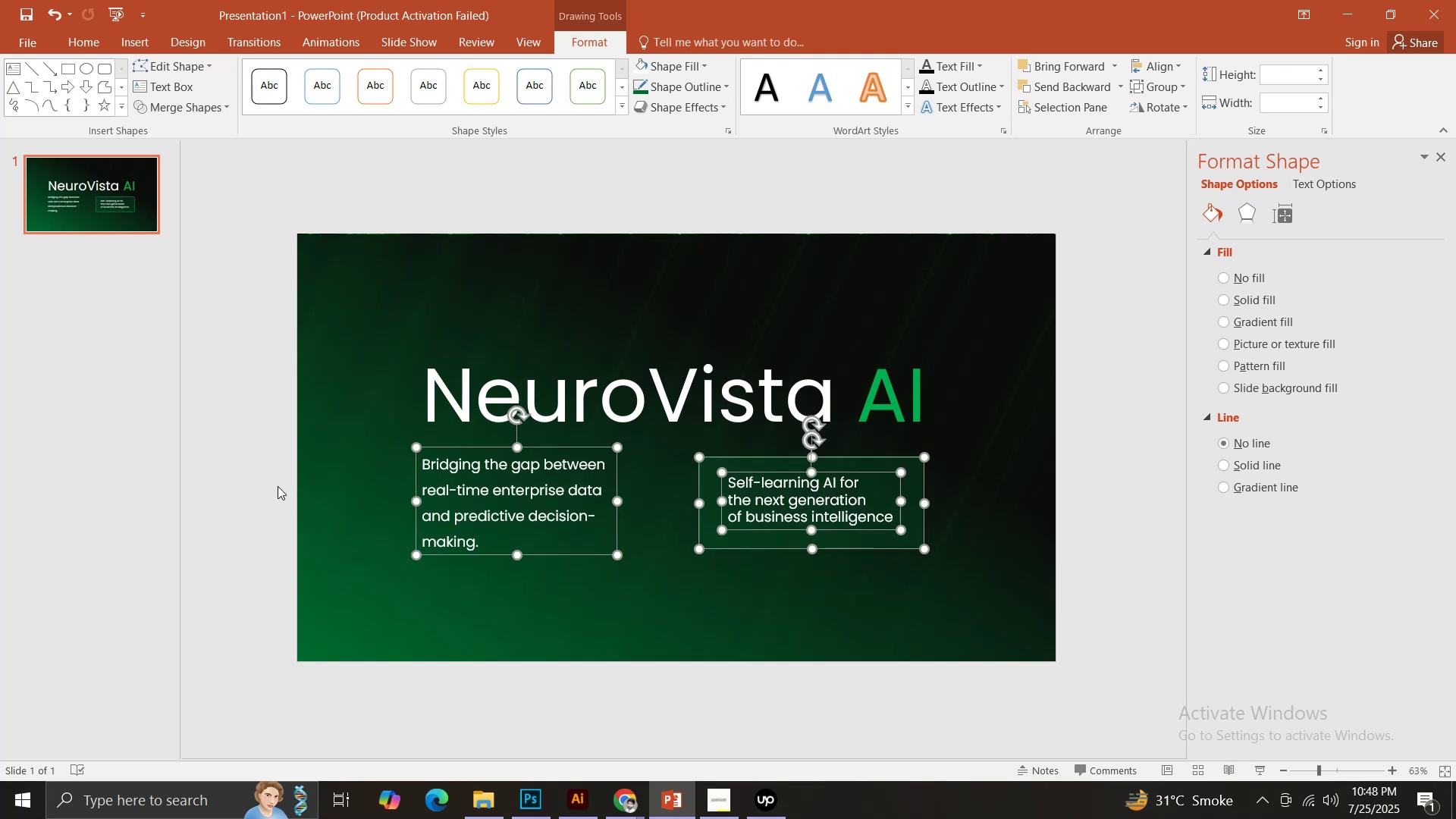 
hold_key(key=ShiftLeft, duration=1.52)
 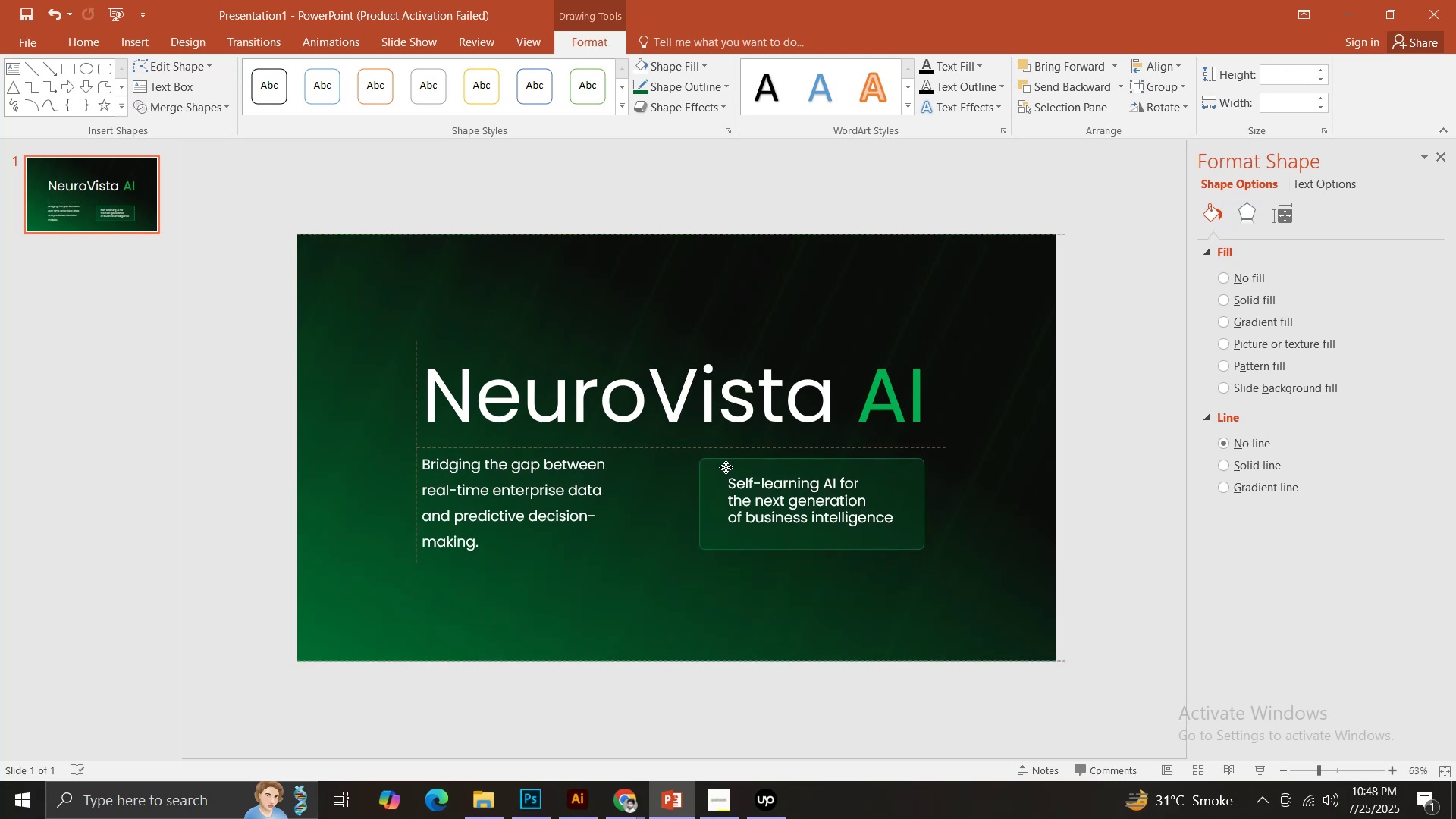 
hold_key(key=ShiftLeft, duration=0.94)
 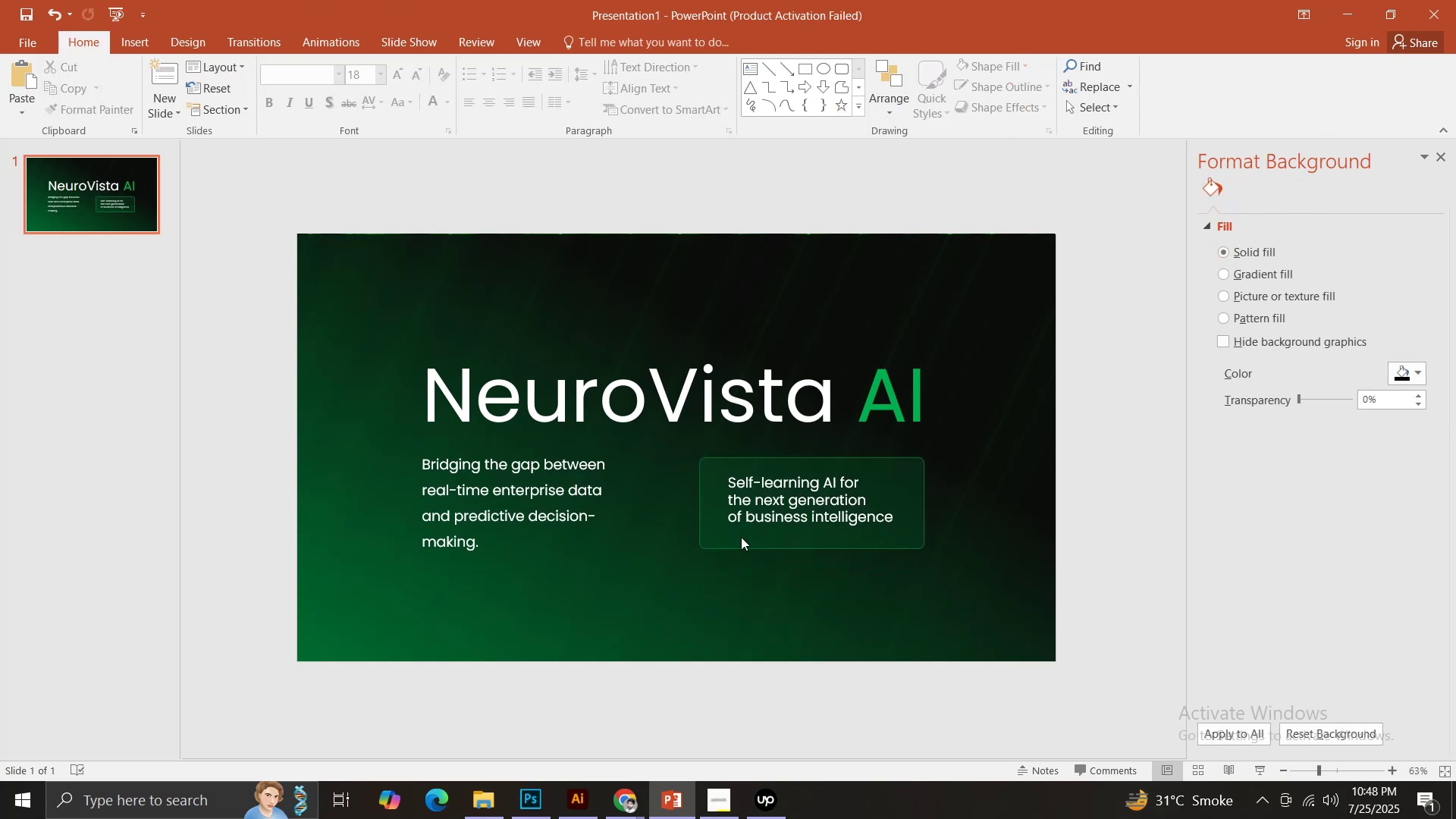 
left_click([736, 538])
 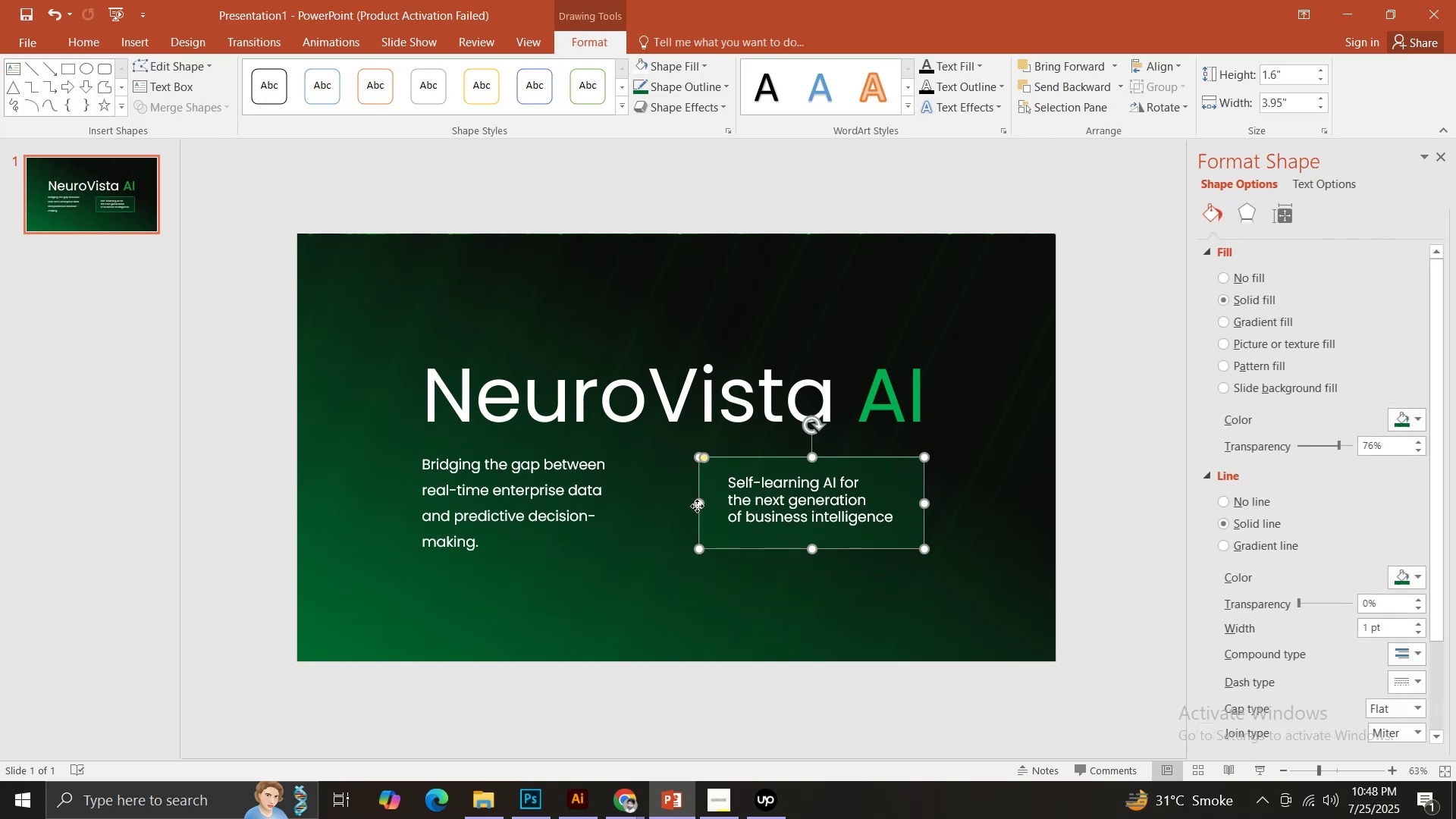 
left_click_drag(start_coordinate=[699, 500], to_coordinate=[644, 497])
 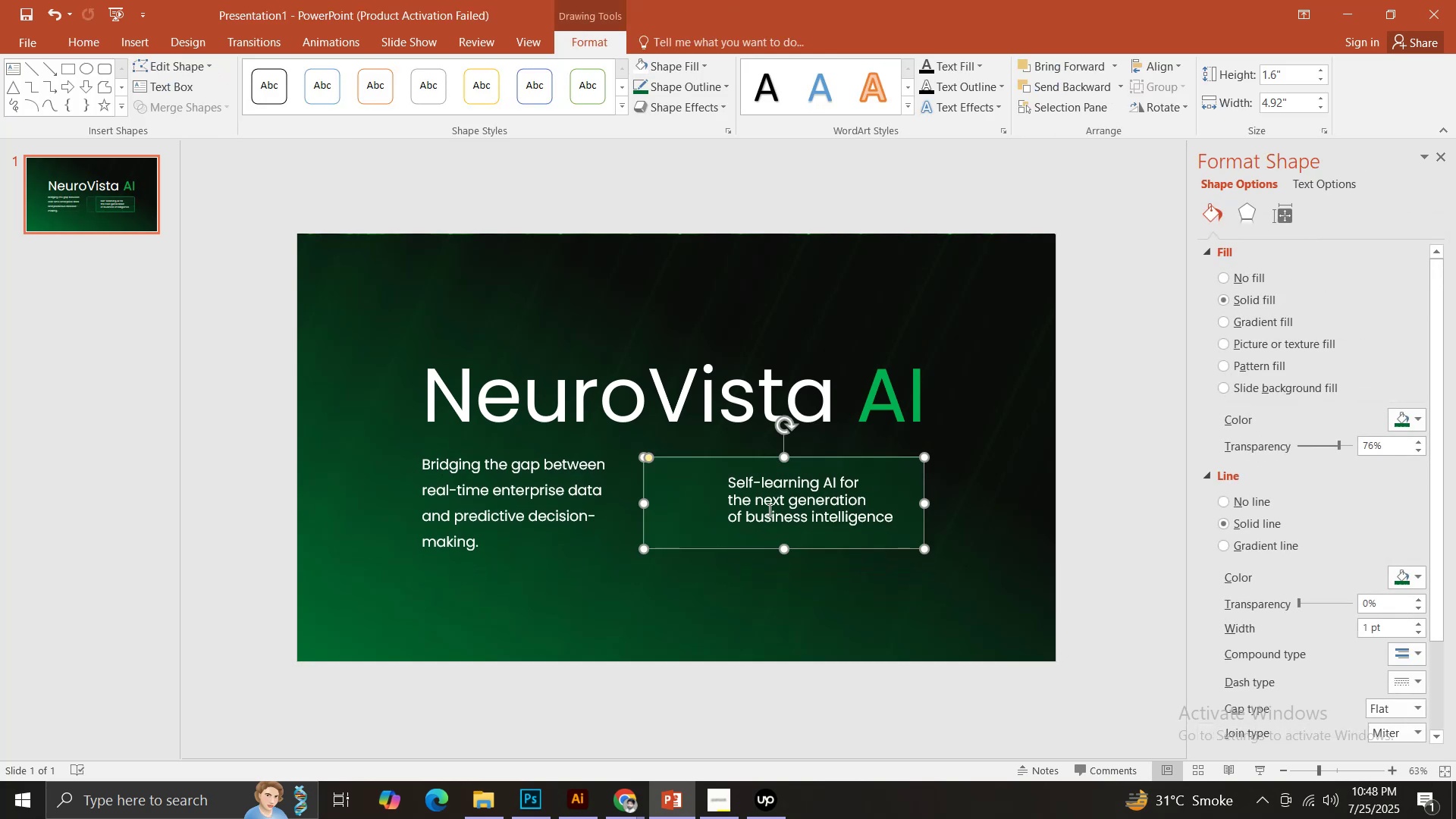 
left_click([780, 510])
 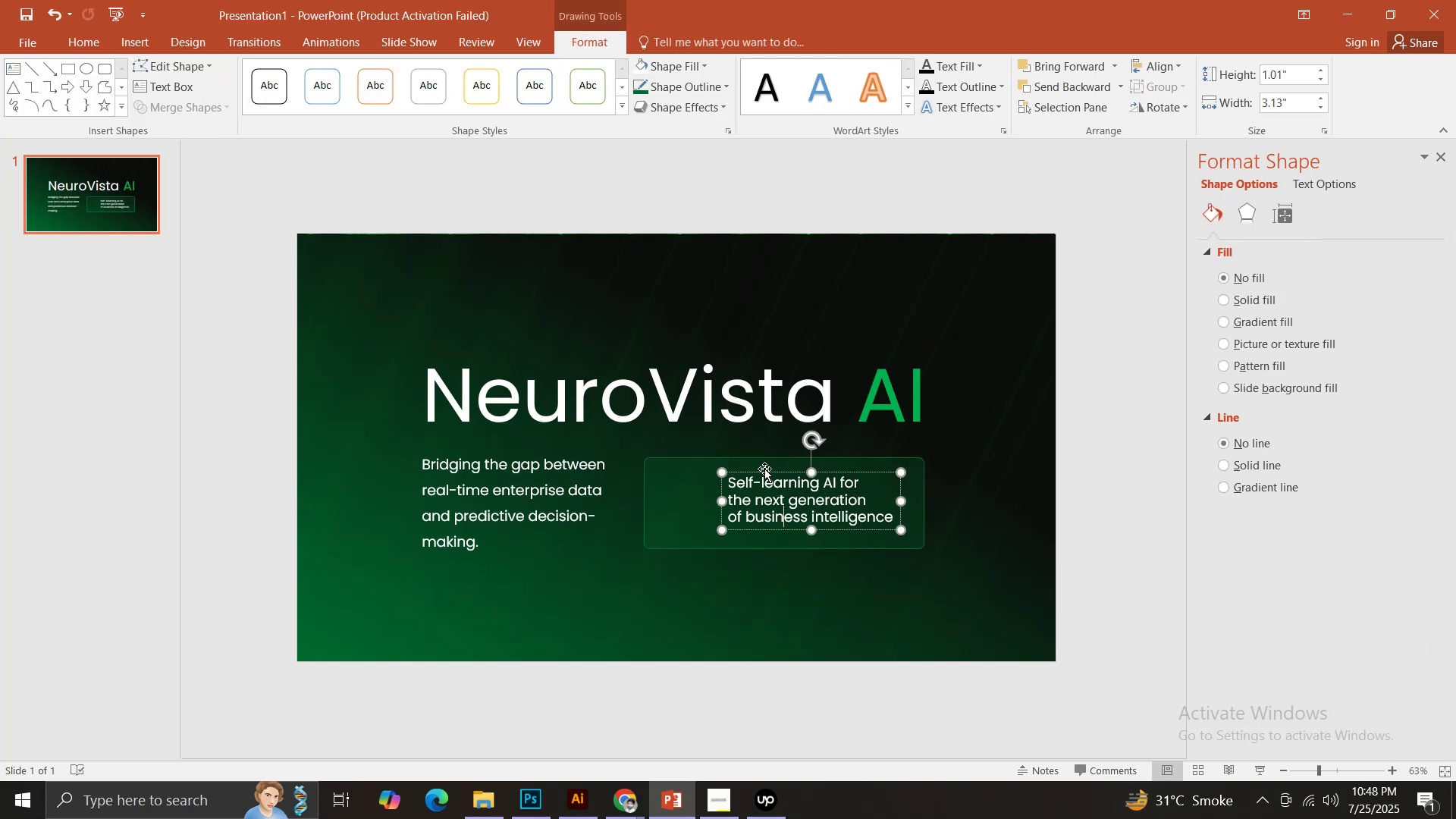 
left_click_drag(start_coordinate=[762, 469], to_coordinate=[755, 470])
 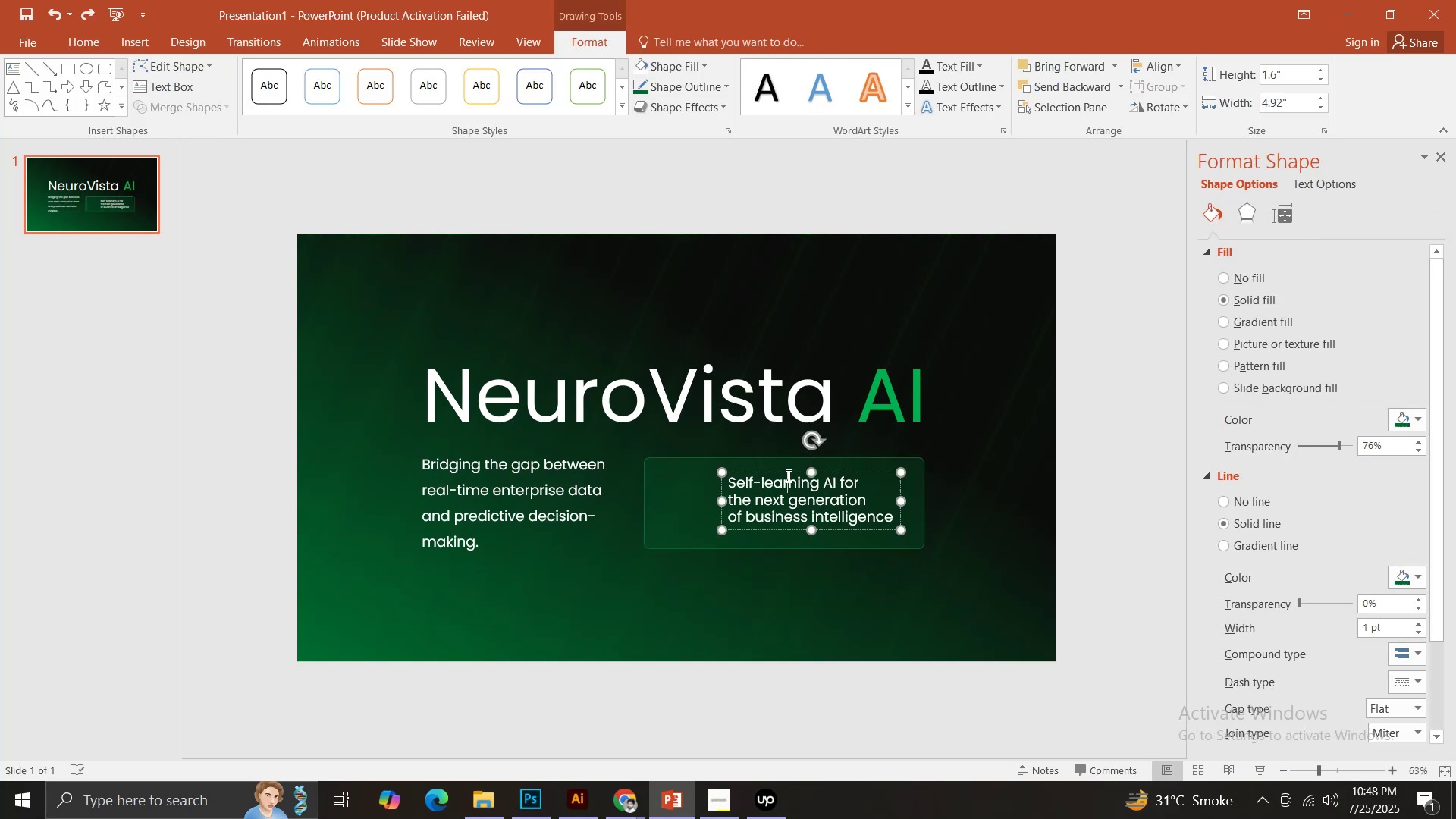 
hold_key(key=ShiftLeft, duration=0.31)
 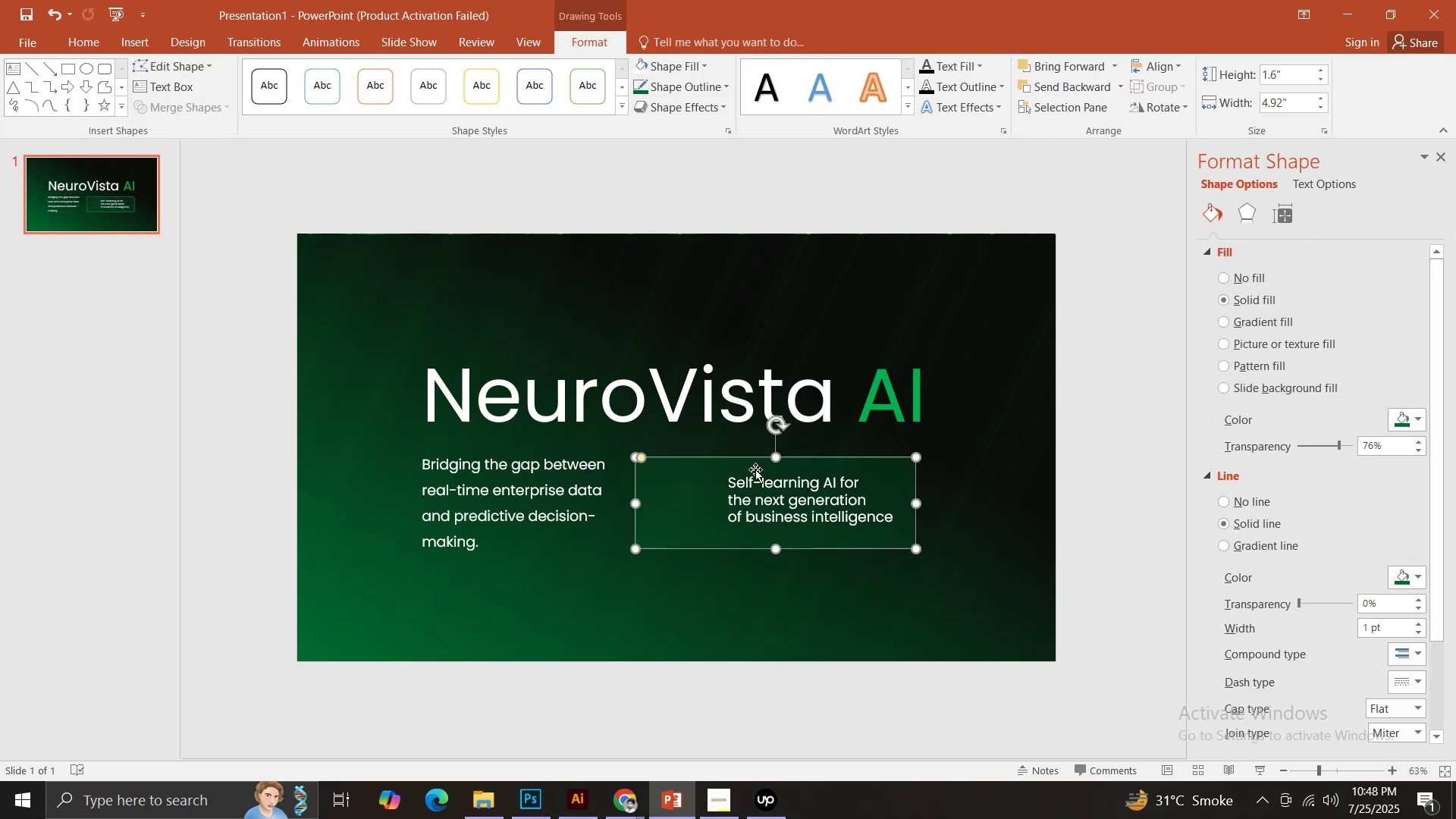 
key(Control+ControlLeft)
 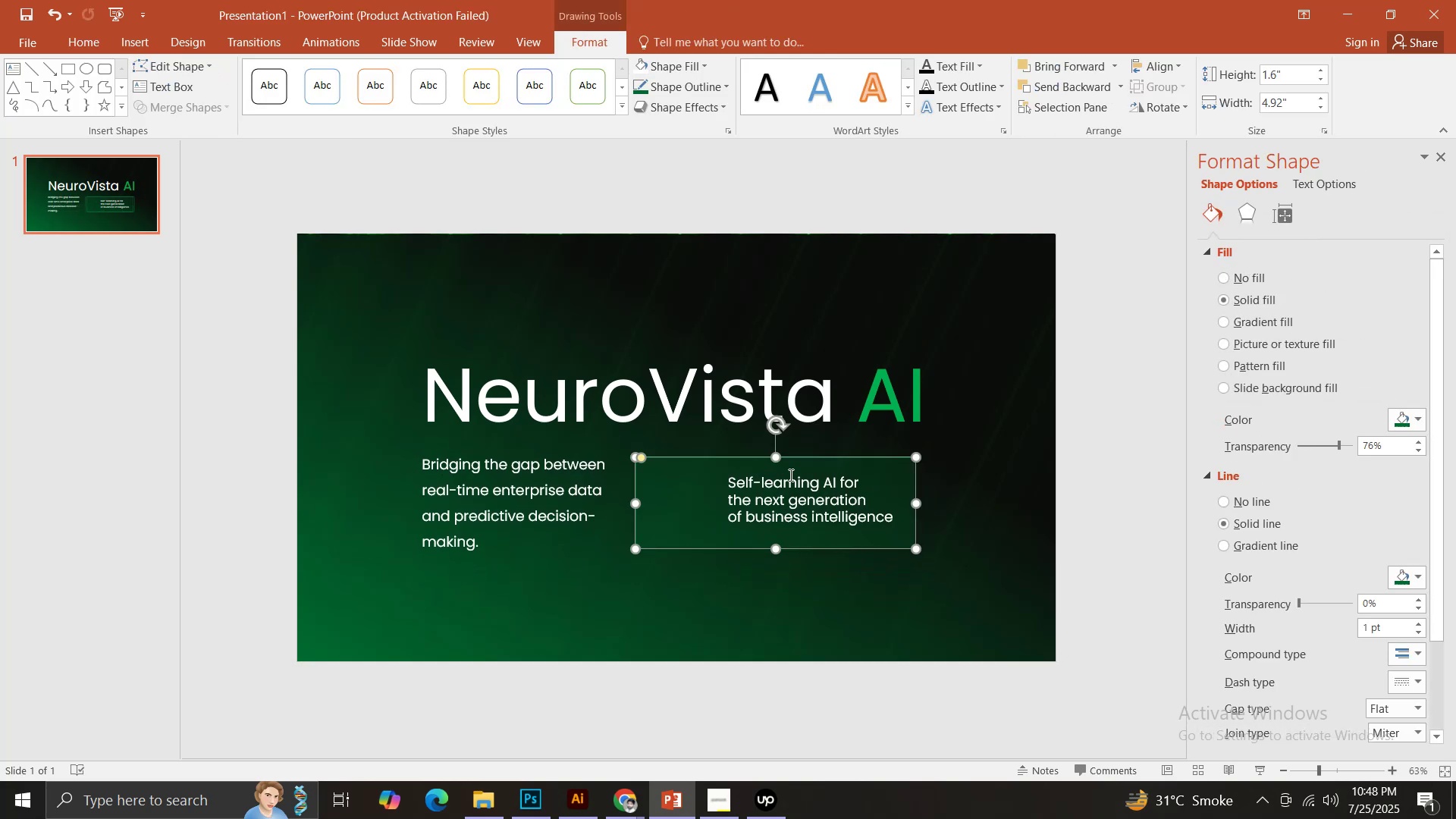 
key(Control+Z)
 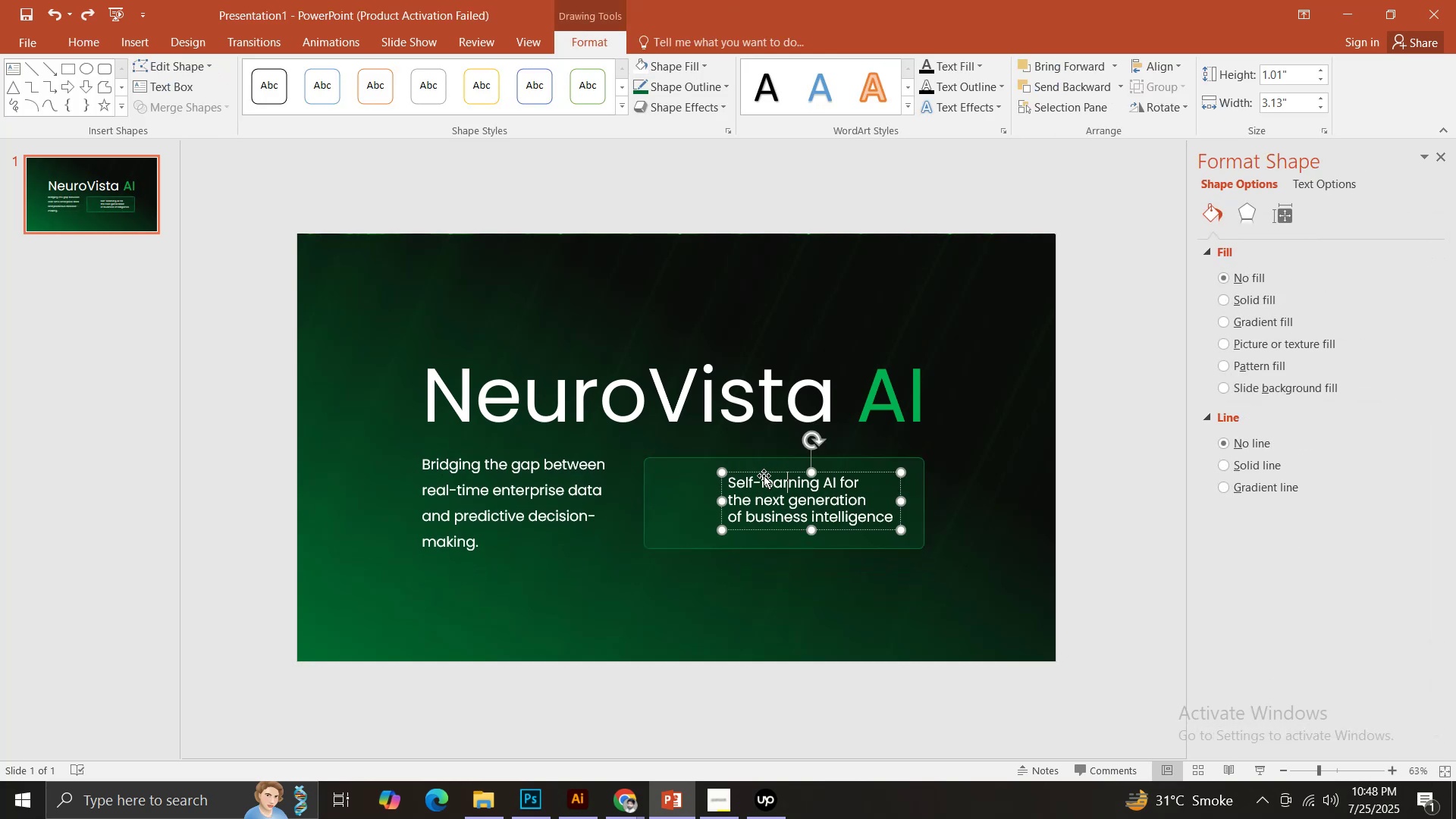 
left_click_drag(start_coordinate=[761, 469], to_coordinate=[695, 472])
 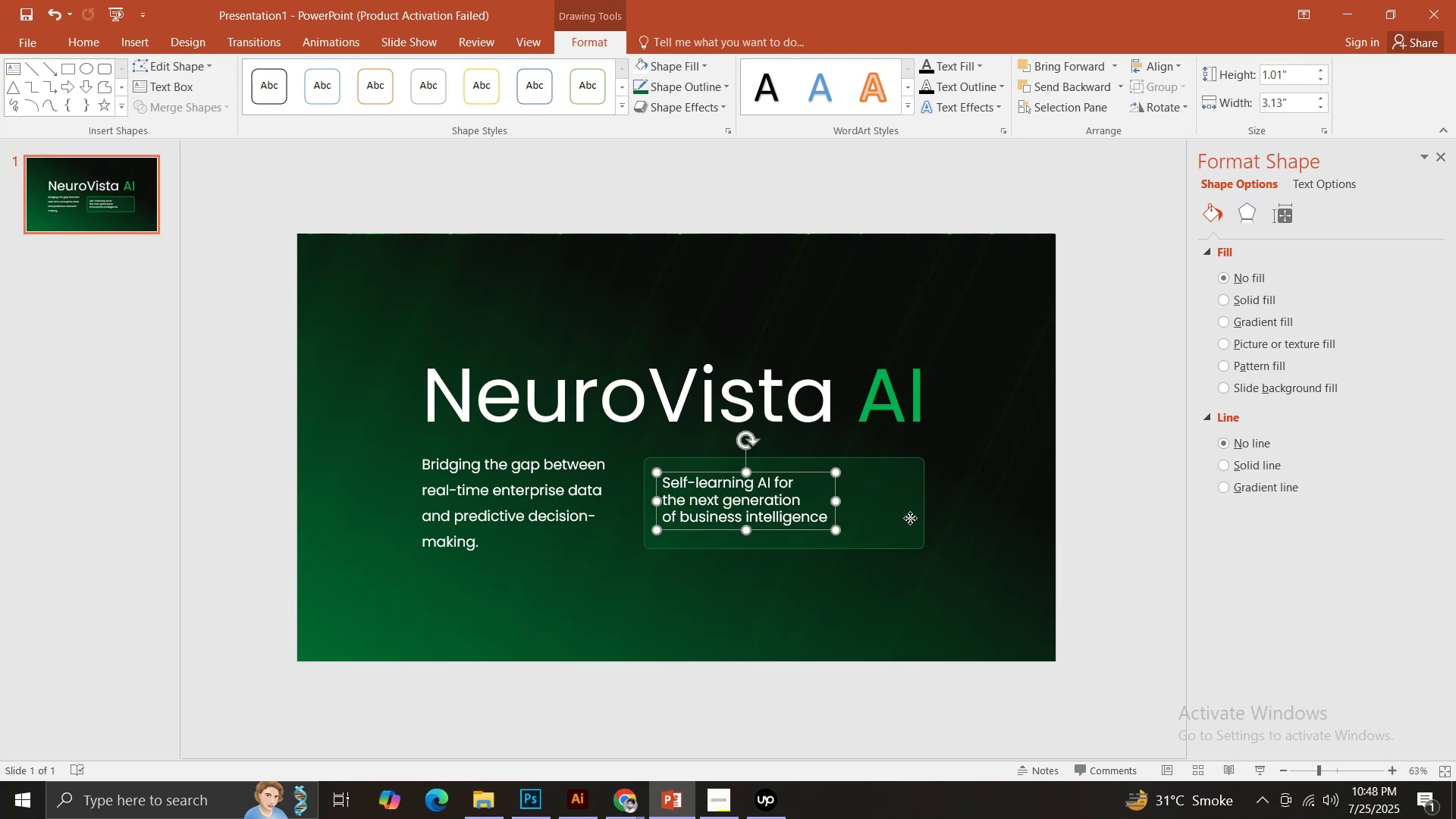 
hold_key(key=ShiftLeft, duration=1.4)
 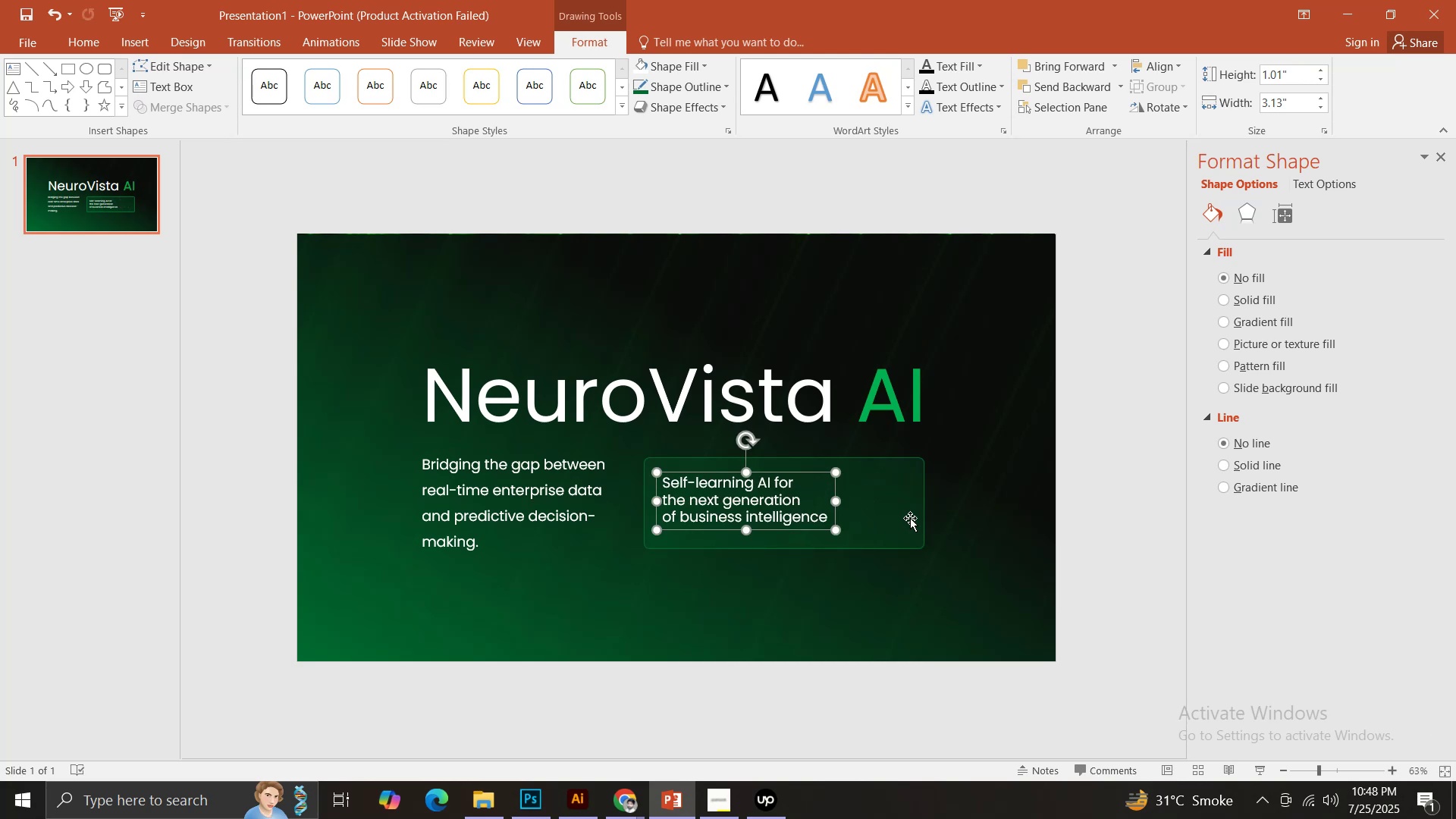 
left_click([910, 518])
 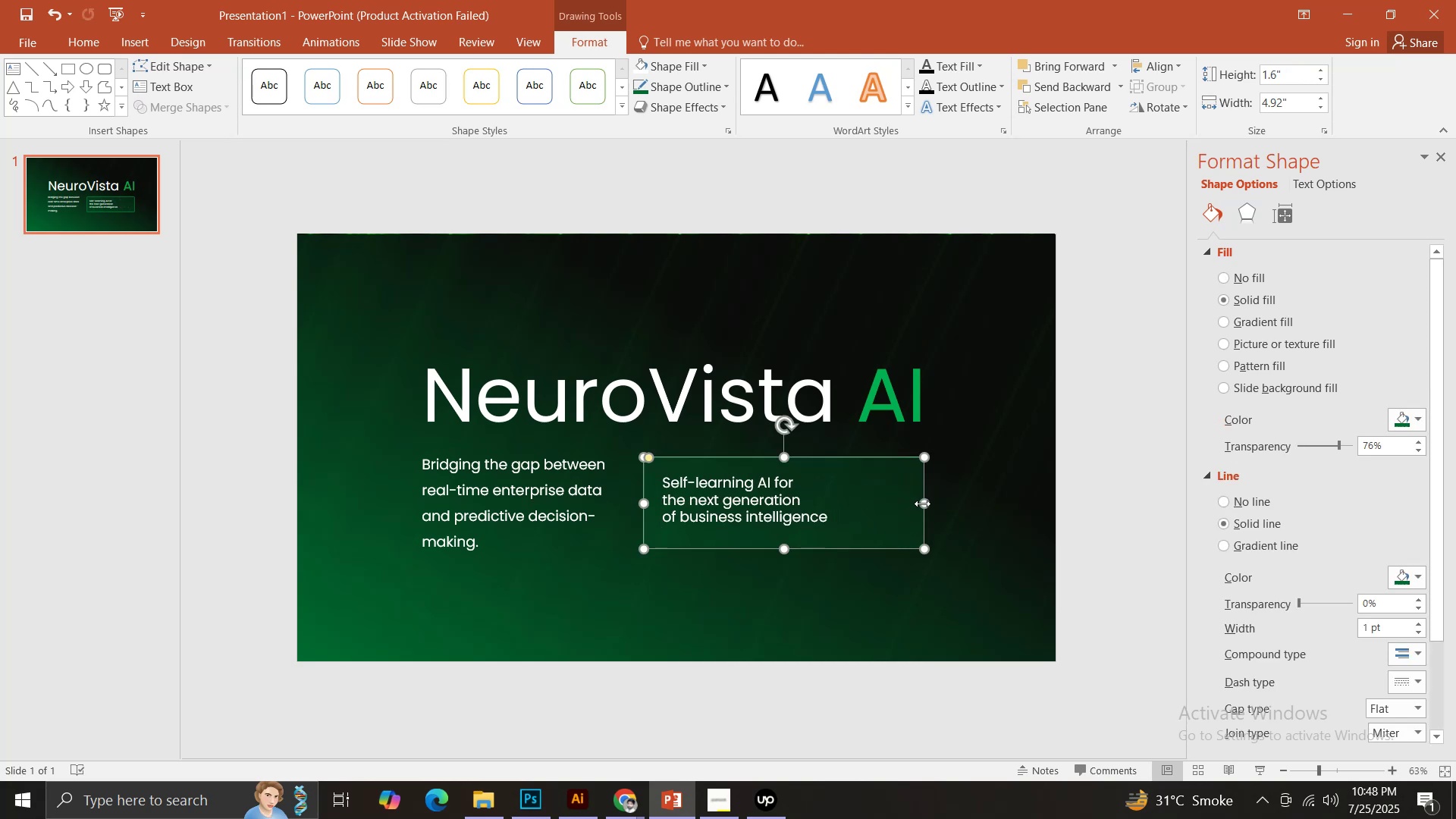 
left_click_drag(start_coordinate=[927, 501], to_coordinate=[864, 499])
 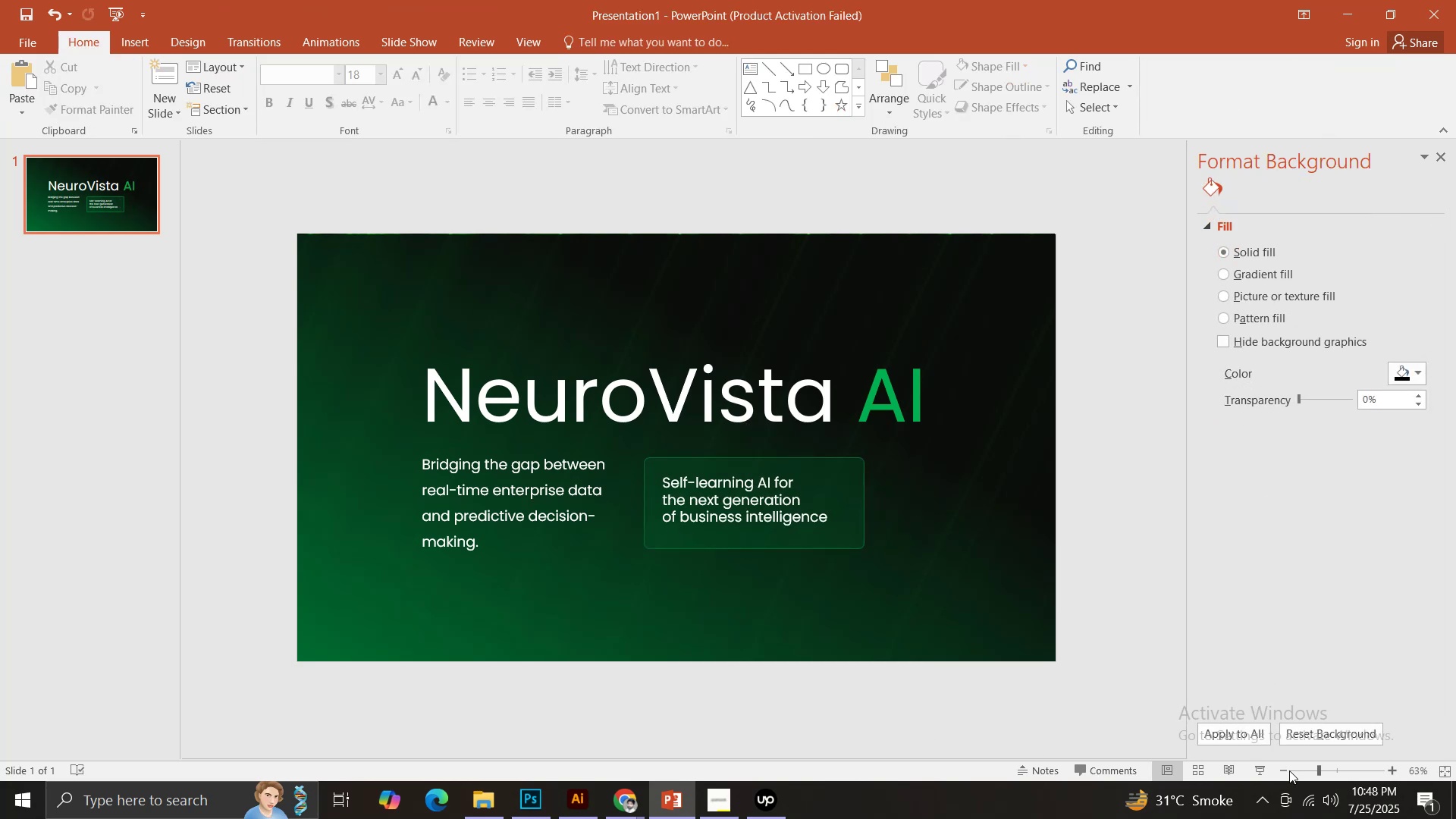 
double_click([1285, 770])
 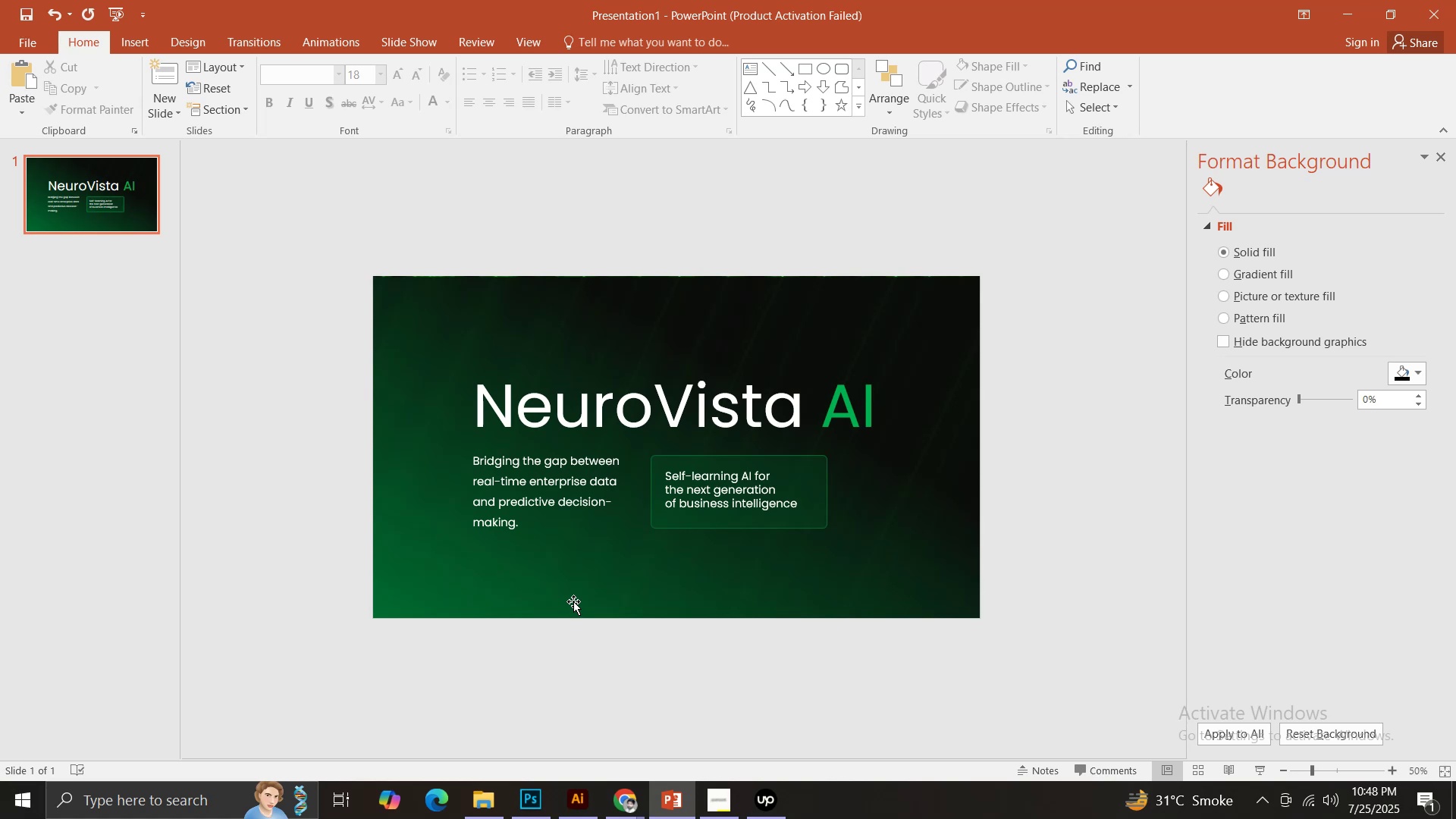 
wait(6.35)
 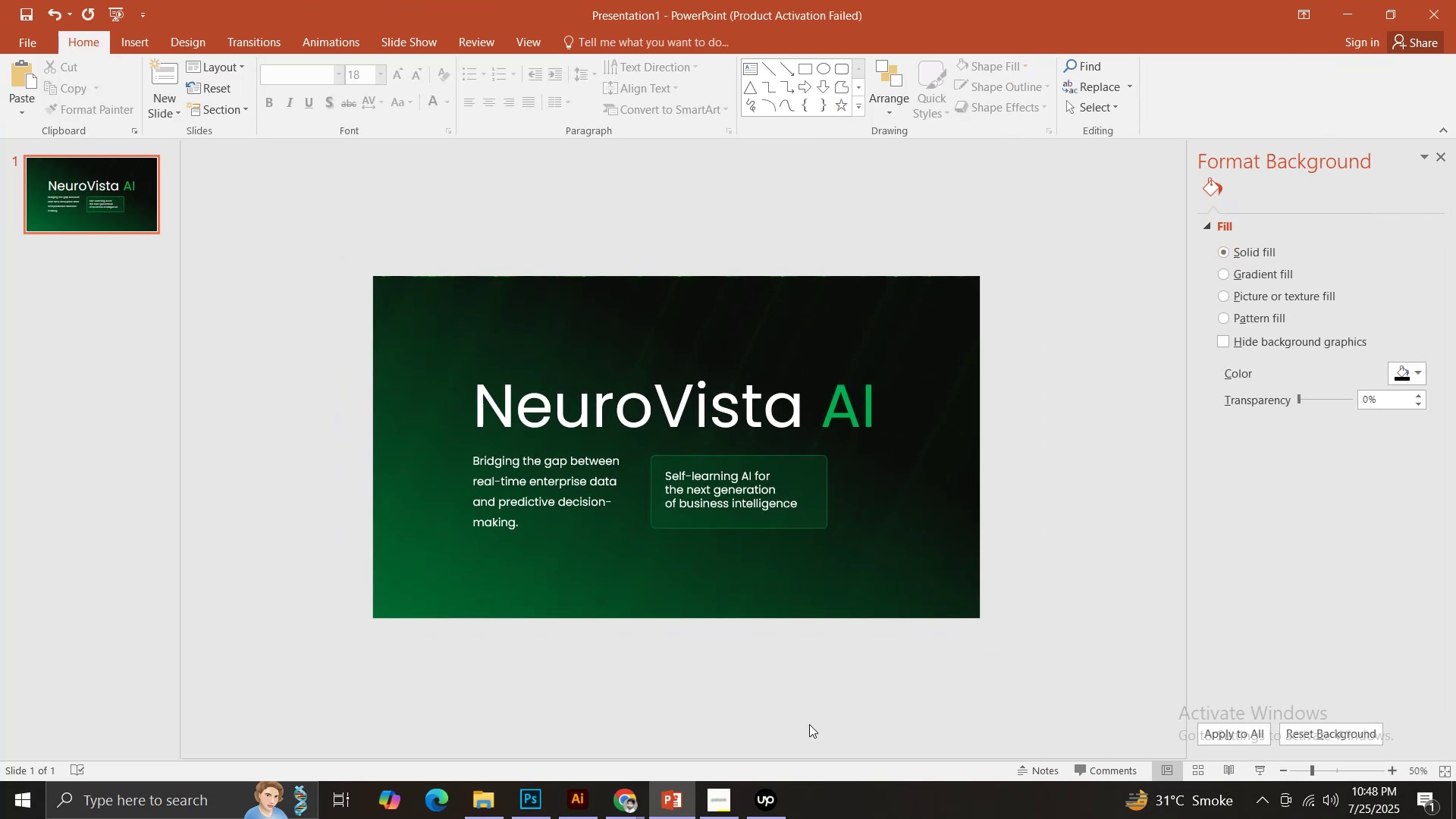 
left_click([686, 494])
 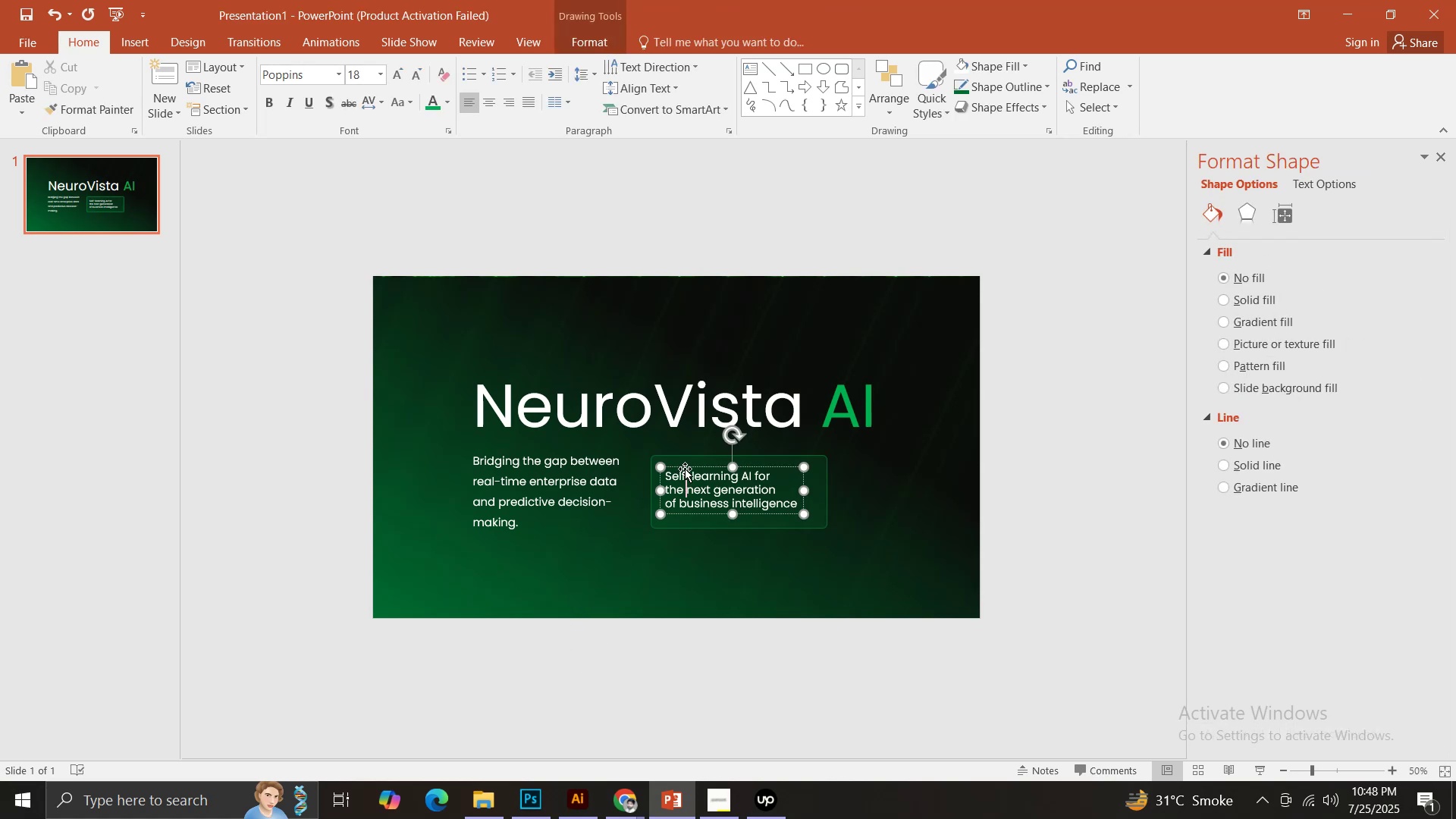 
key(Control+ControlLeft)
 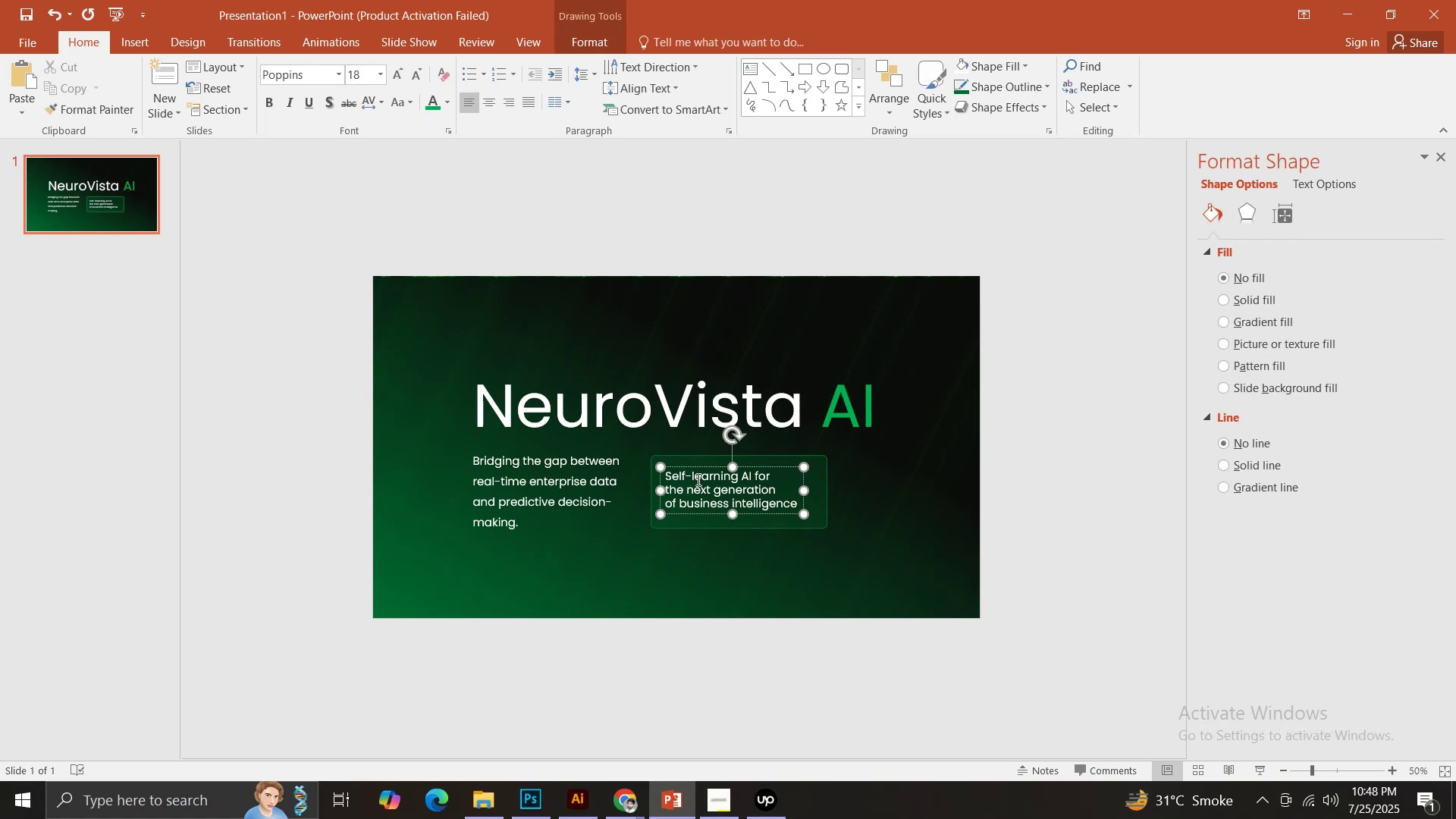 
key(Control+A)
 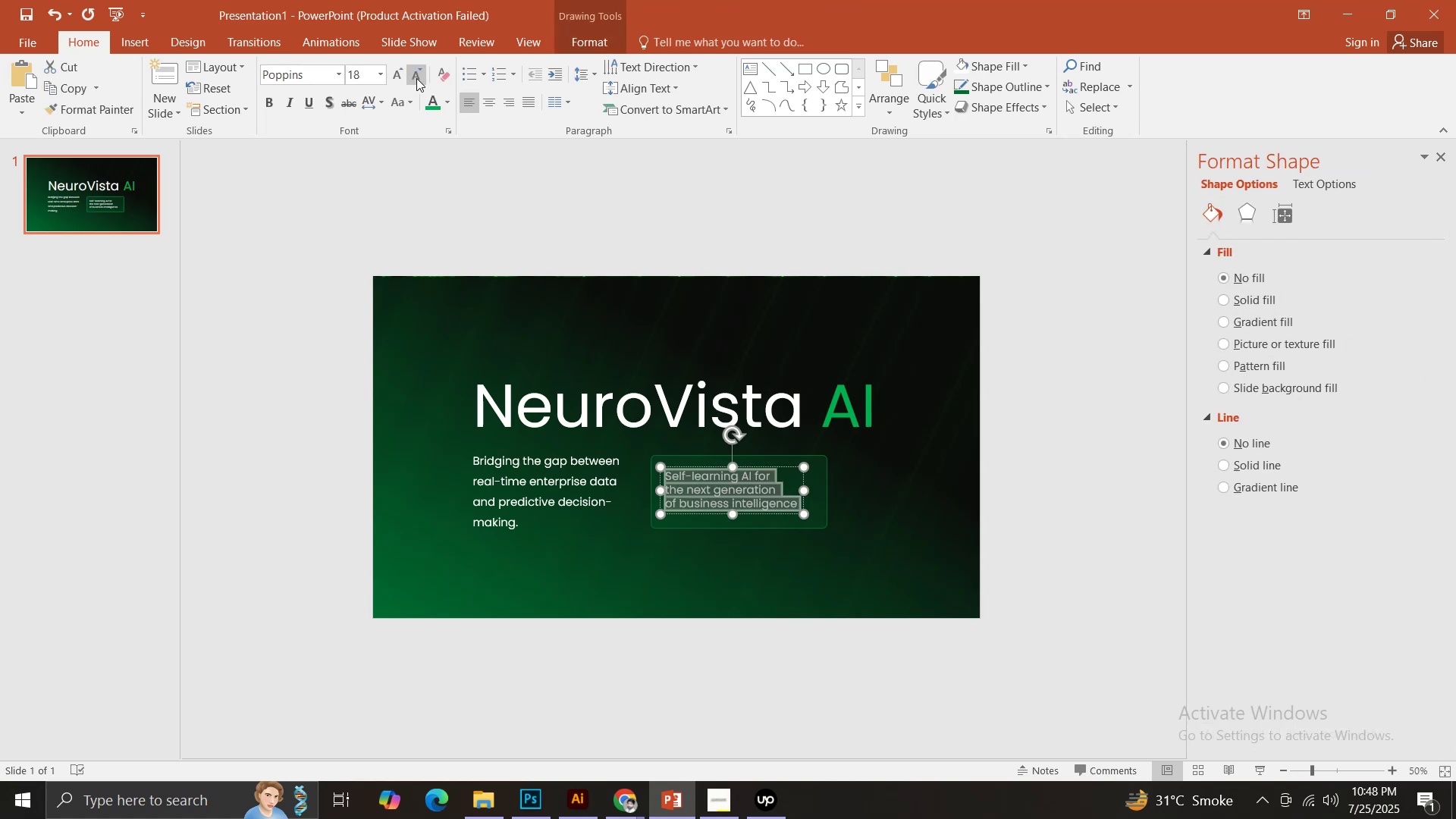 
left_click([418, 73])
 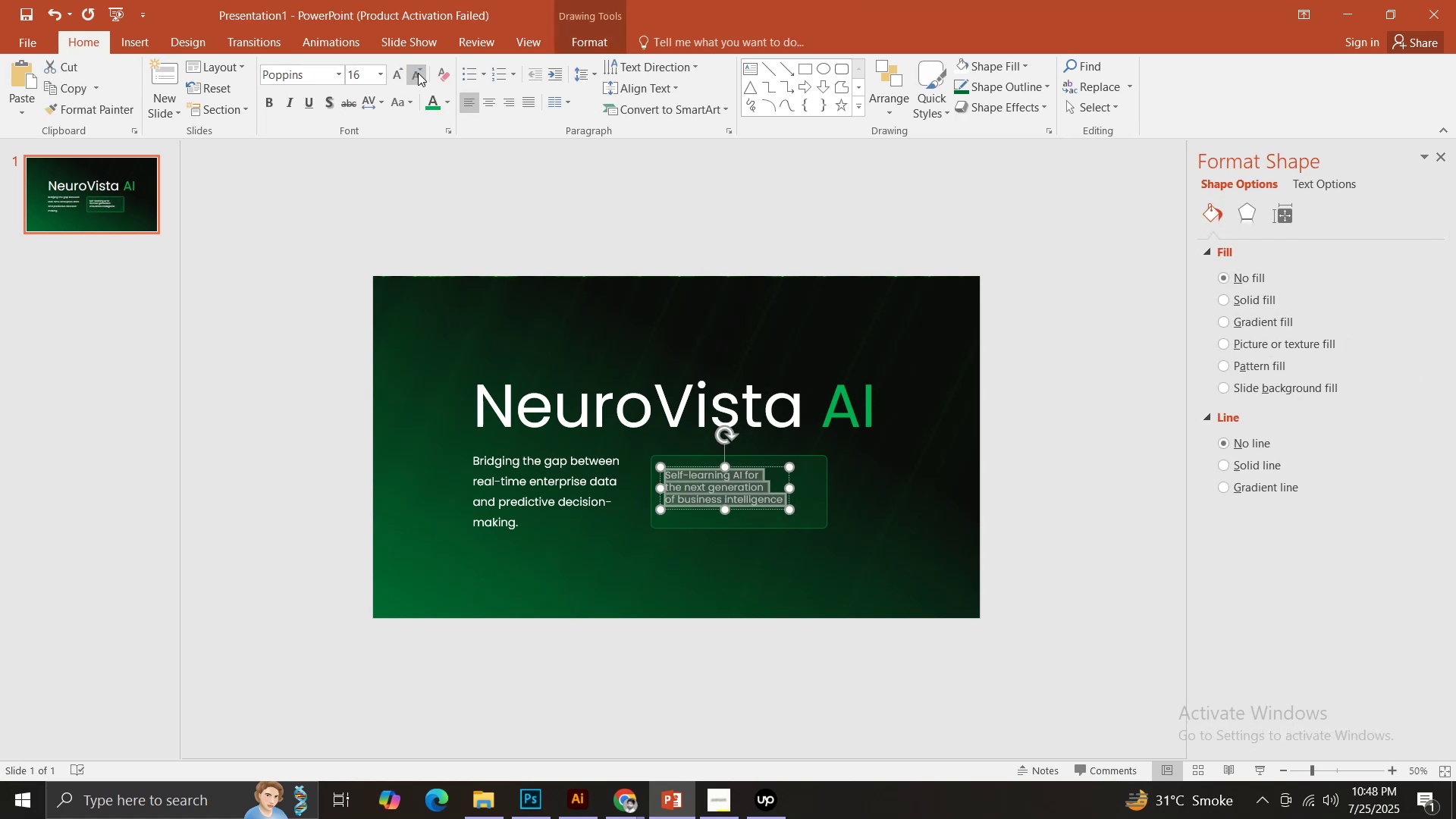 
left_click([418, 73])
 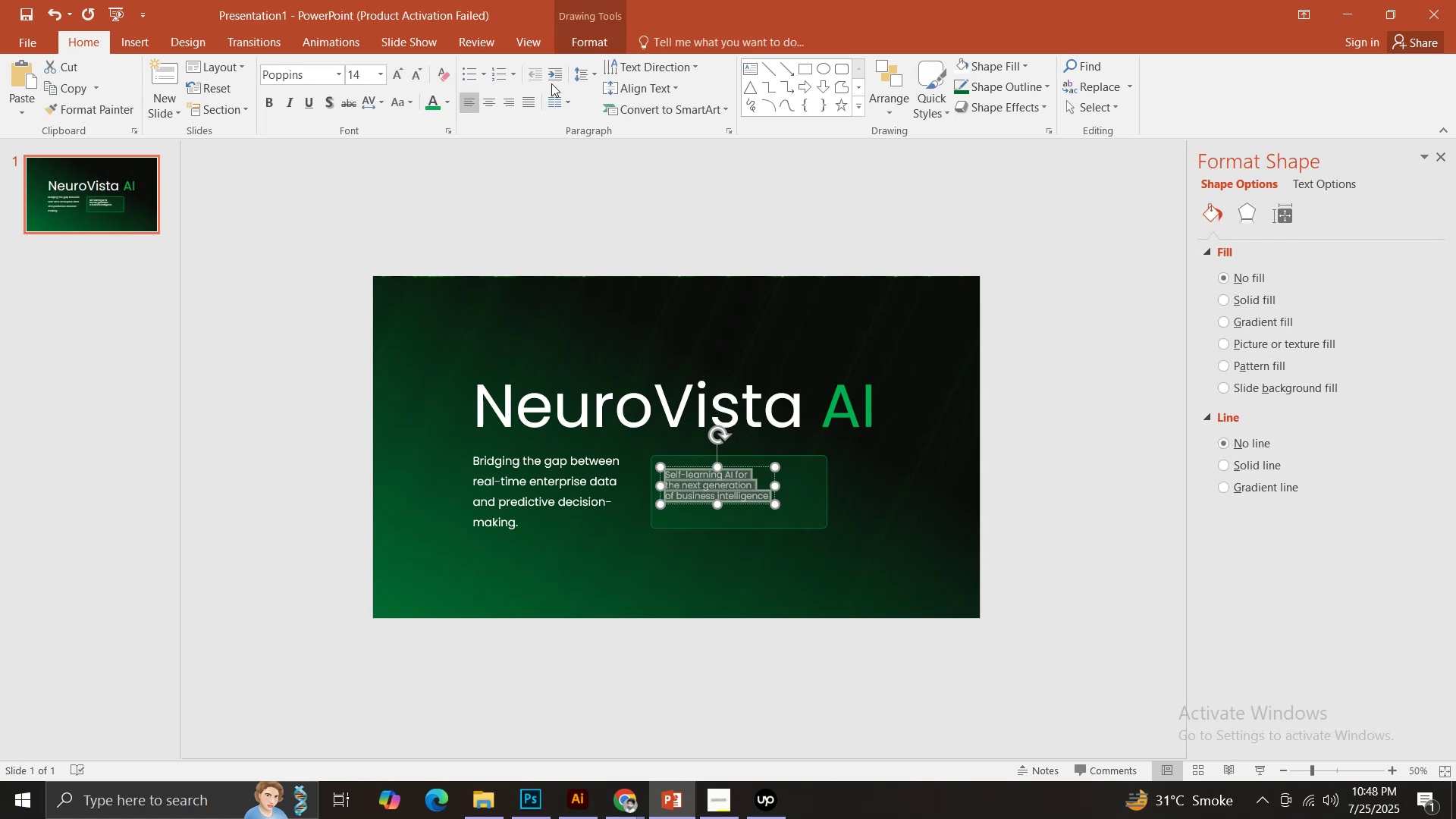 
left_click([589, 77])
 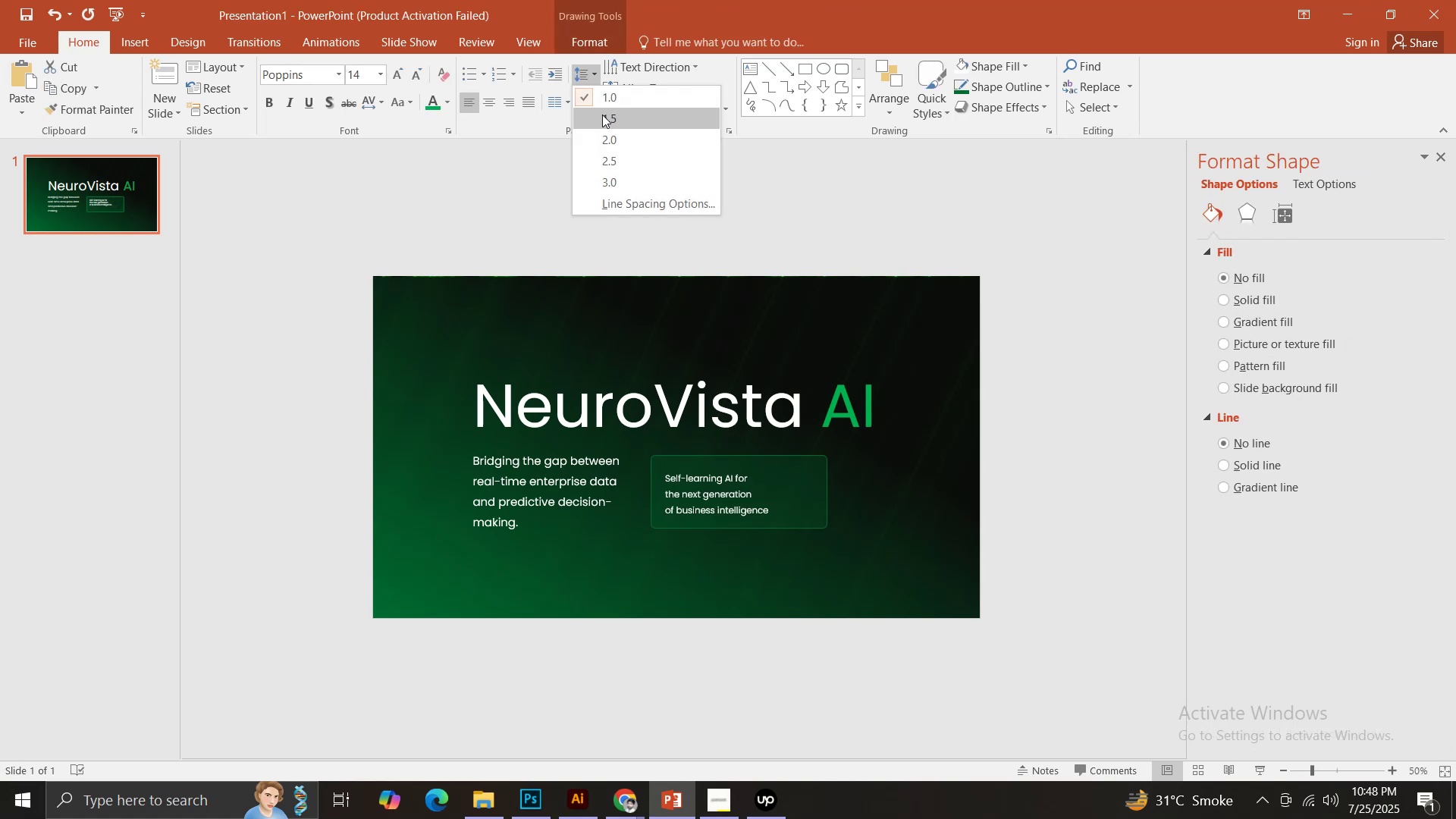 
left_click([602, 115])
 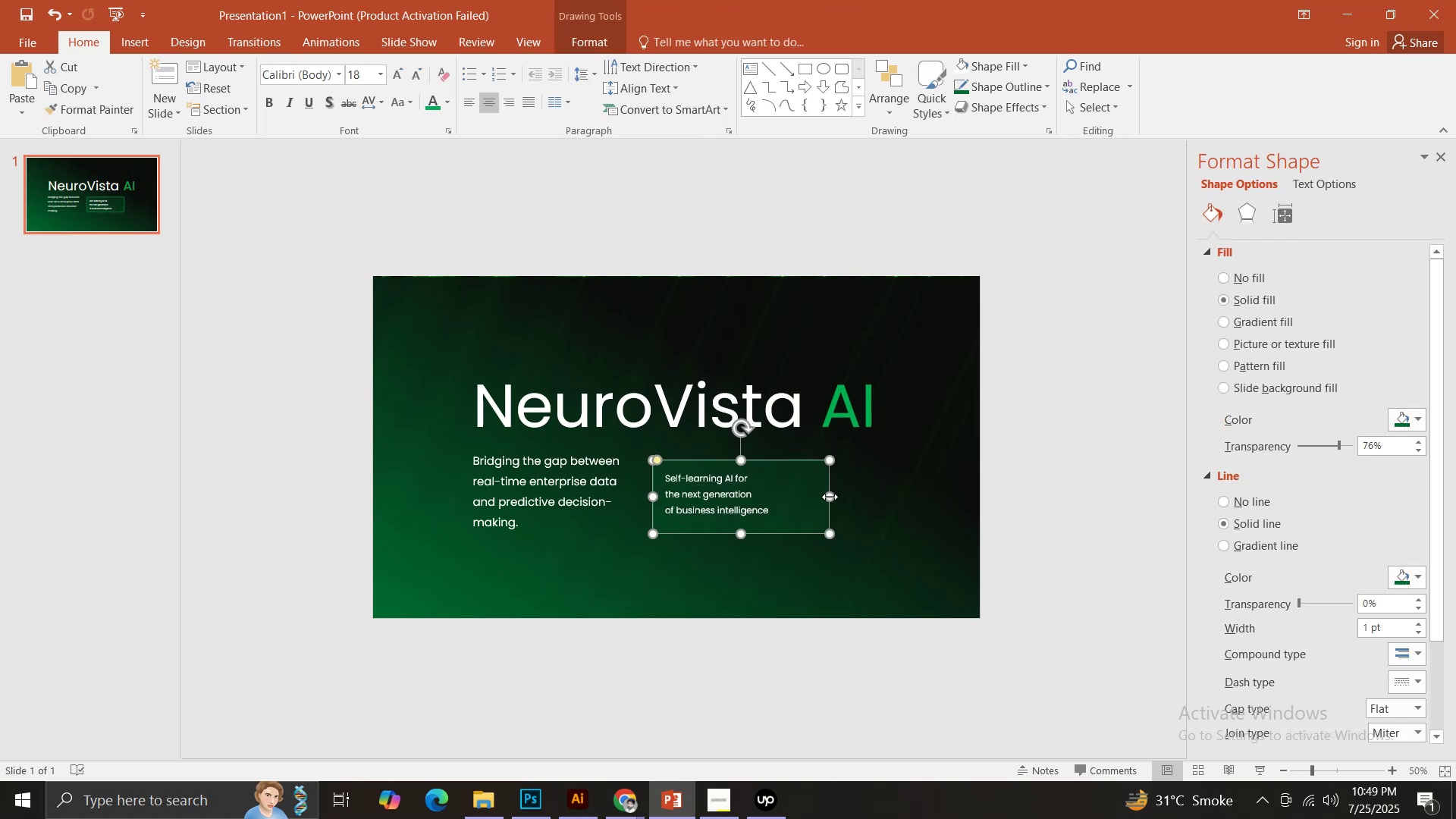 
left_click([830, 497])
 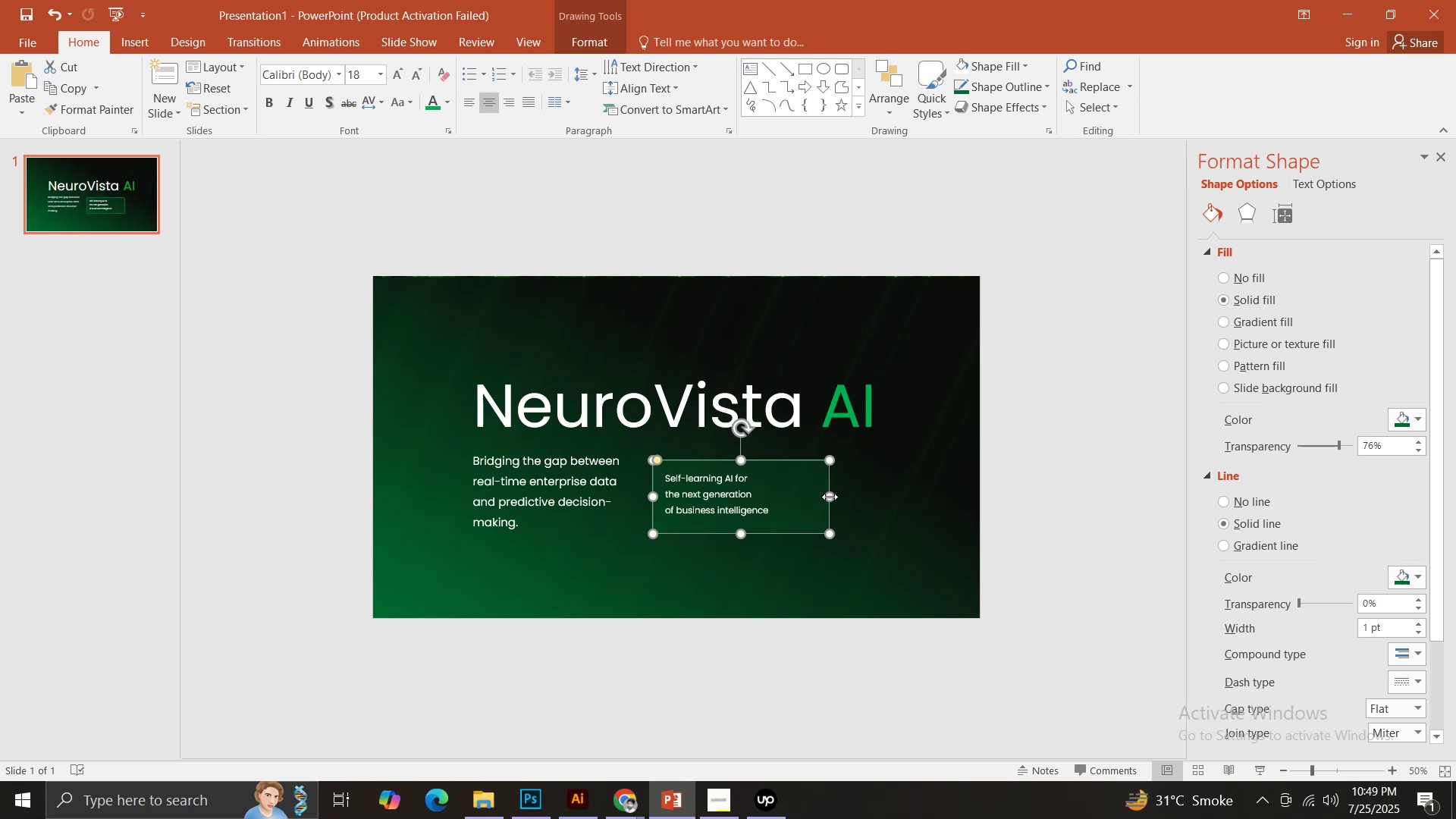 
key(Control+ControlLeft)
 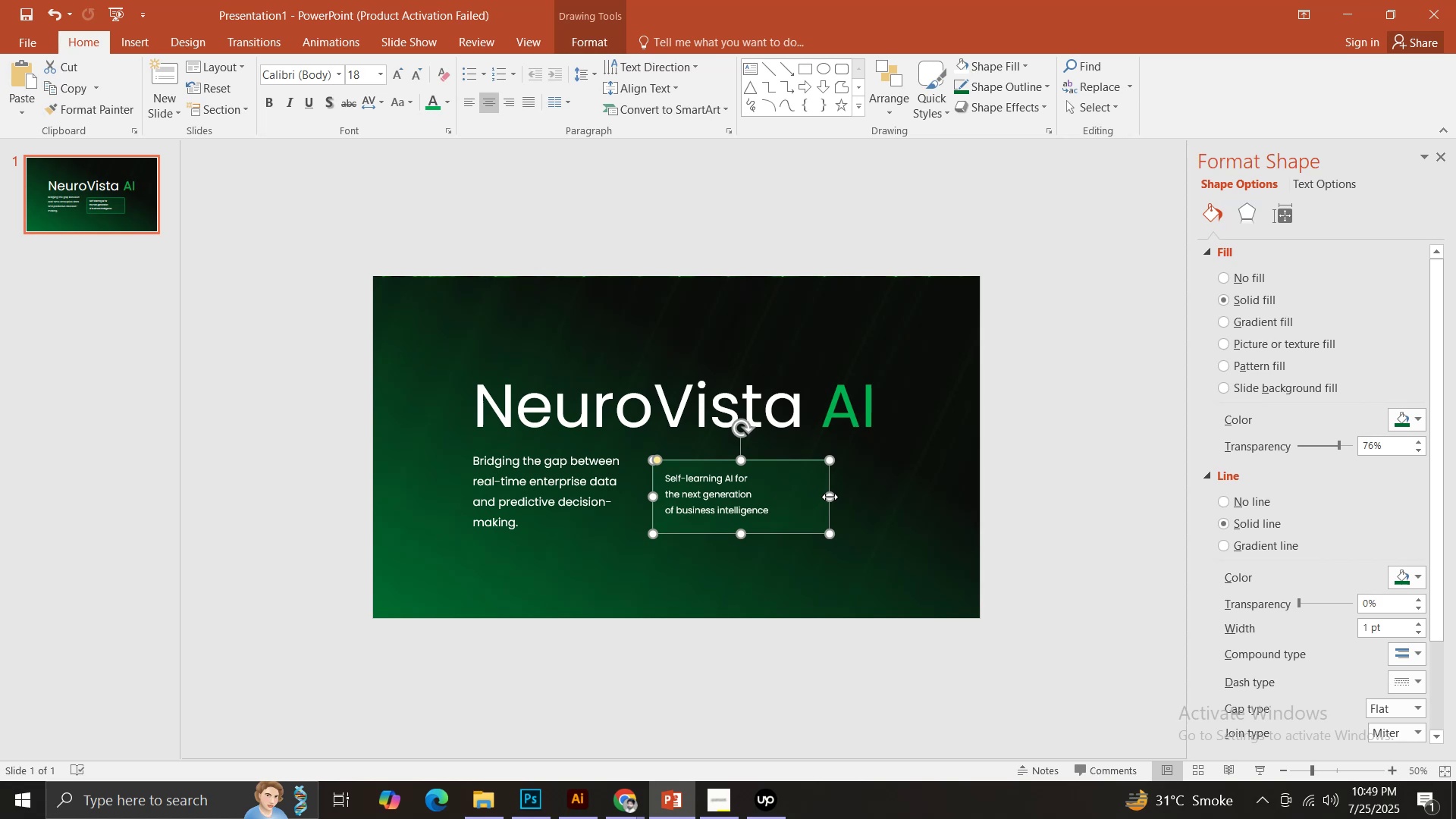 
key(Control+Z)
 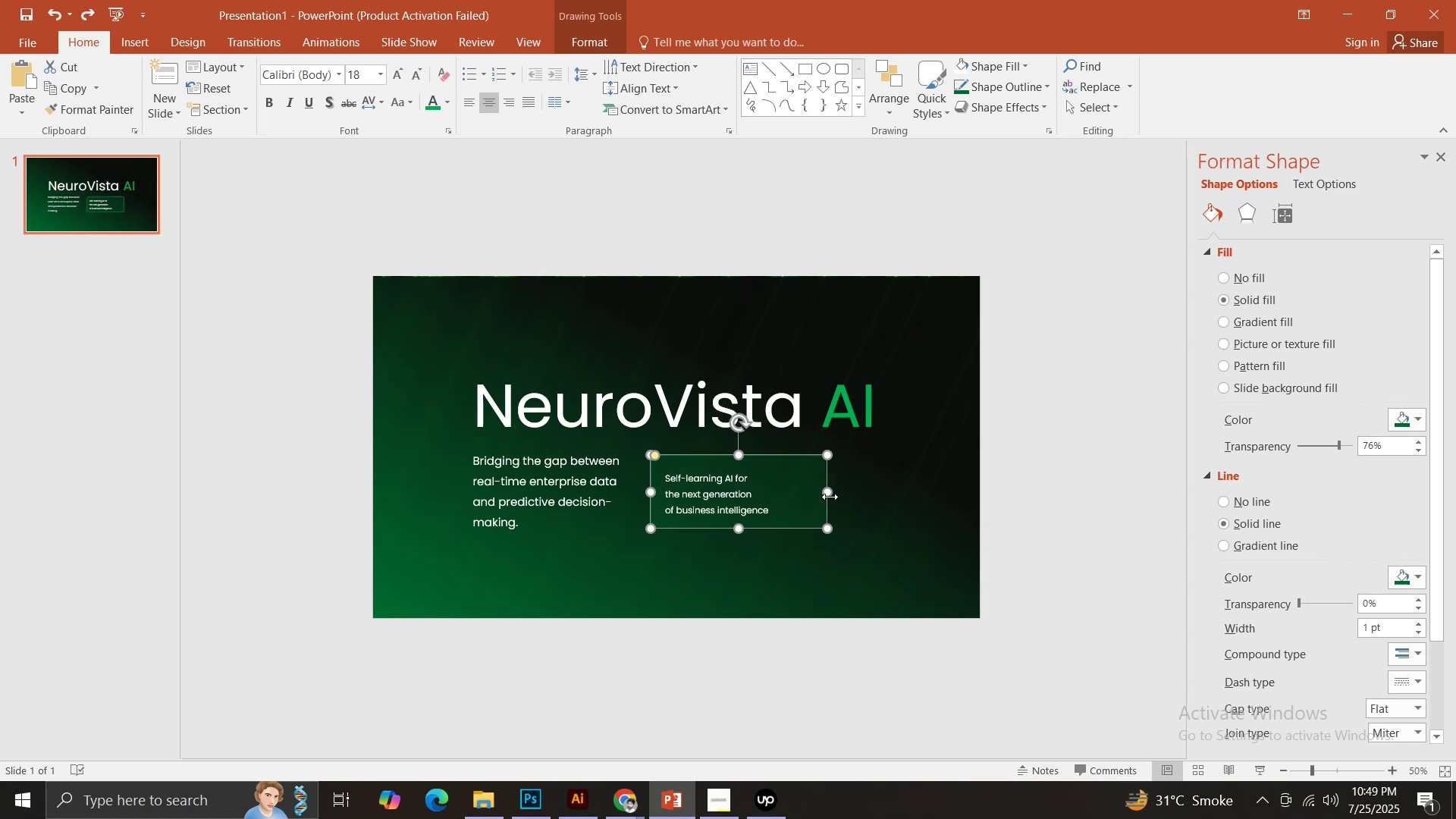 
left_click_drag(start_coordinate=[830, 497], to_coordinate=[786, 497])
 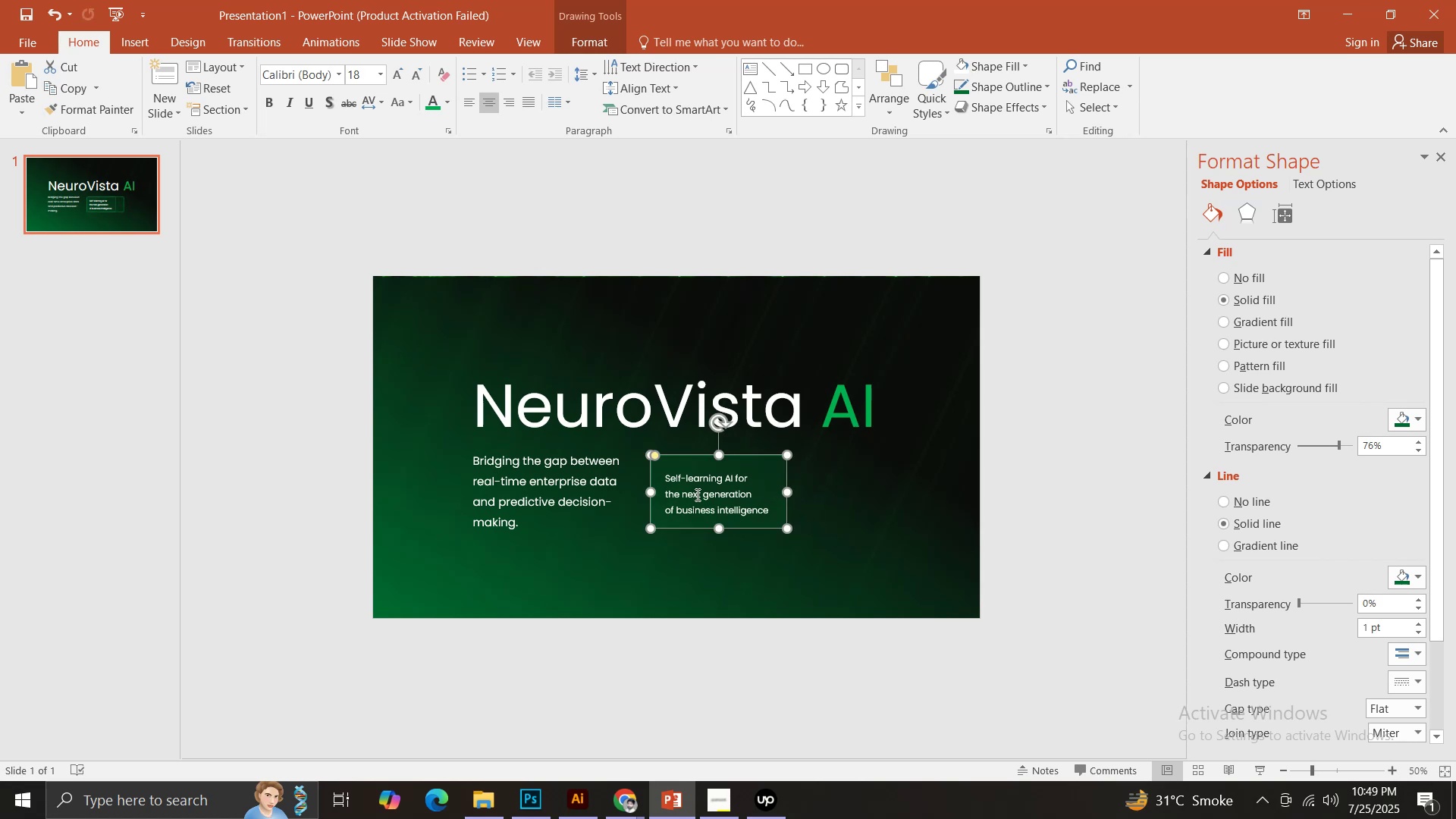 
left_click([696, 494])
 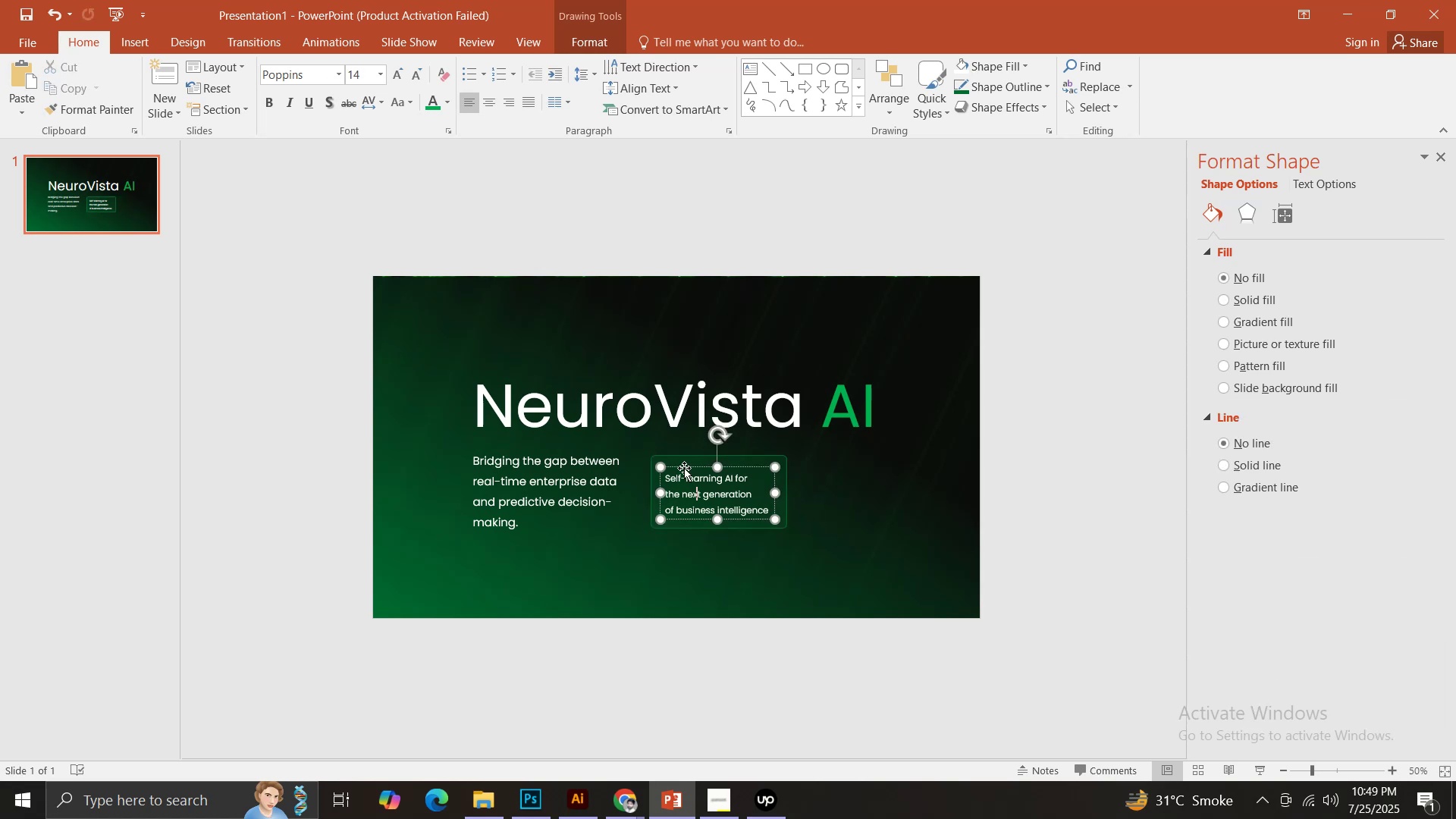 
left_click_drag(start_coordinate=[684, 466], to_coordinate=[682, 462])
 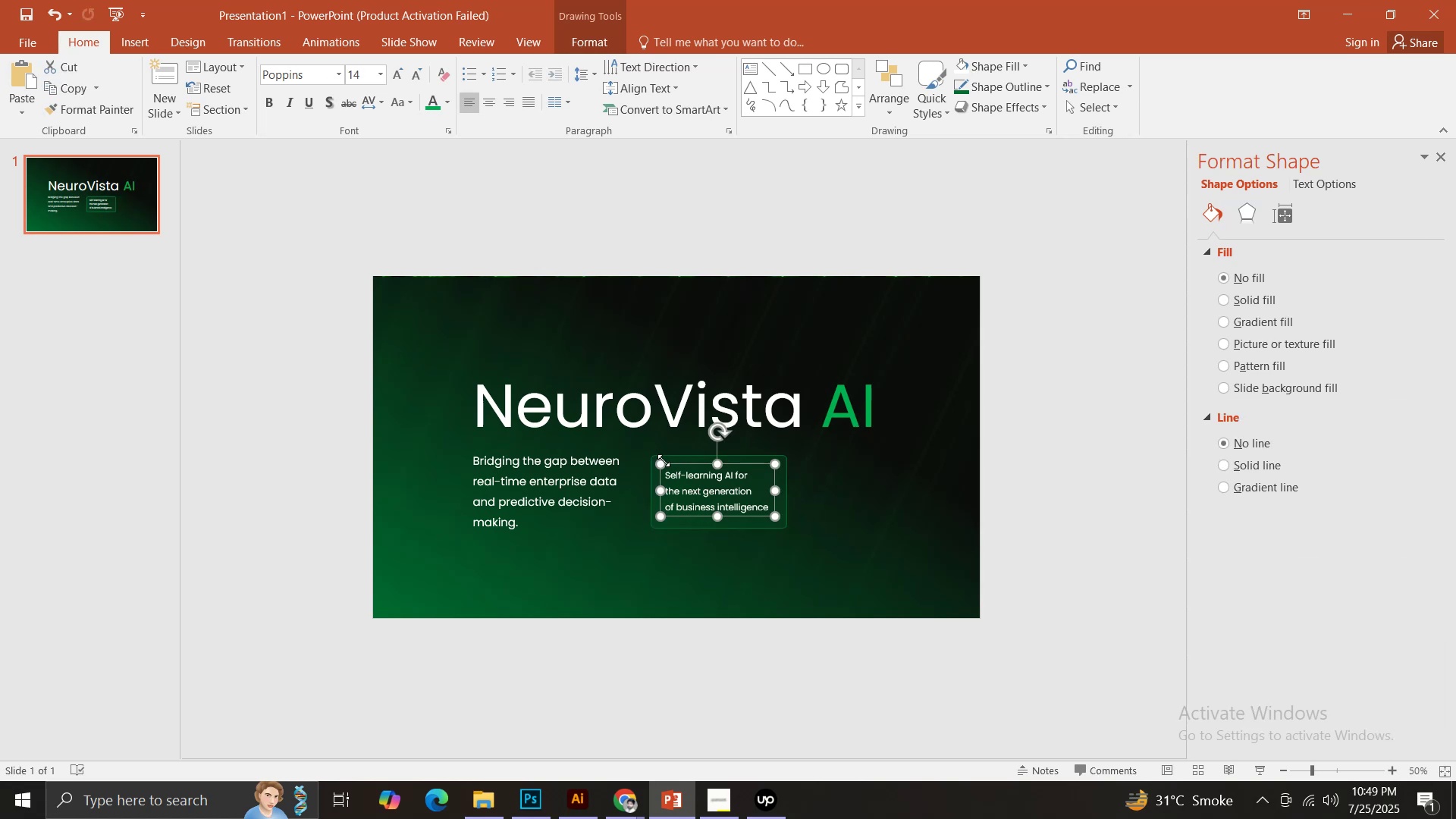 
hold_key(key=ShiftLeft, duration=1.09)
 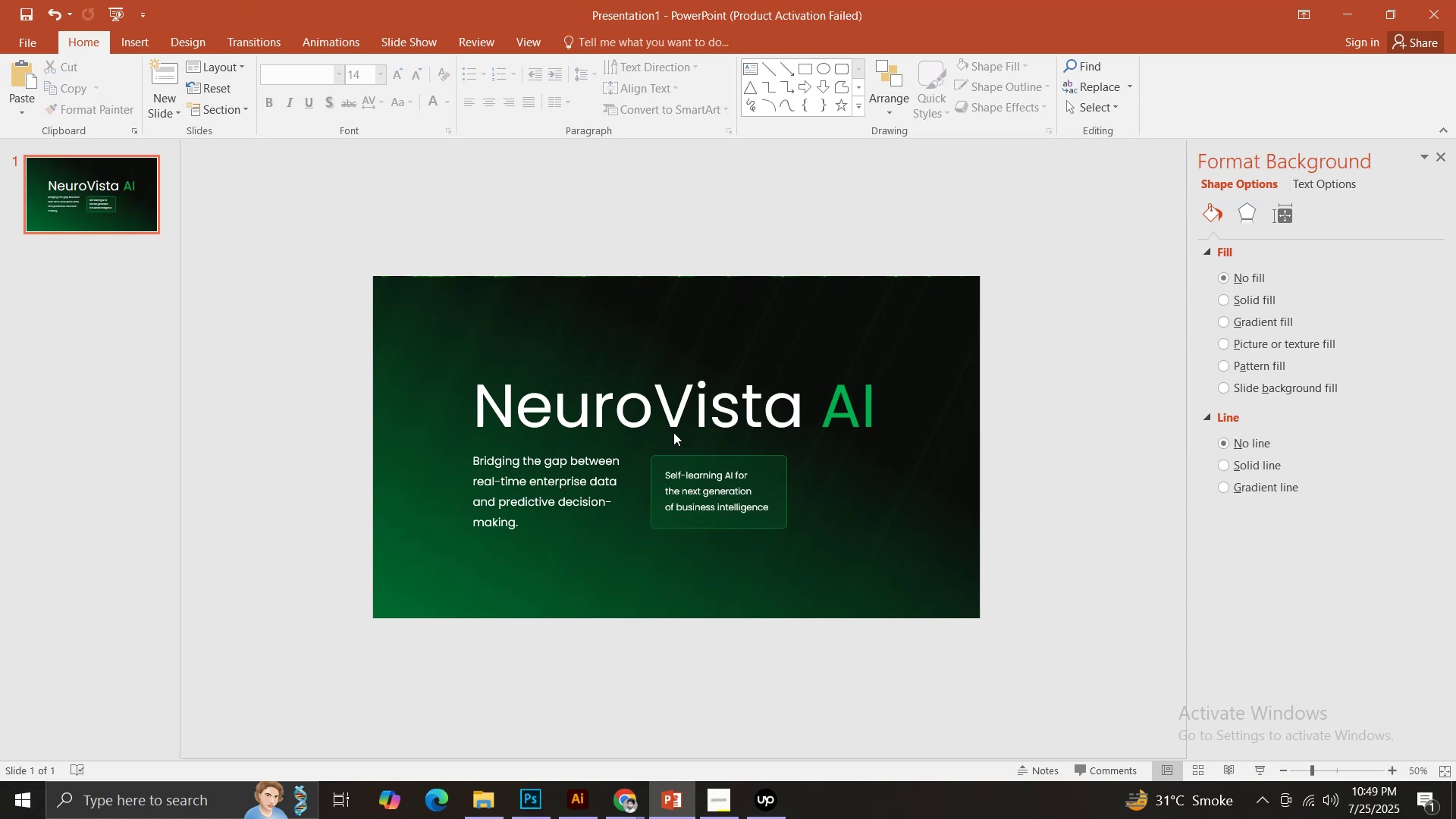 
double_click([698, 477])
 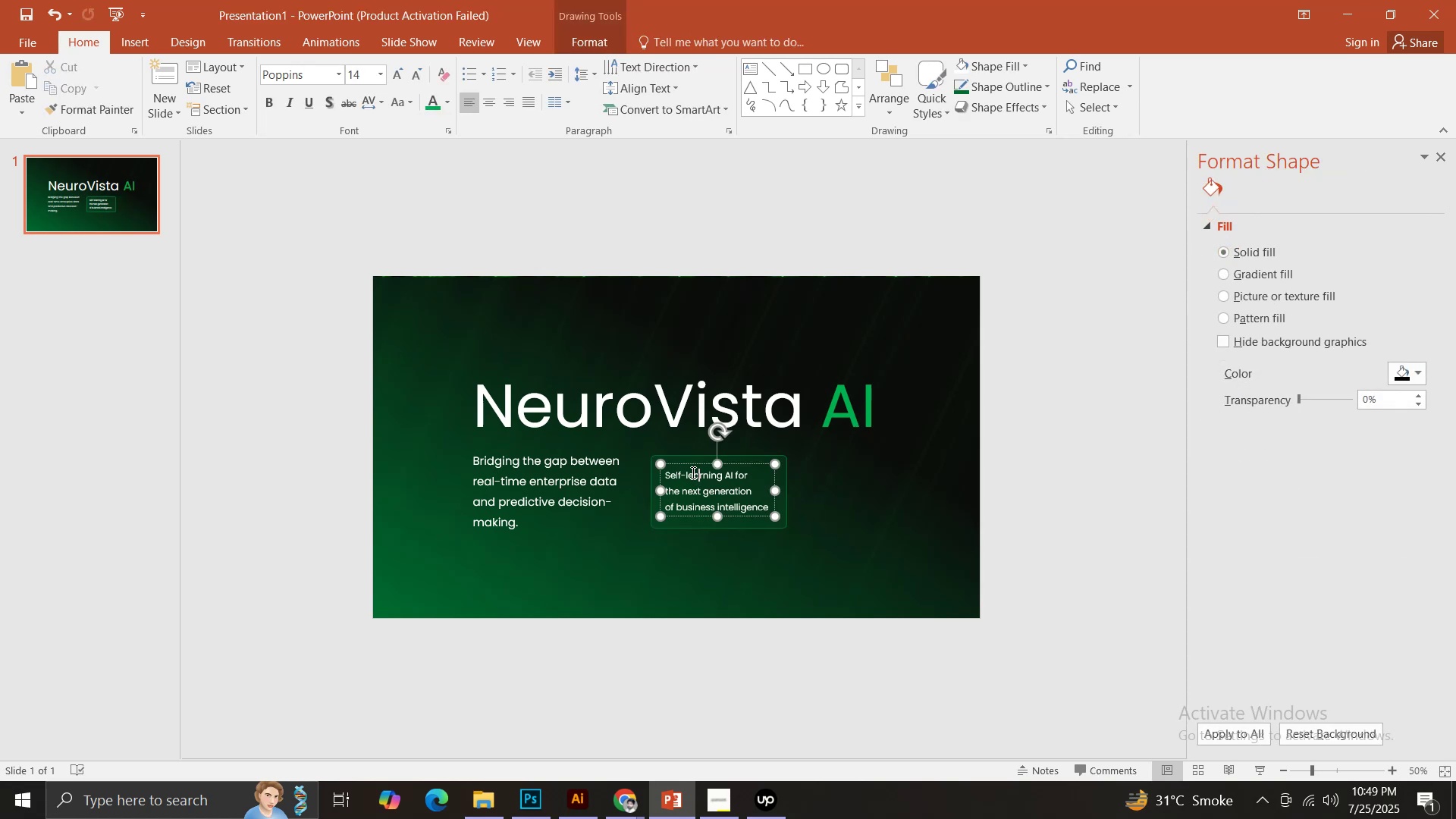 
hold_key(key=ControlLeft, duration=1.45)
left_click_drag(start_coordinate=[680, 463], to_coordinate=[845, 290])
 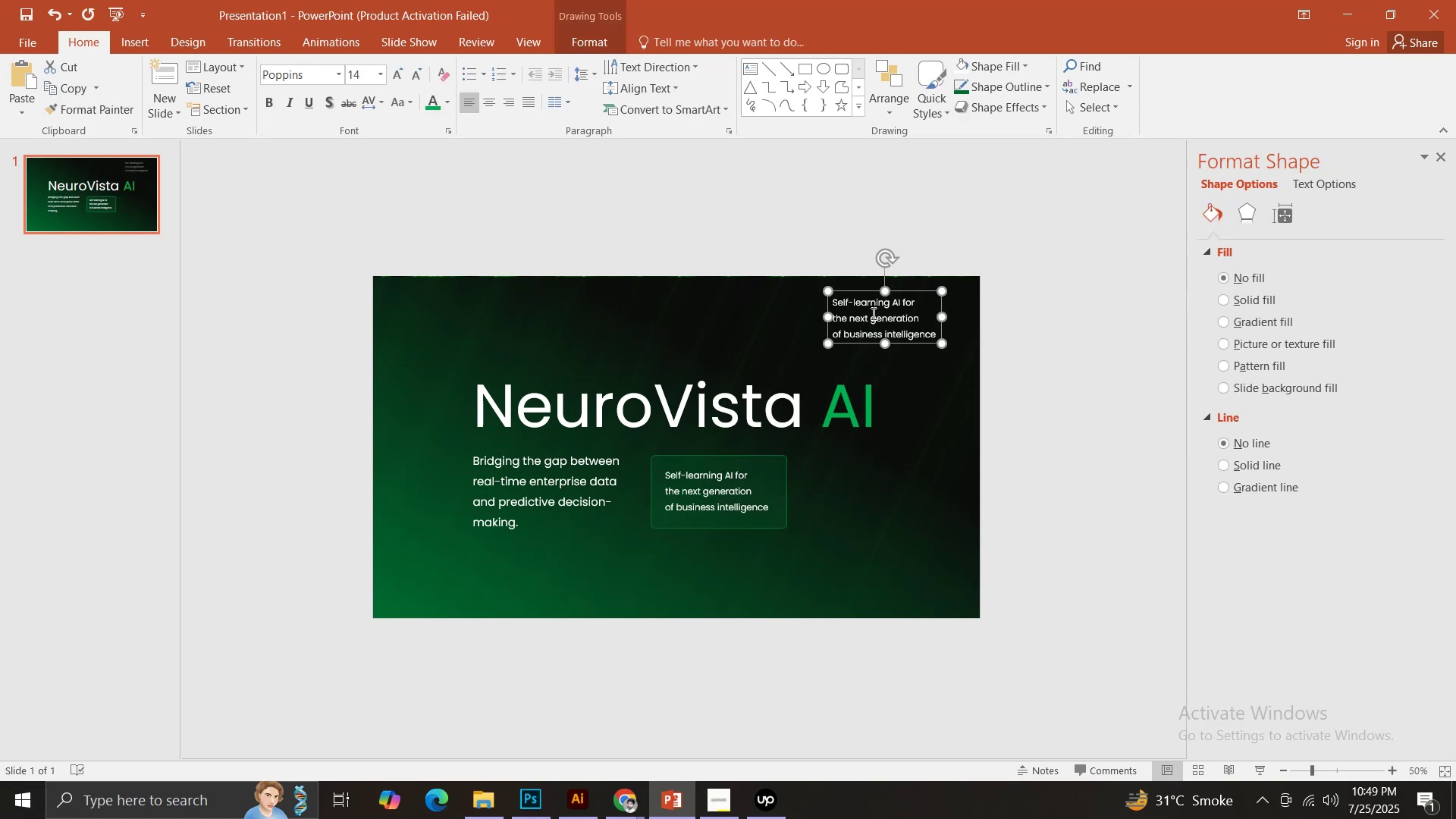 
key(Control+ControlLeft)
 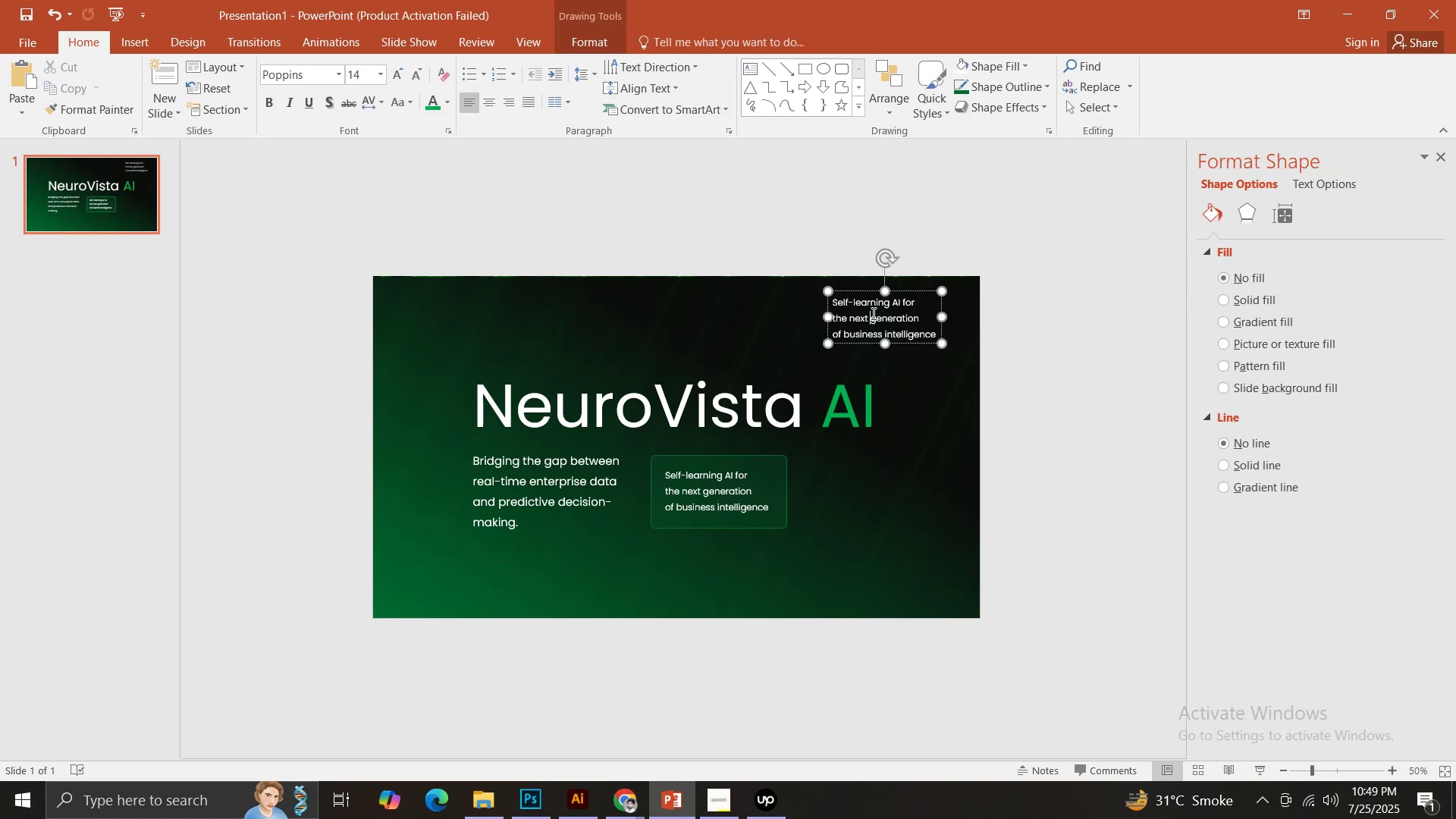 
left_click([872, 313])
 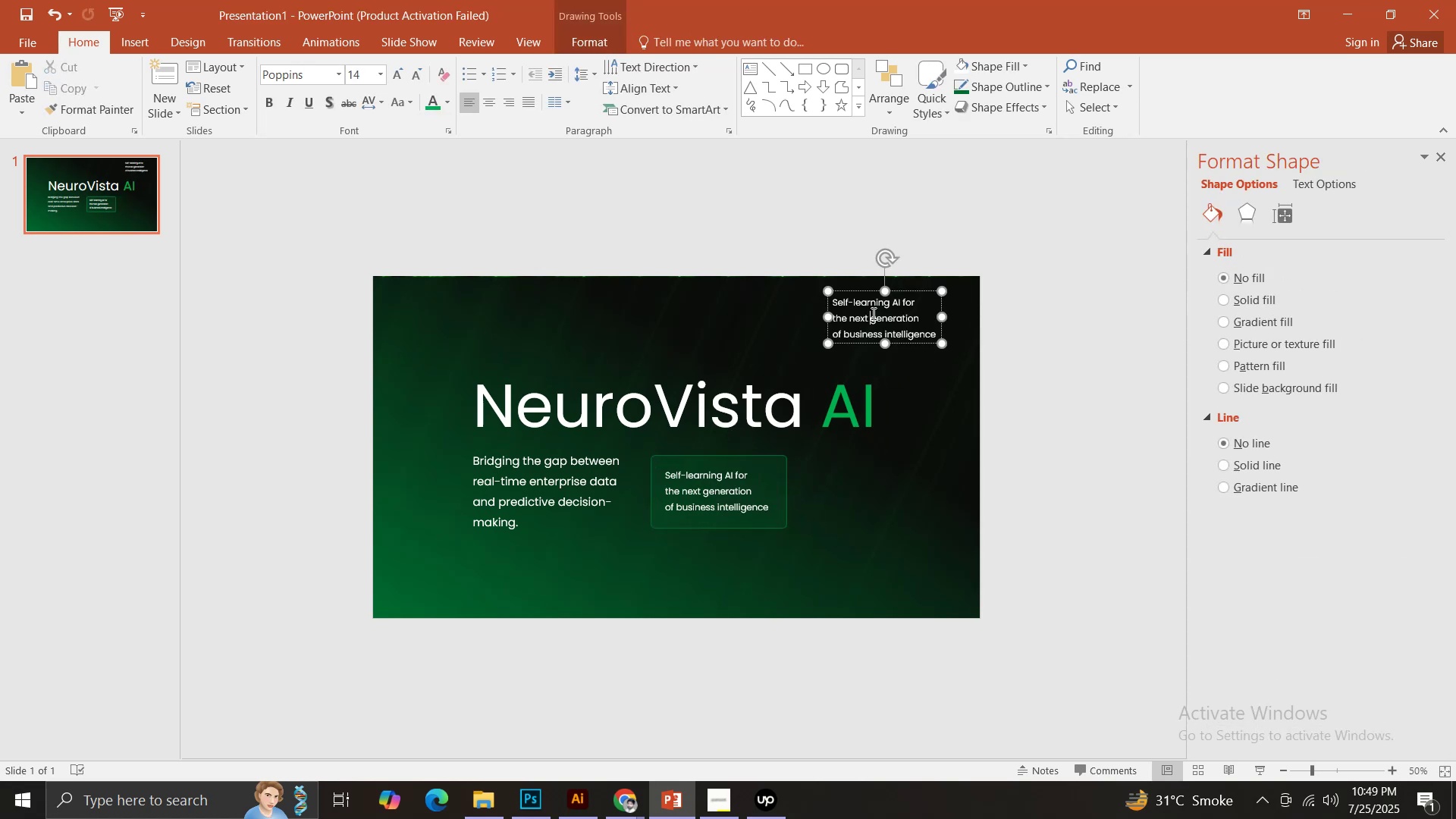 
key(Control+A)
 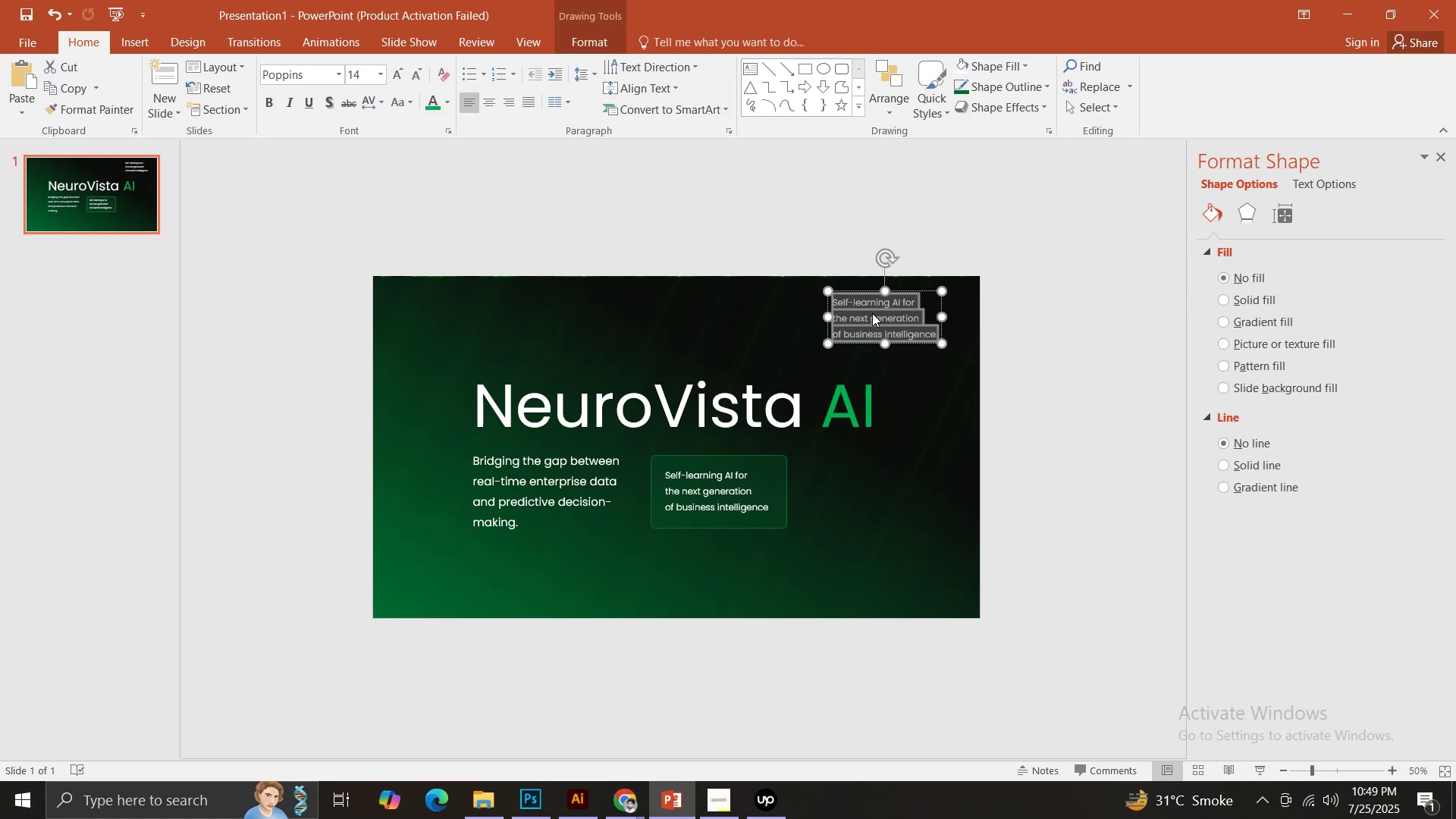 
type(Pitch Deck)
 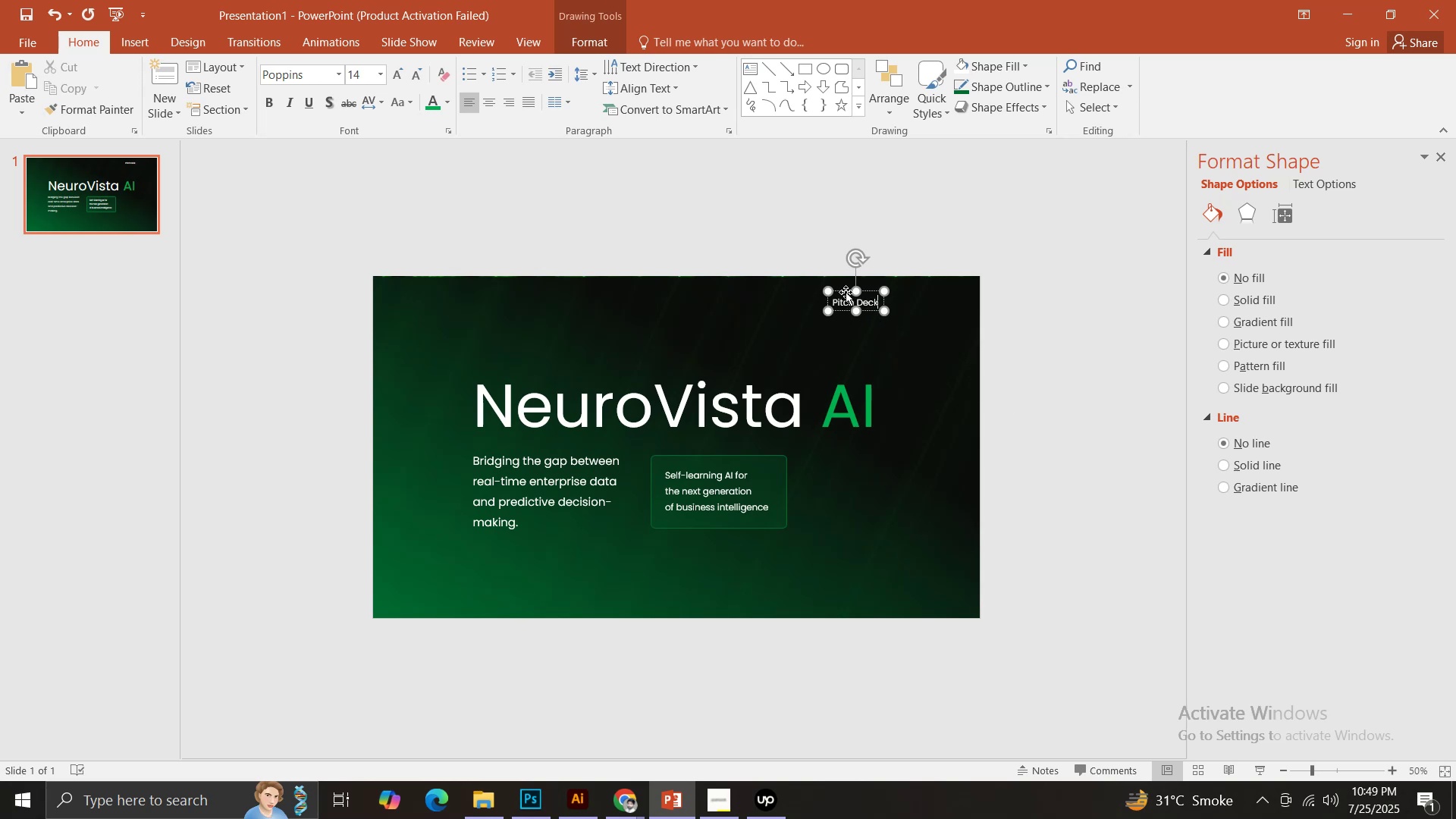 
left_click_drag(start_coordinate=[844, 291], to_coordinate=[710, 297])
 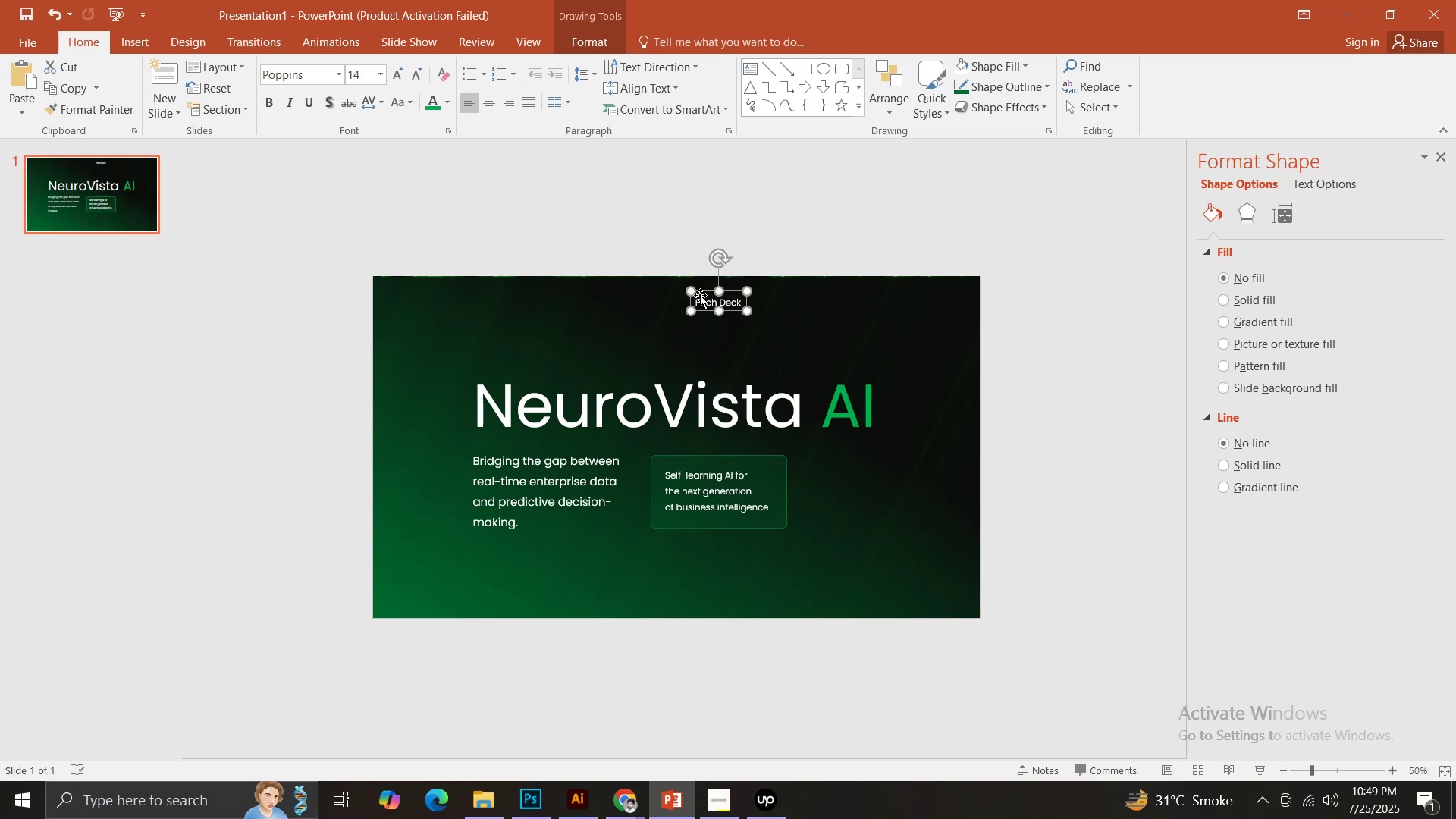 
hold_key(key=ShiftLeft, duration=0.54)
 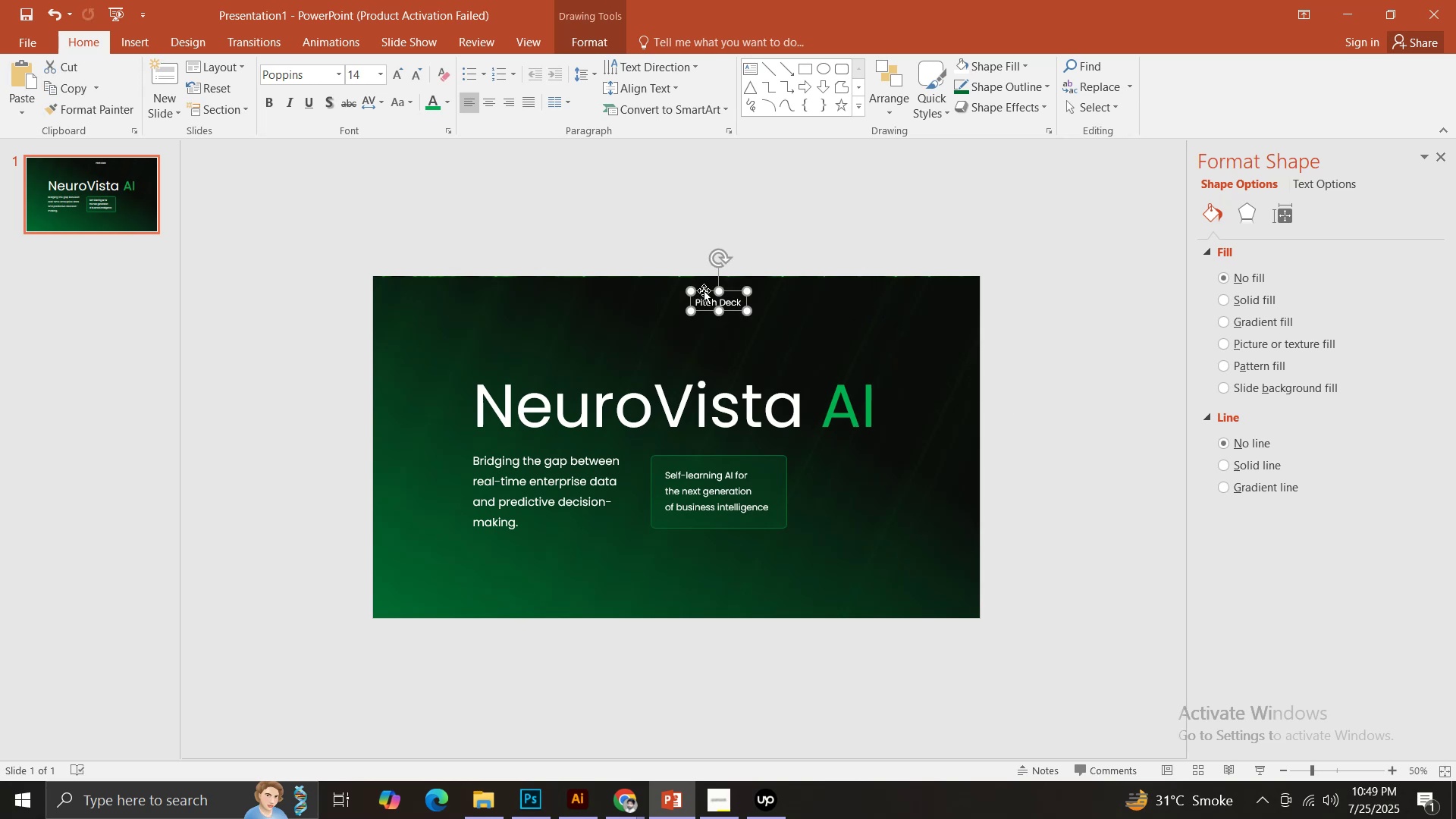 
left_click_drag(start_coordinate=[704, 291], to_coordinate=[477, 287])
 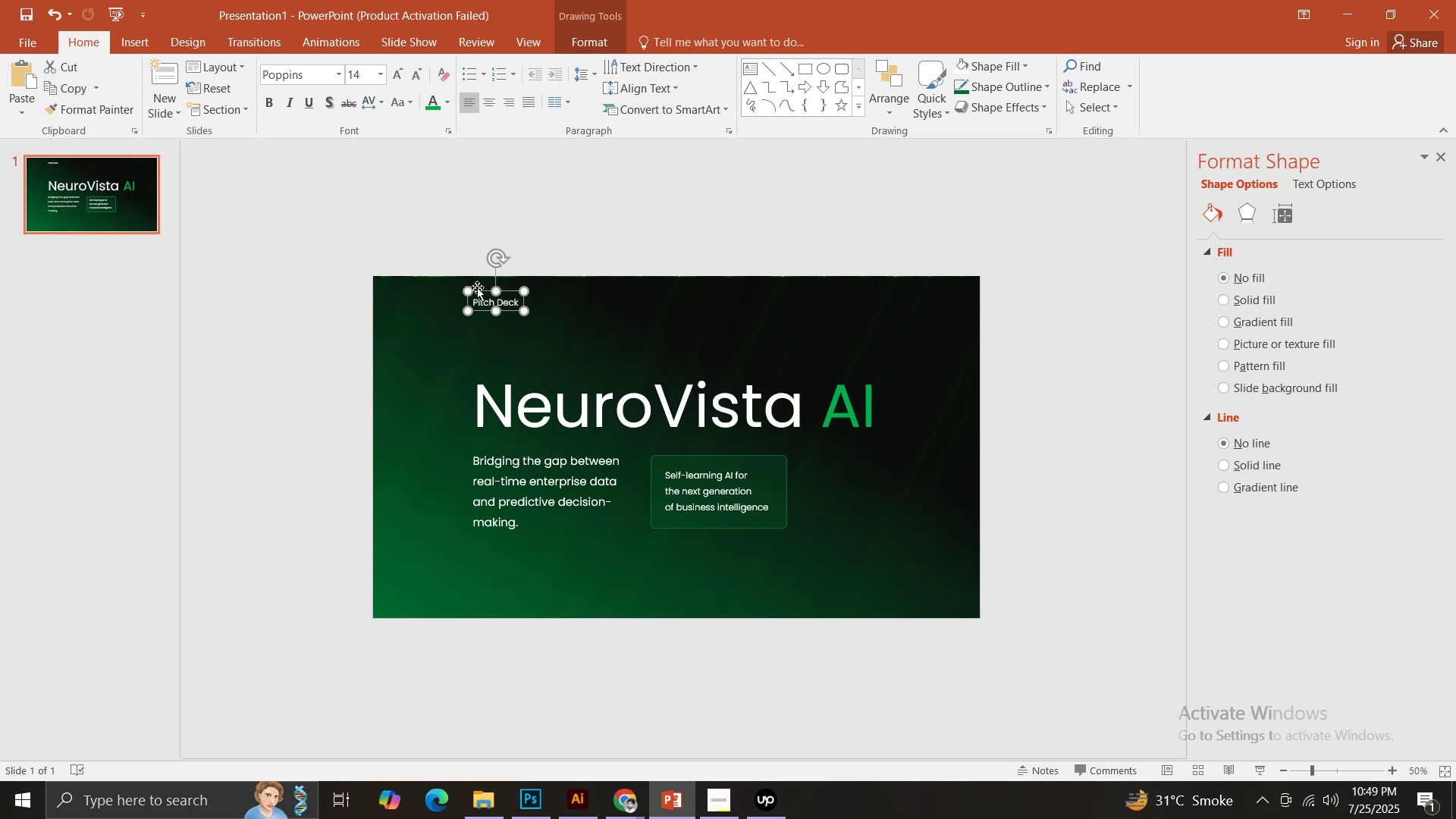 
hold_key(key=ShiftLeft, duration=1.53)
 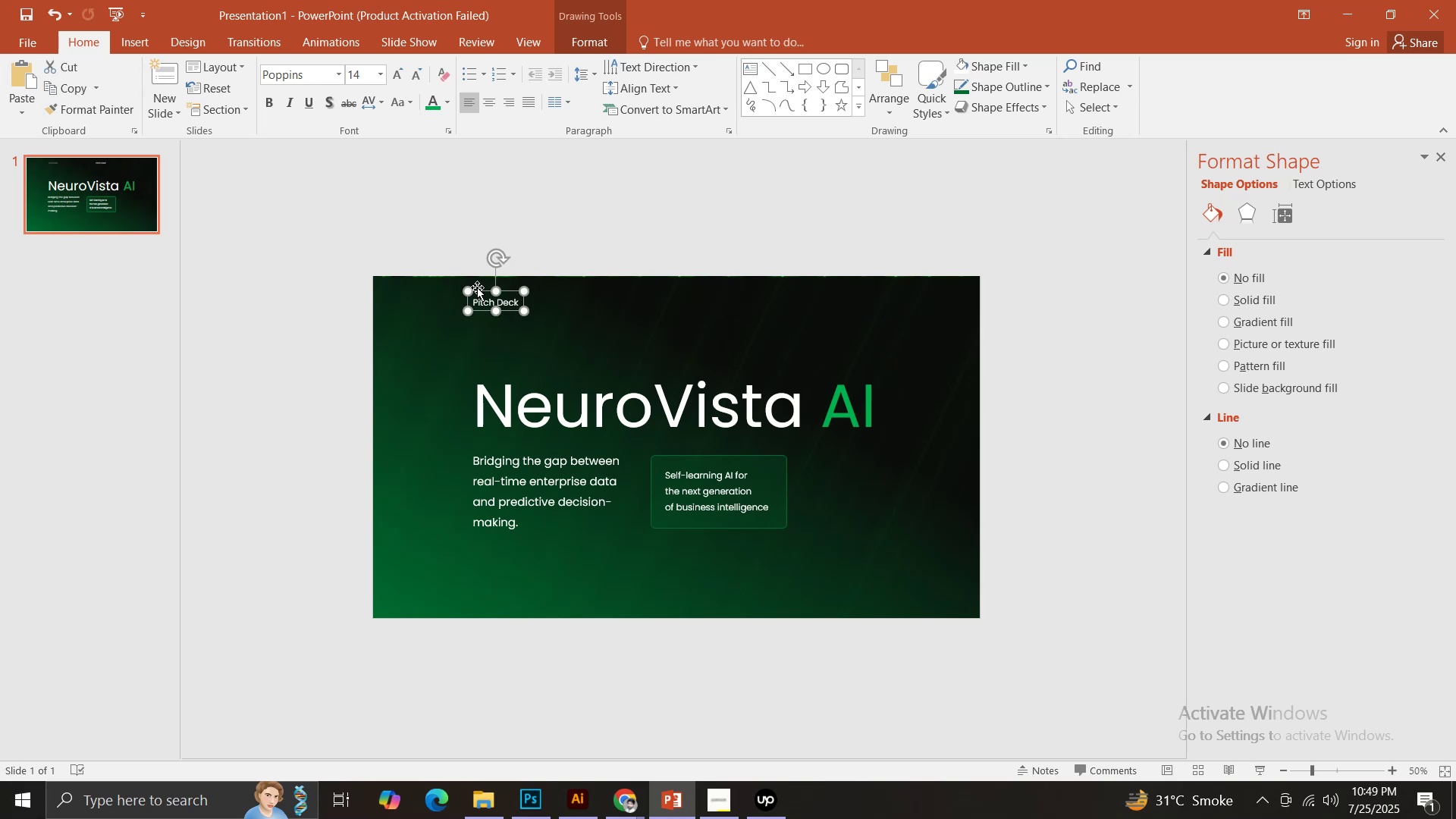 
hold_key(key=ShiftLeft, duration=0.37)
 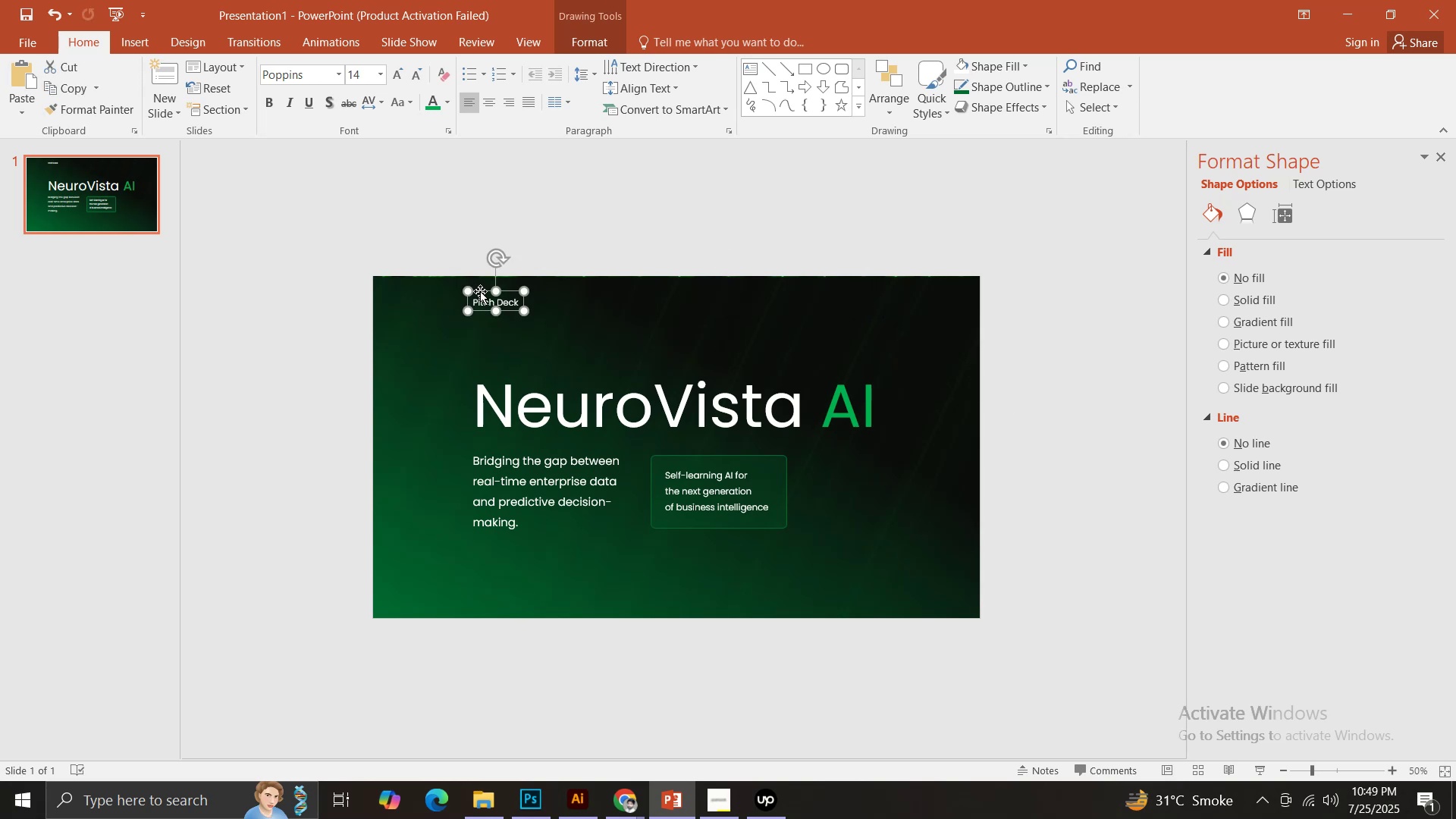 
left_click_drag(start_coordinate=[480, 291], to_coordinate=[413, 580])
 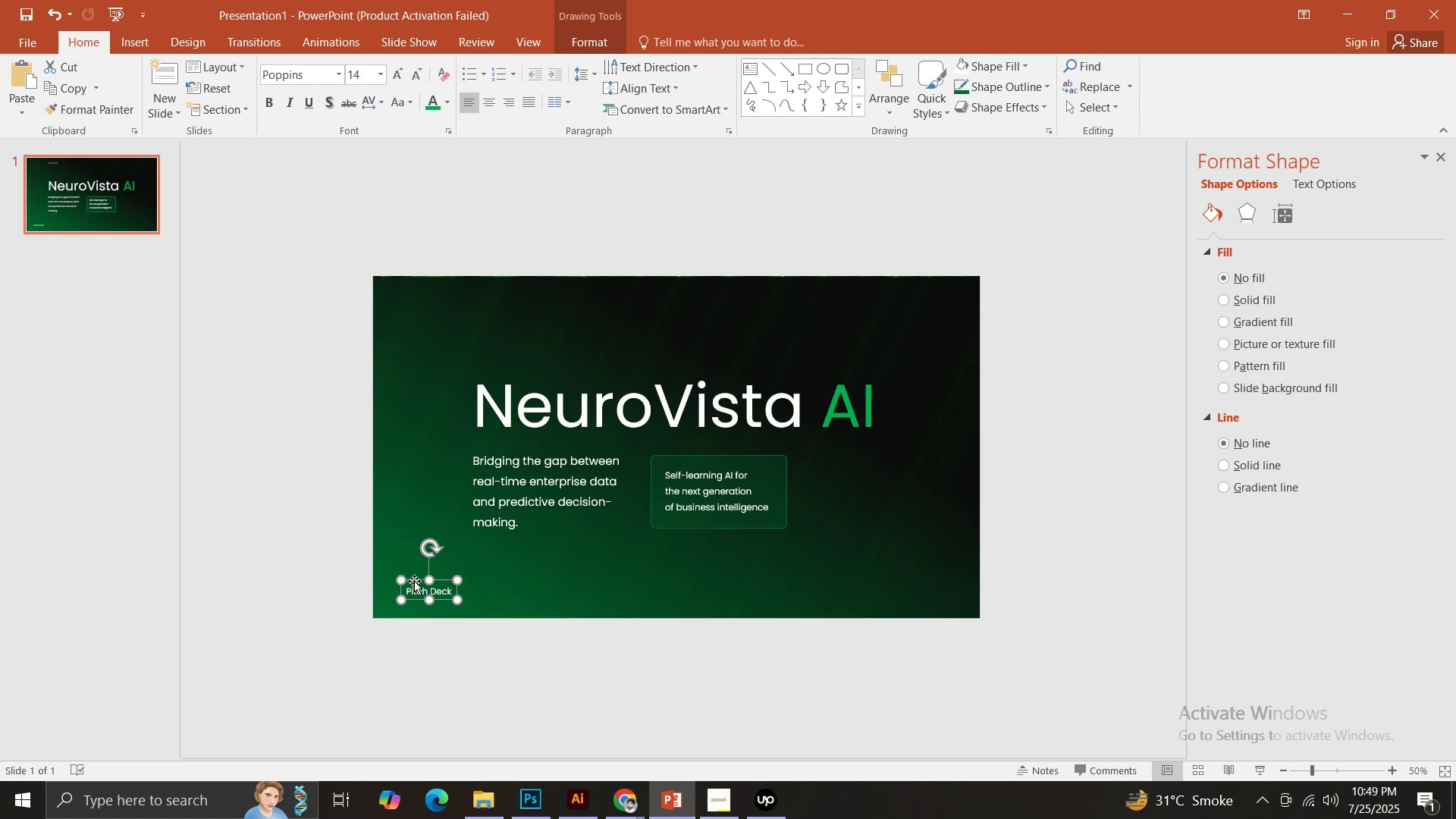 
hold_key(key=ControlLeft, duration=1.44)
left_click_drag(start_coordinate=[414, 581], to_coordinate=[912, 602])
 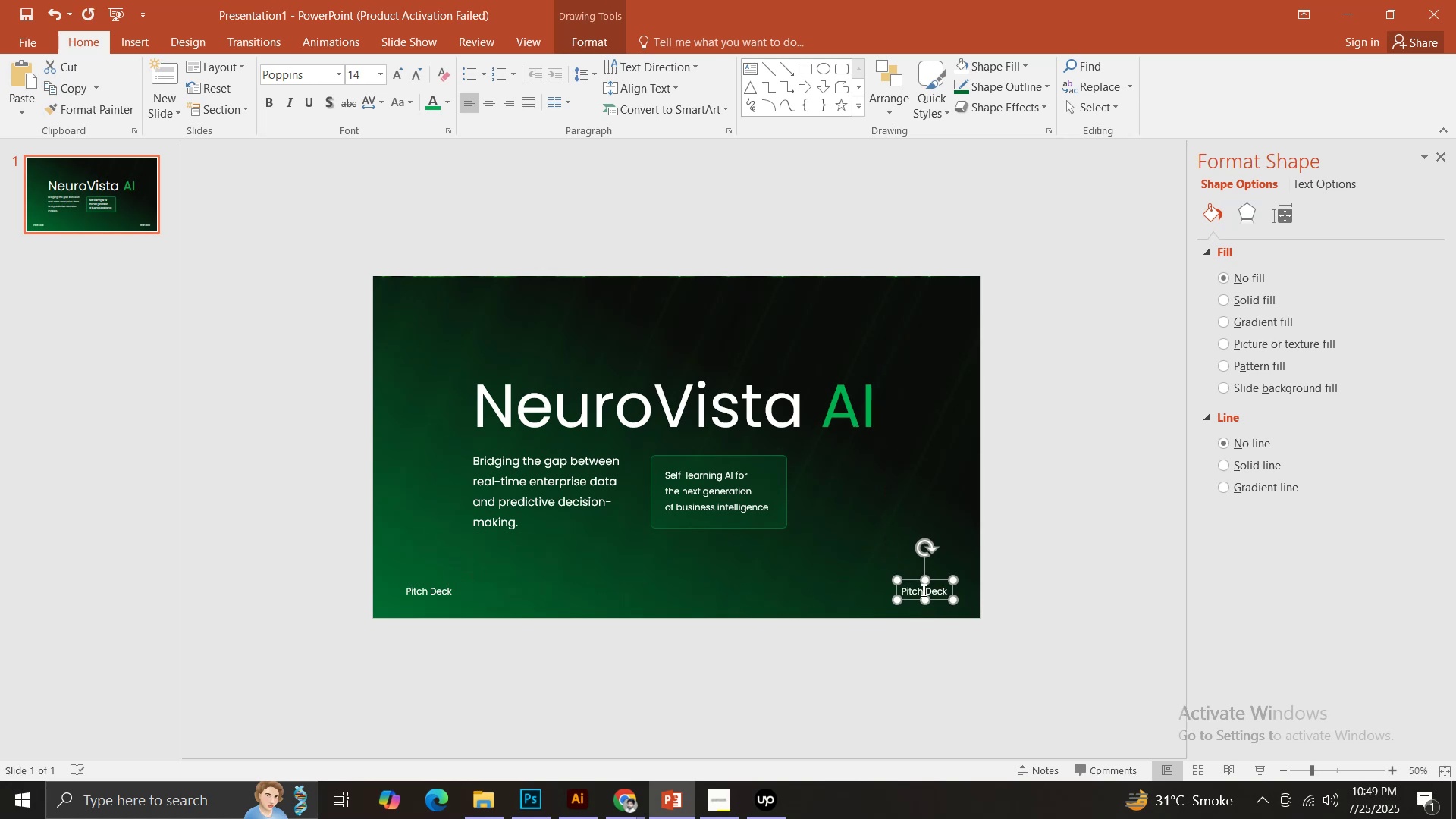 
hold_key(key=ShiftLeft, duration=1.24)
 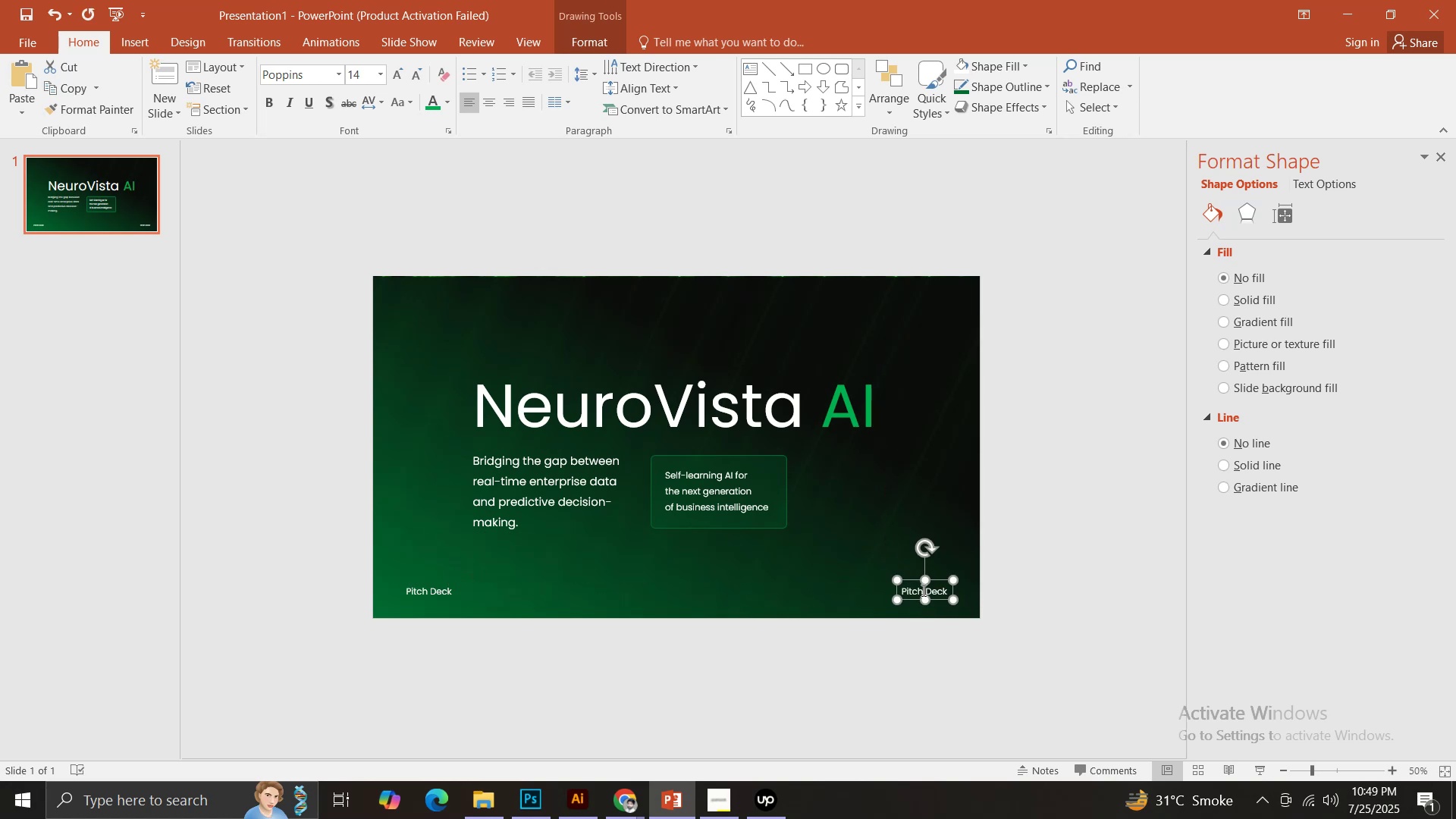 
key(Control+ControlLeft)
 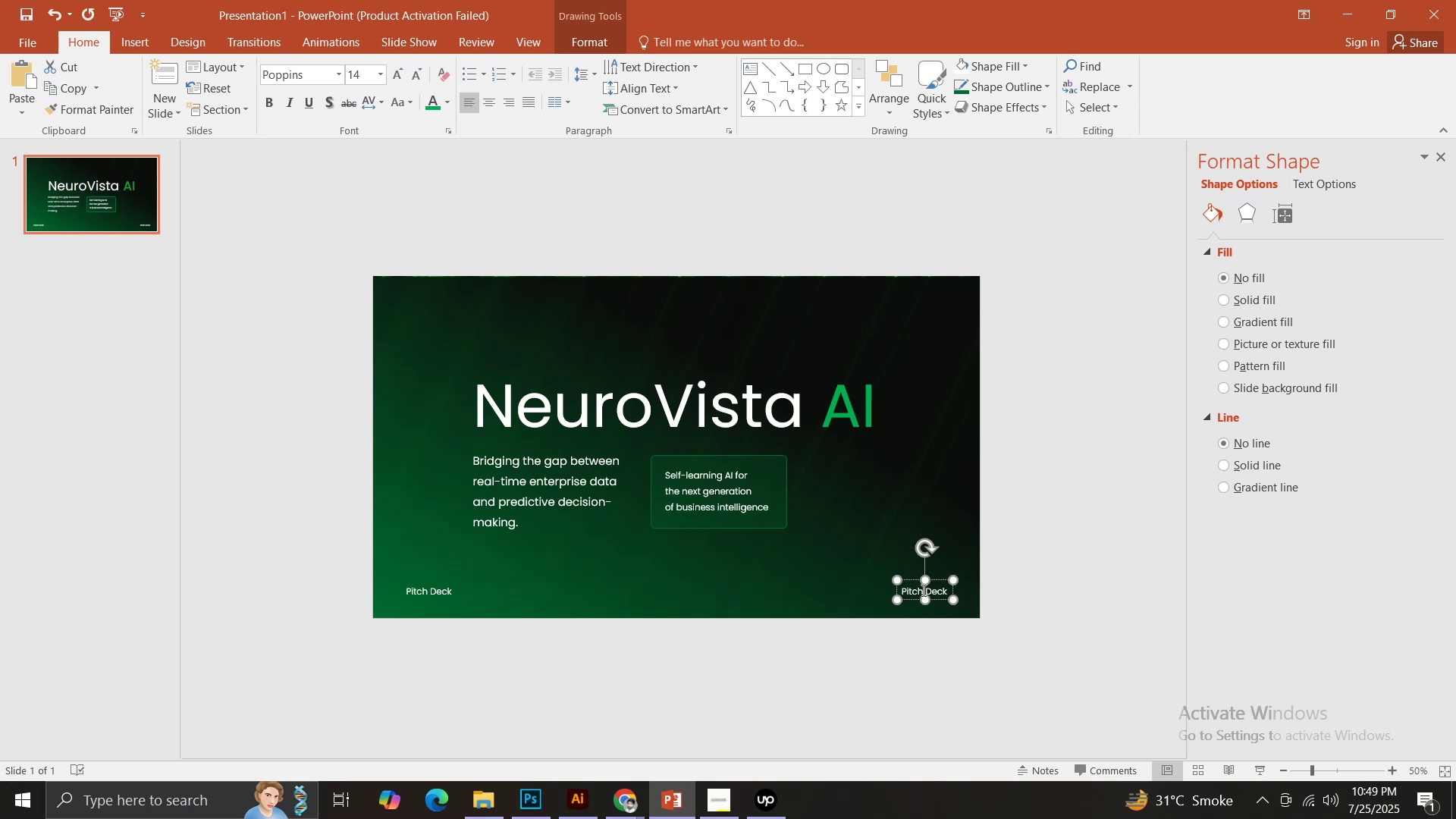 
left_click([922, 590])
 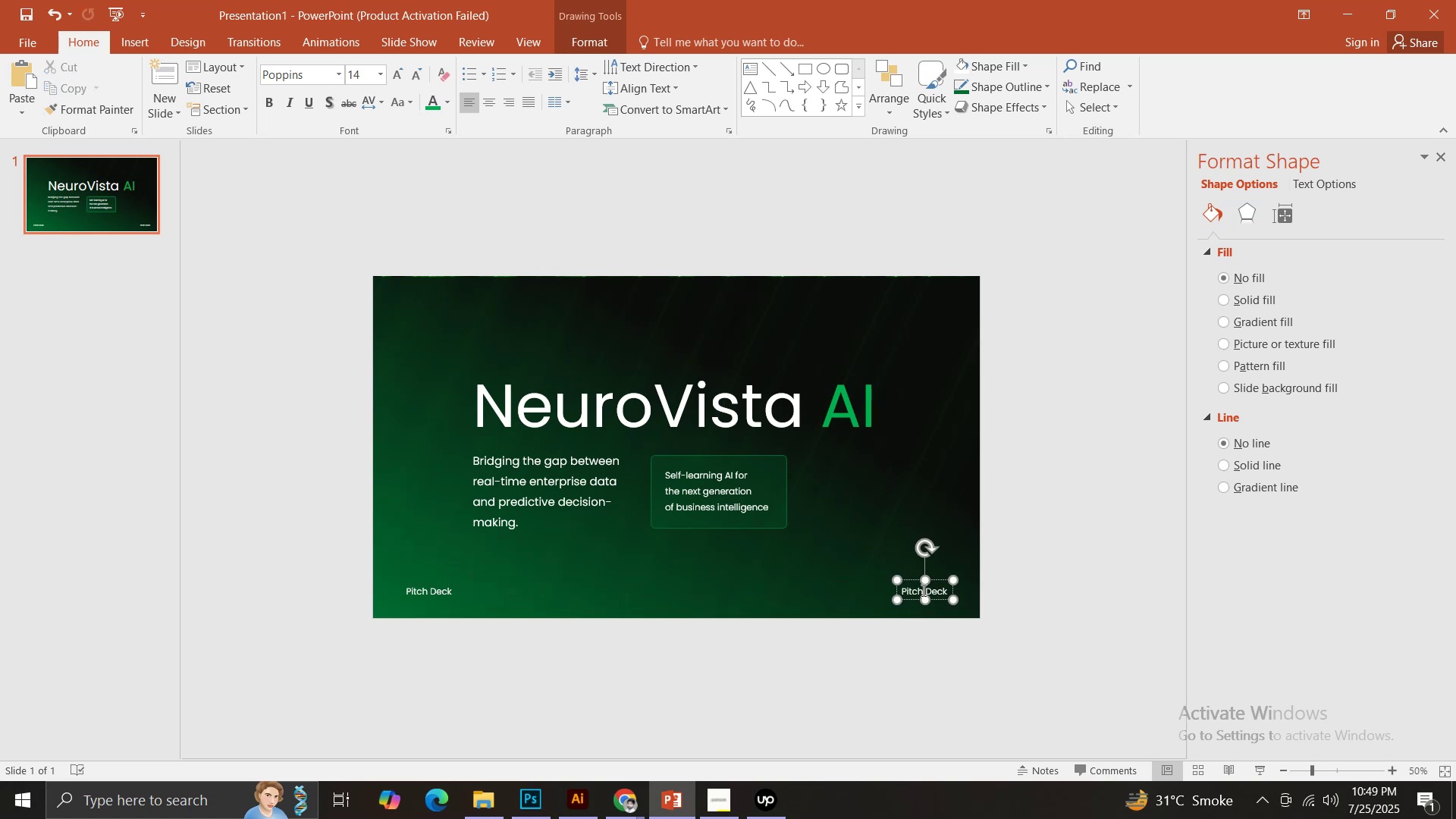 
key(Control+A)
 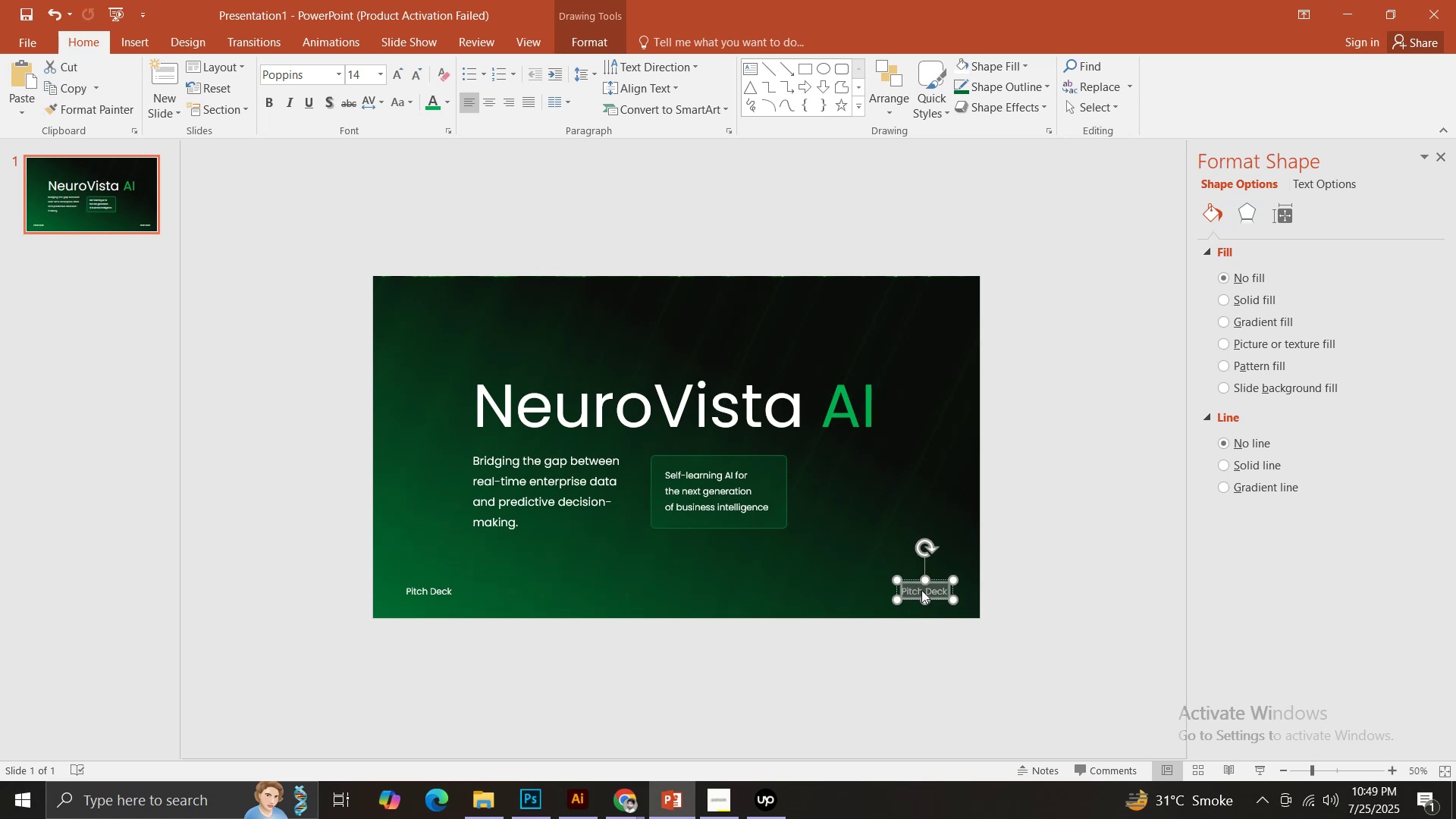 
type(2025)
 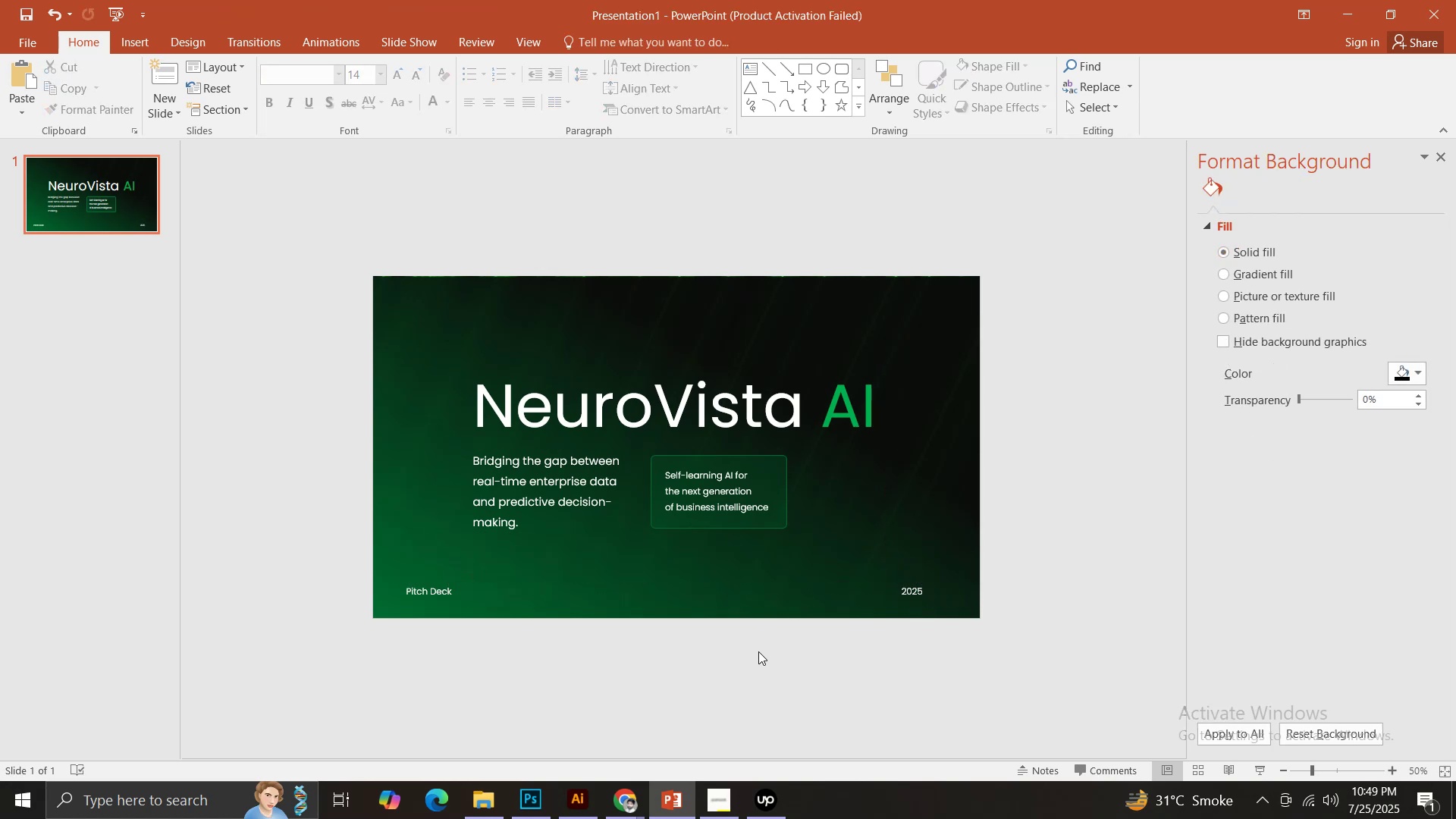 
wait(5.6)
 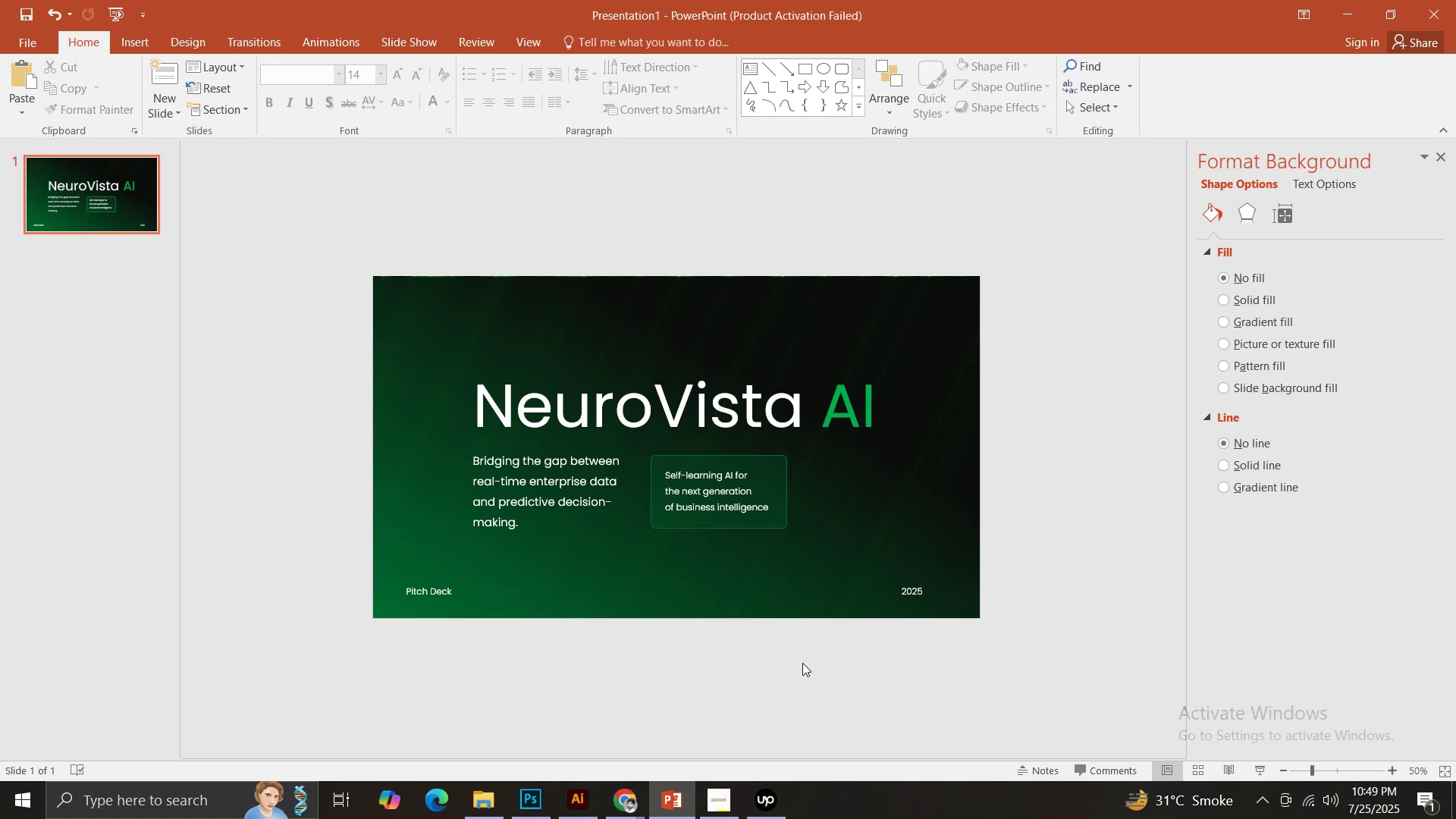 
left_click([781, 473])
 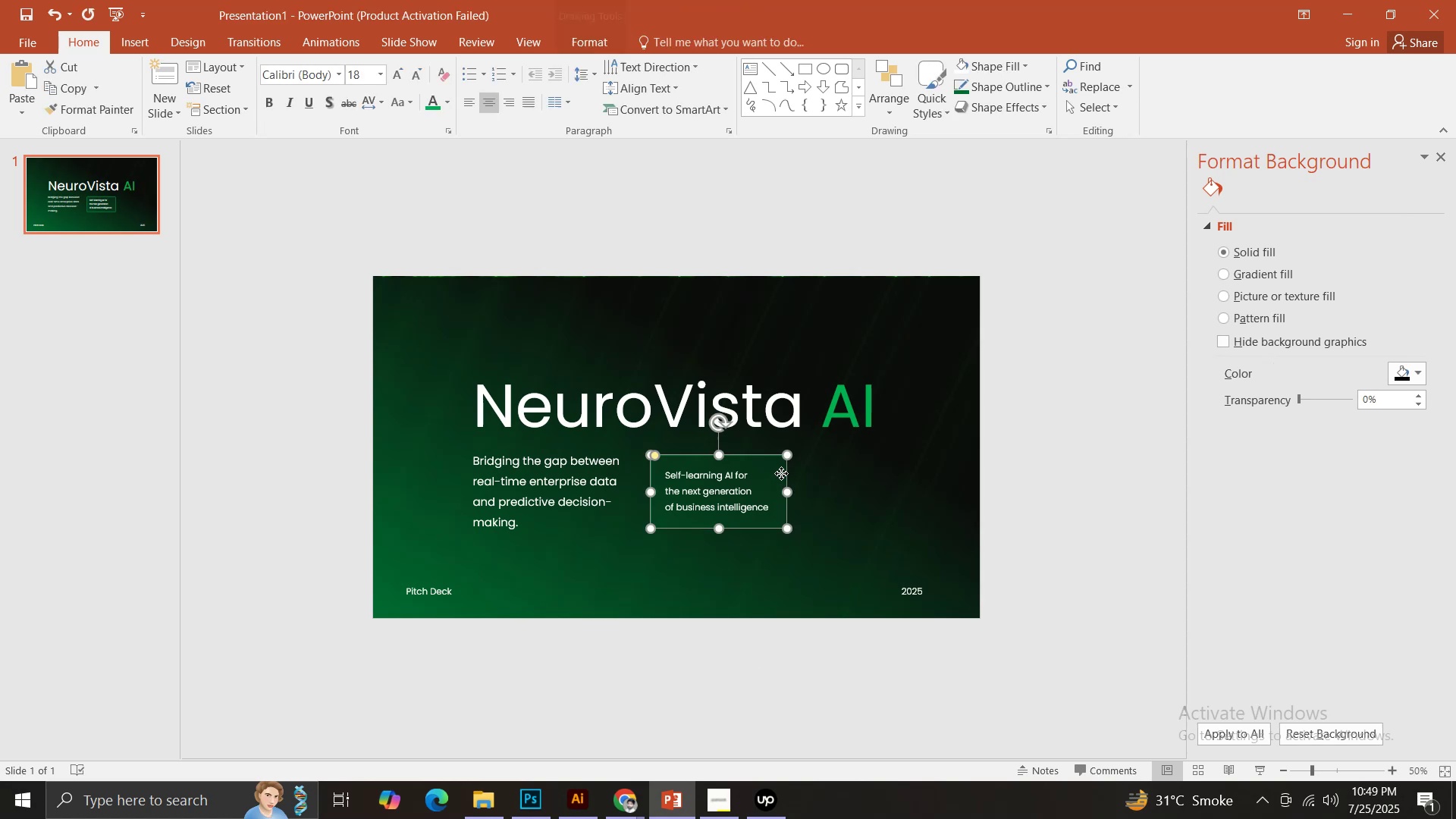 
hold_key(key=ShiftLeft, duration=0.41)
double_click([720, 485])
 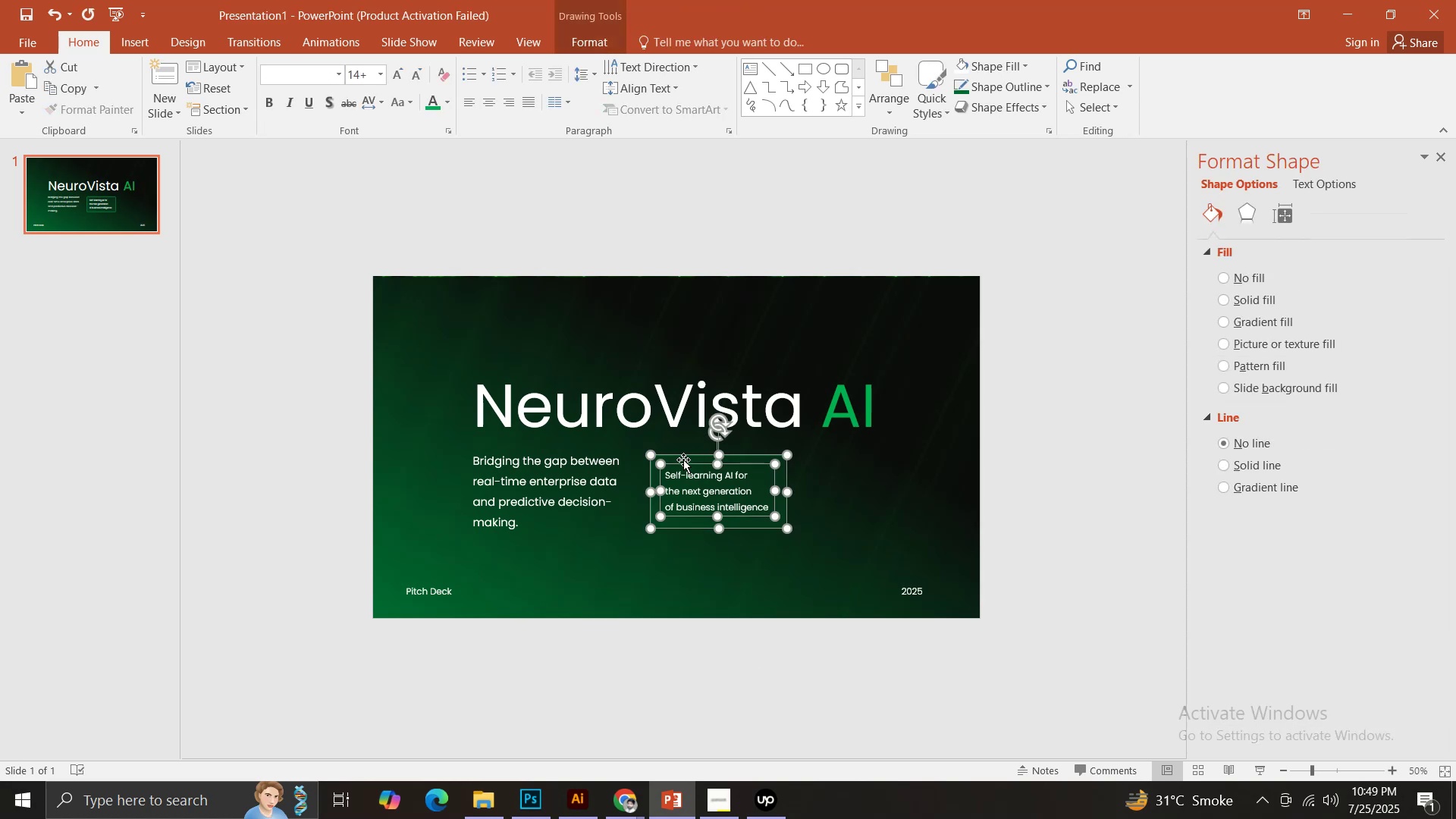 
hold_key(key=ShiftLeft, duration=1.02)
 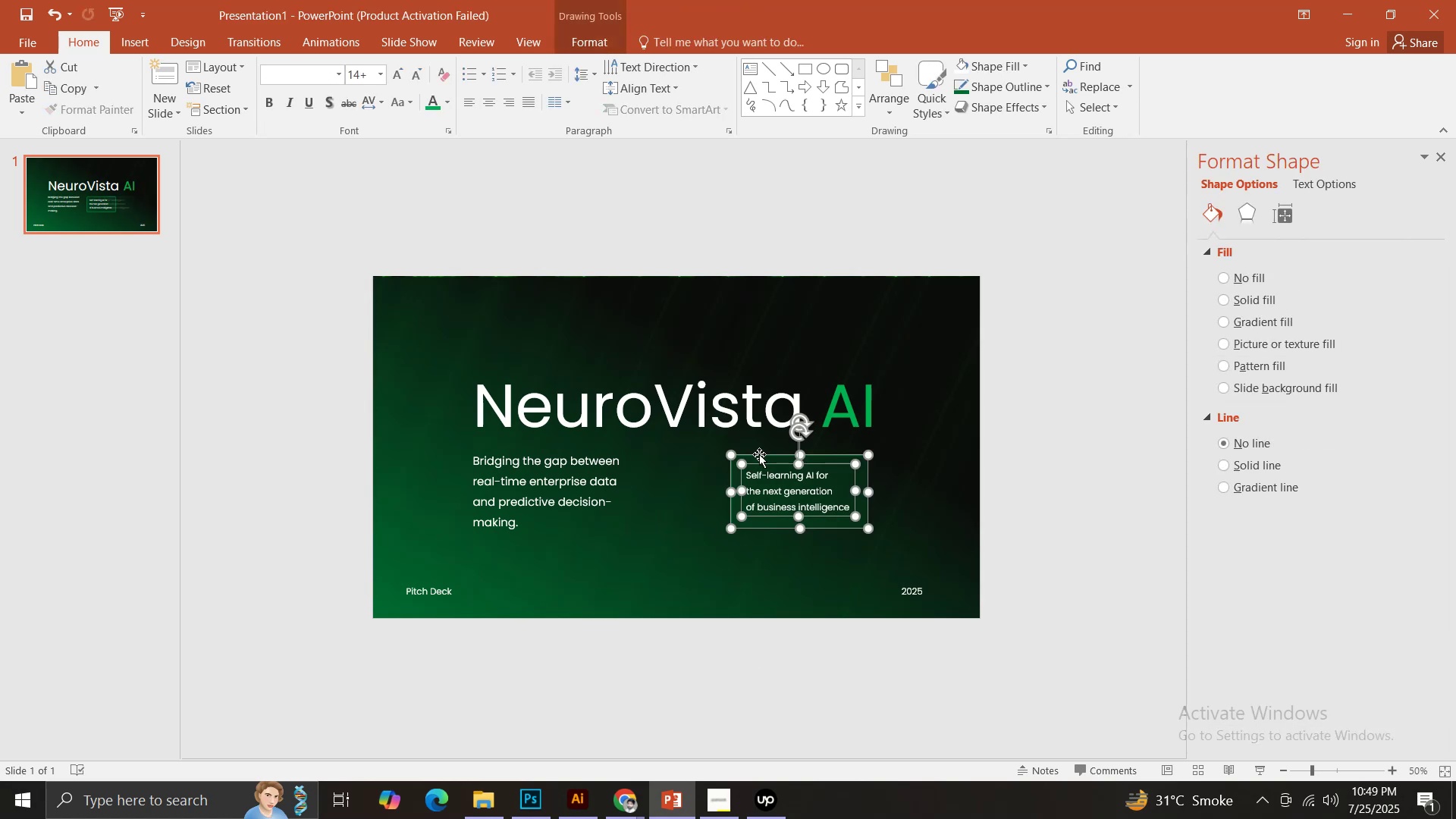 
key(Control+ControlLeft)
 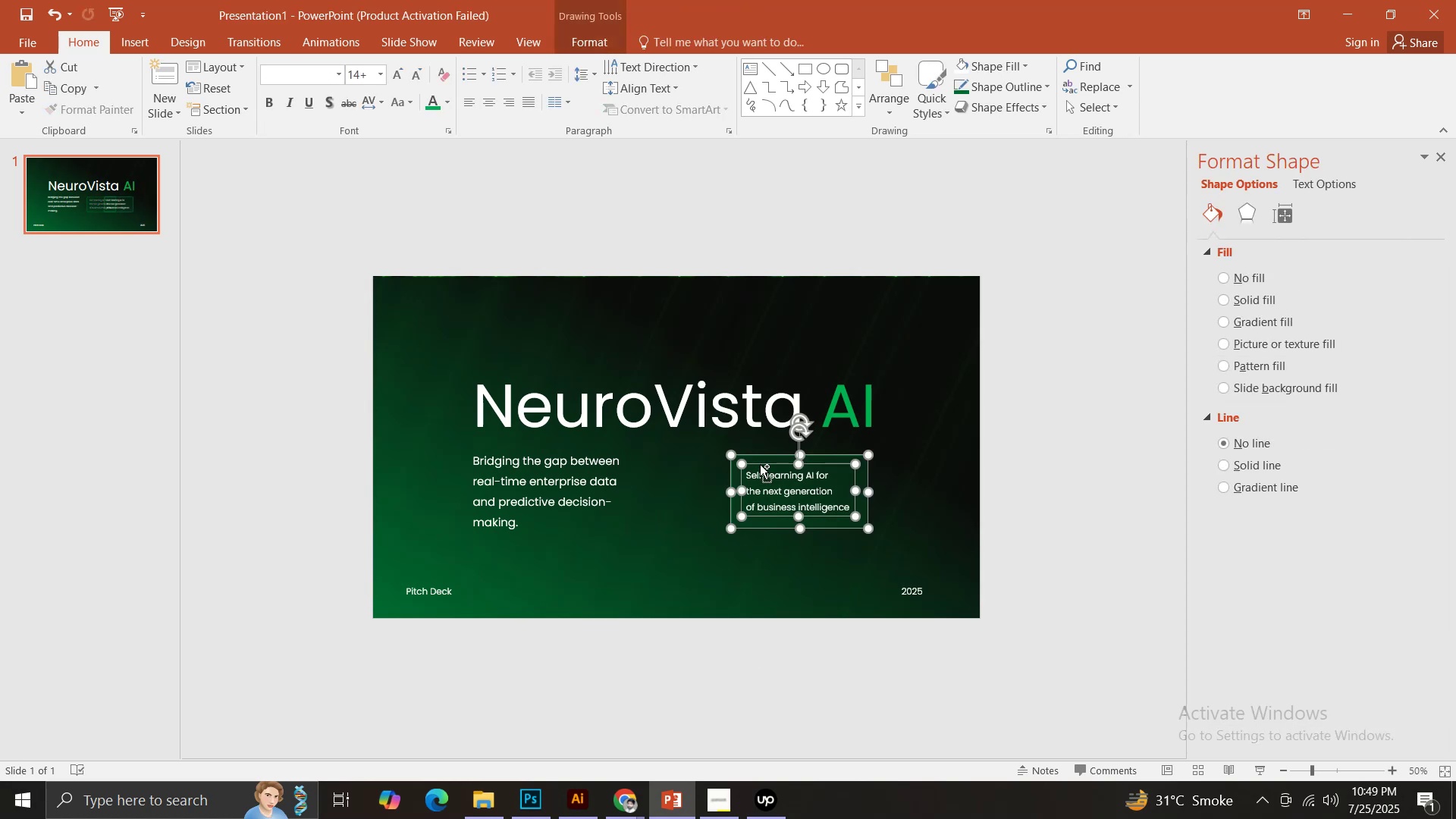 
key(Control+Z)
 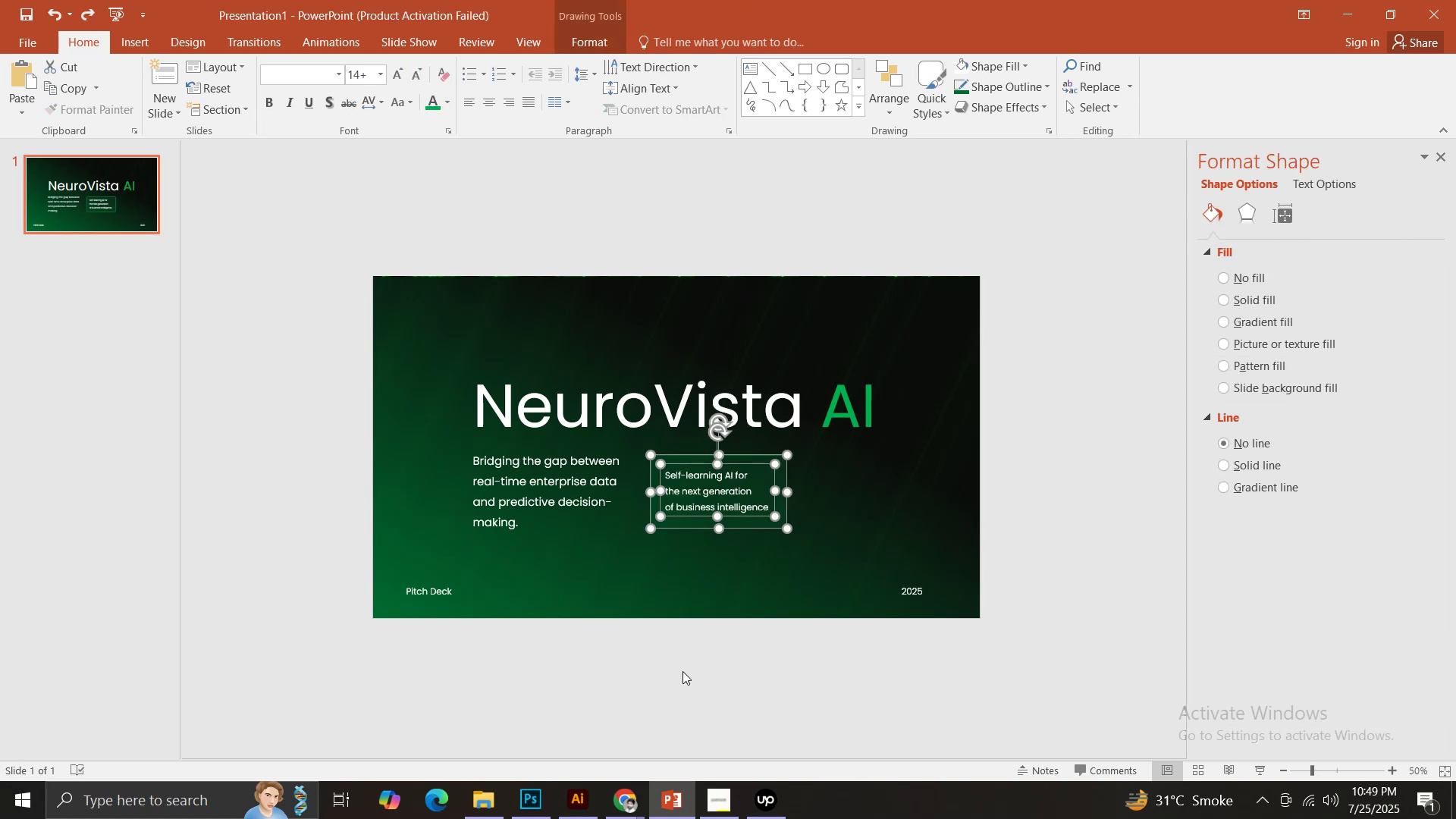 
left_click([676, 664])
 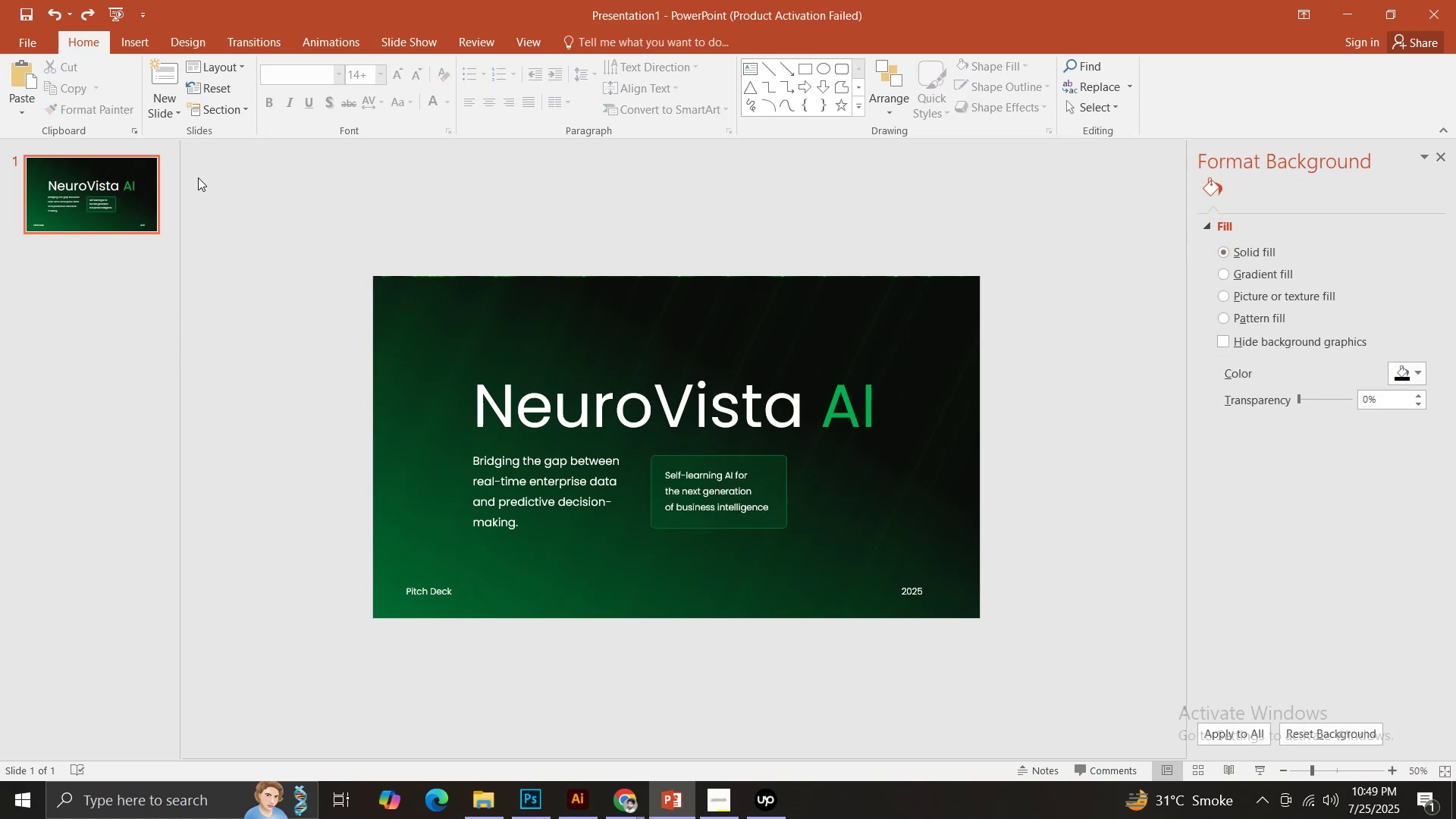 
left_click([177, 116])
 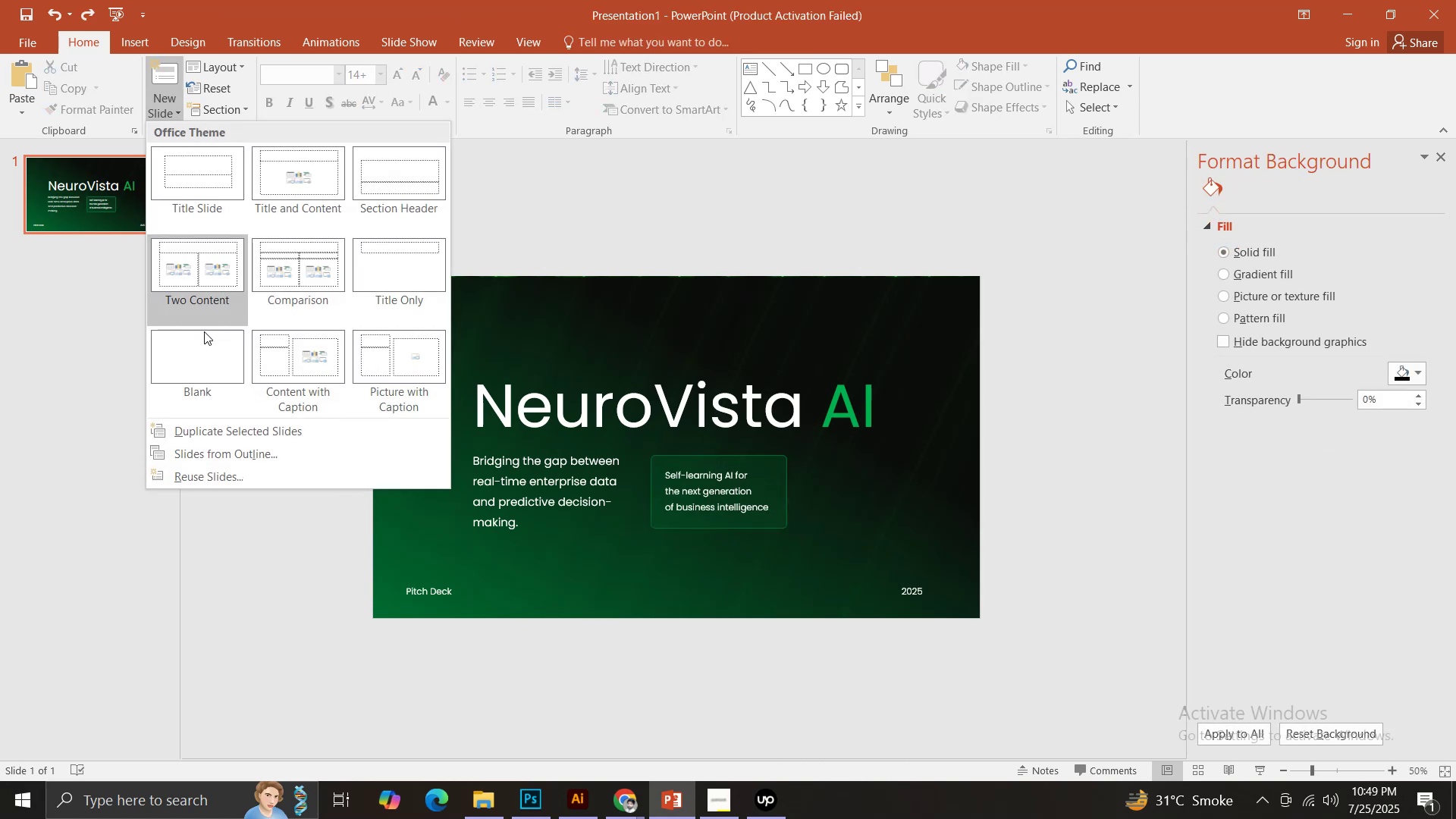 
left_click([208, 350])
 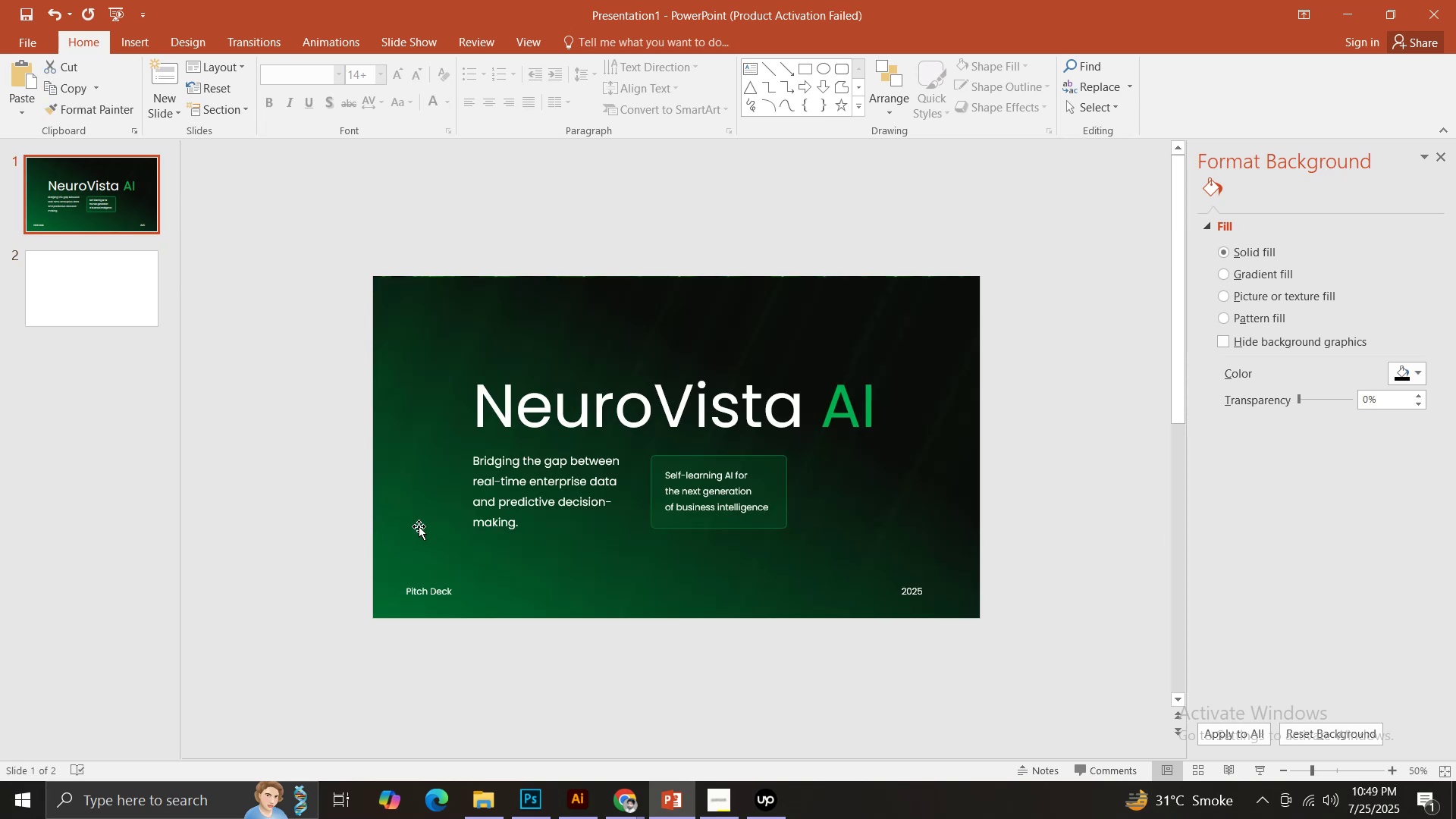 
key(Control+ControlLeft)
 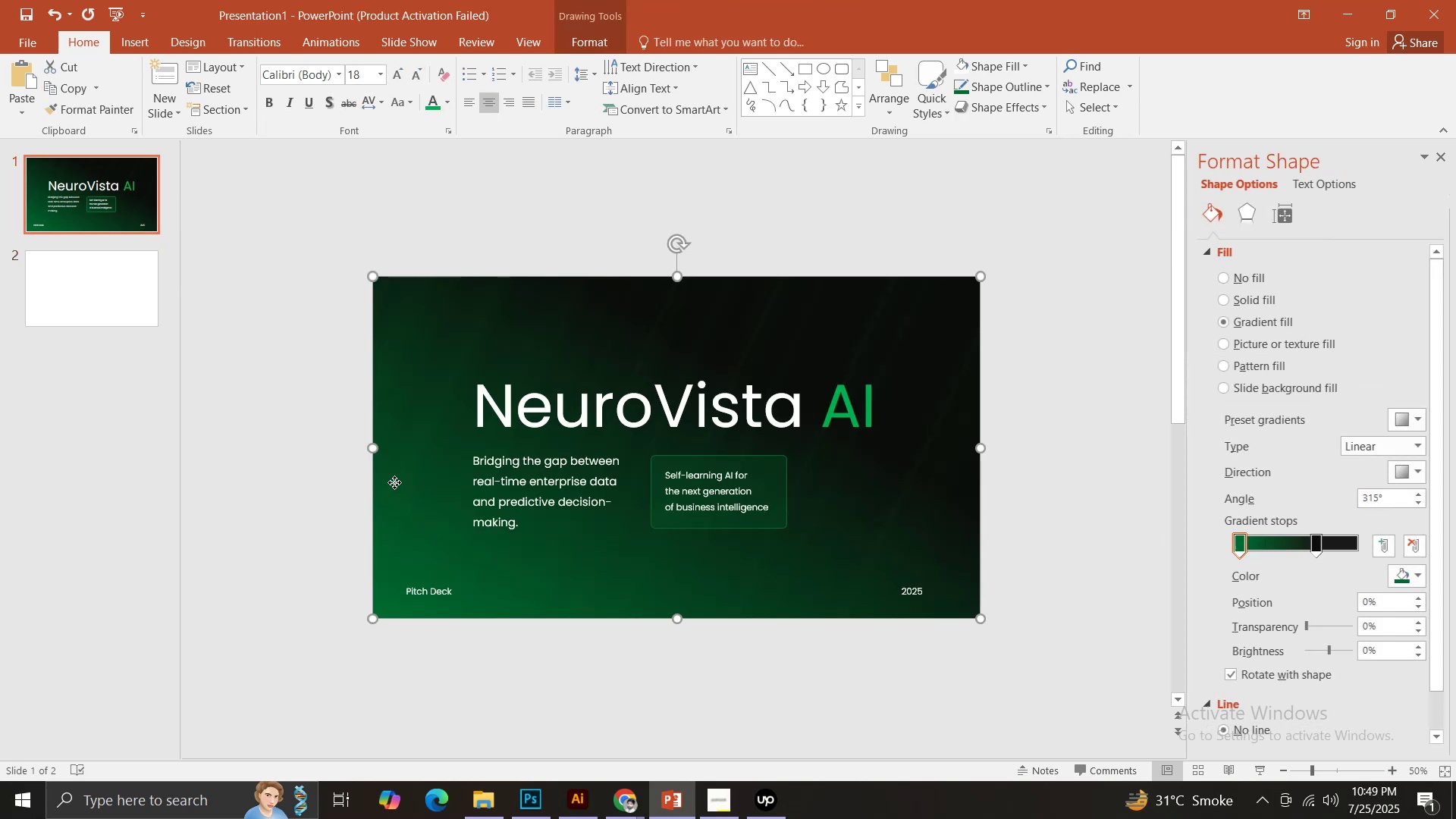 
key(Control+C)
 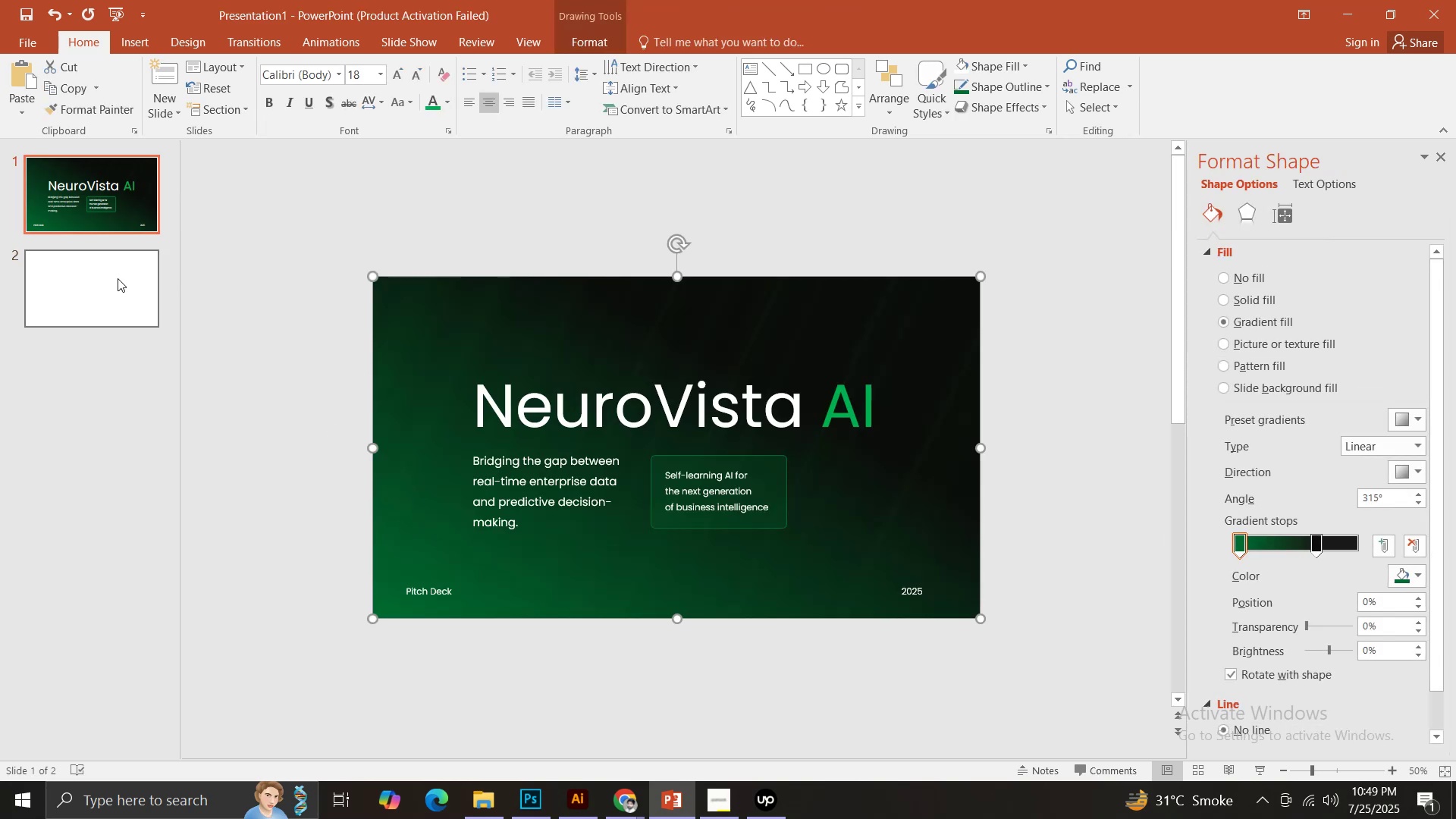 
left_click([118, 278])
 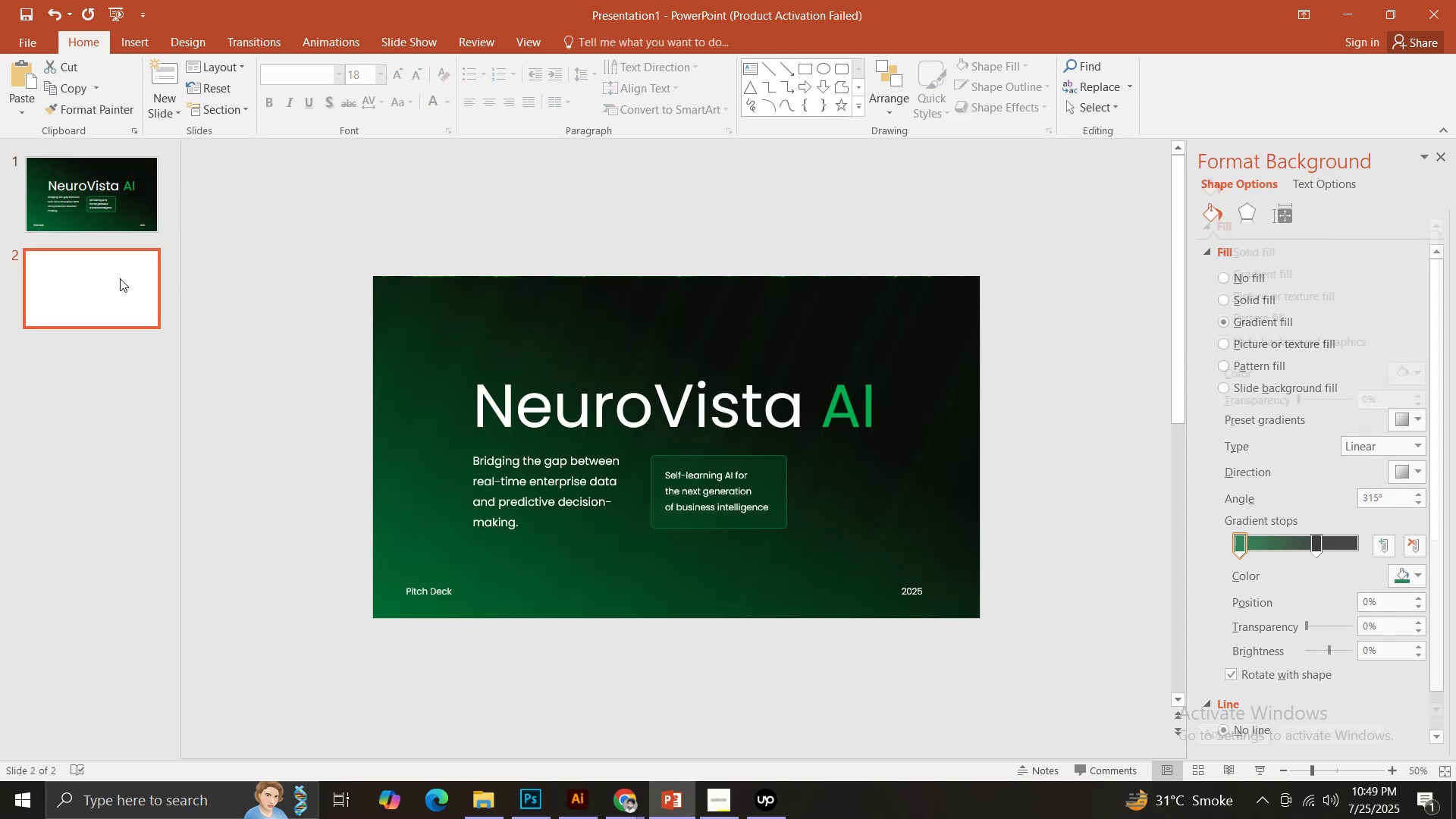 
key(Control+ControlLeft)
 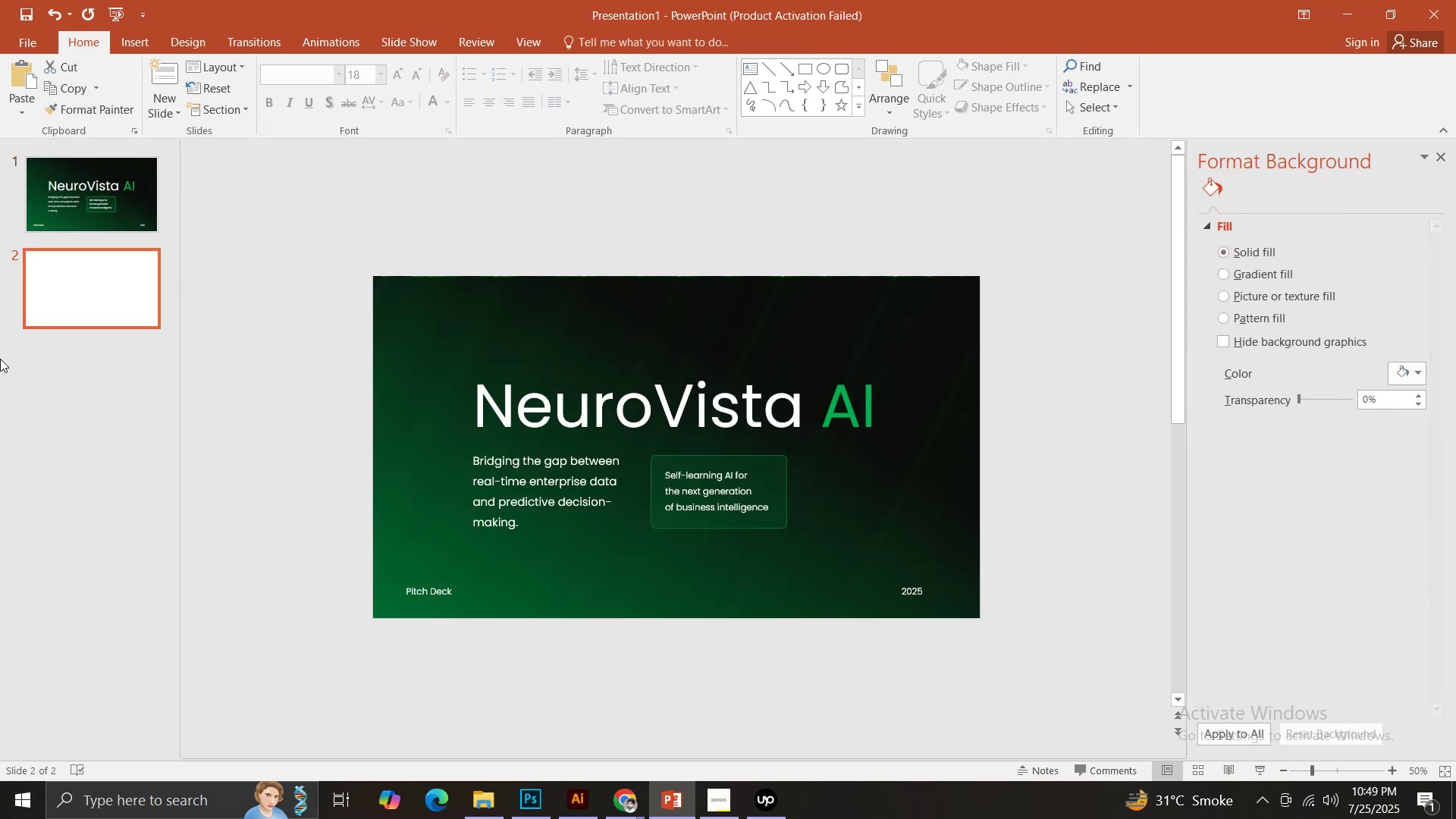 
key(Control+V)
 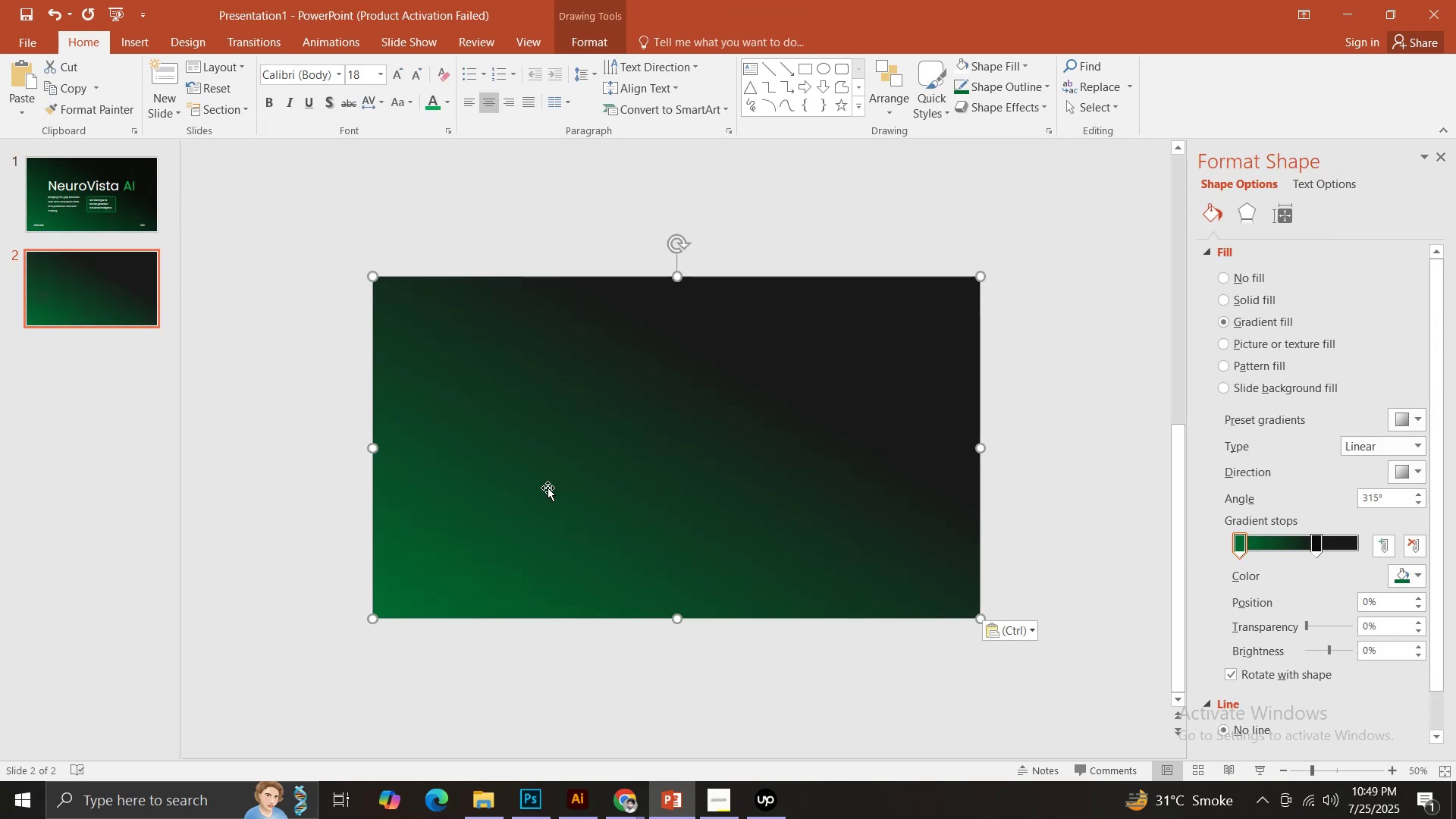 
left_click([1317, 542])
 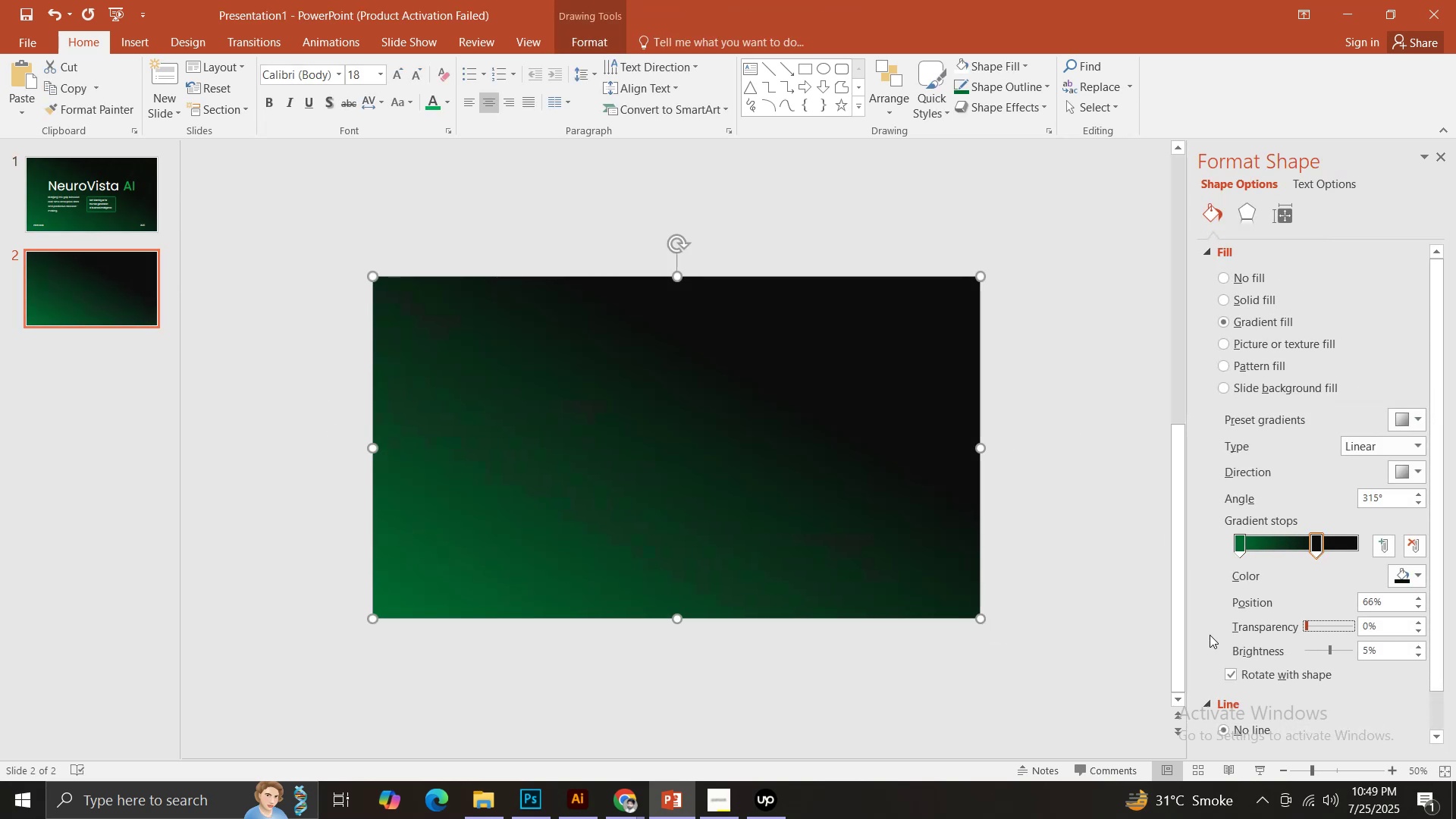 
left_click([922, 697])
 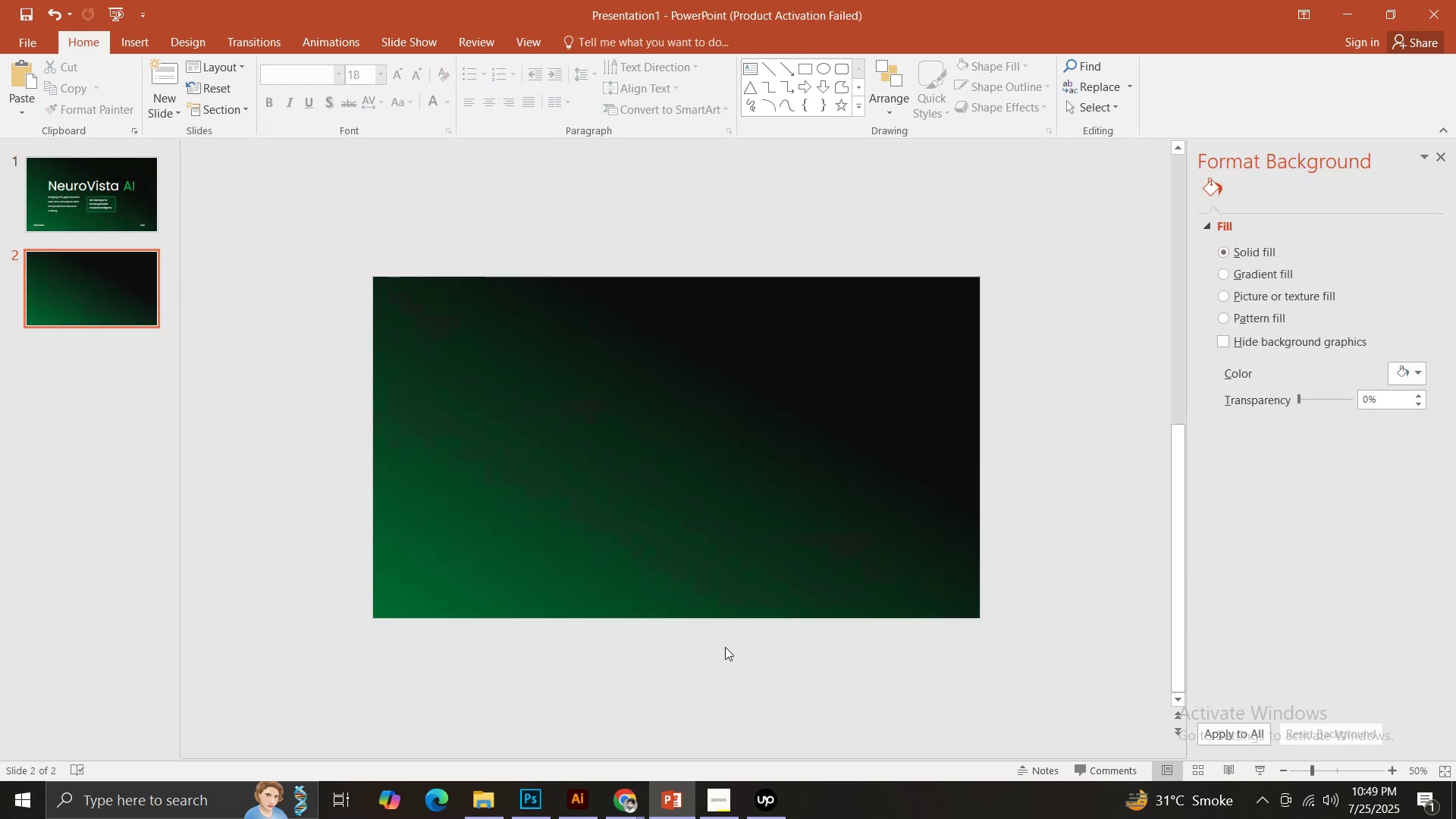 
left_click([593, 525])
 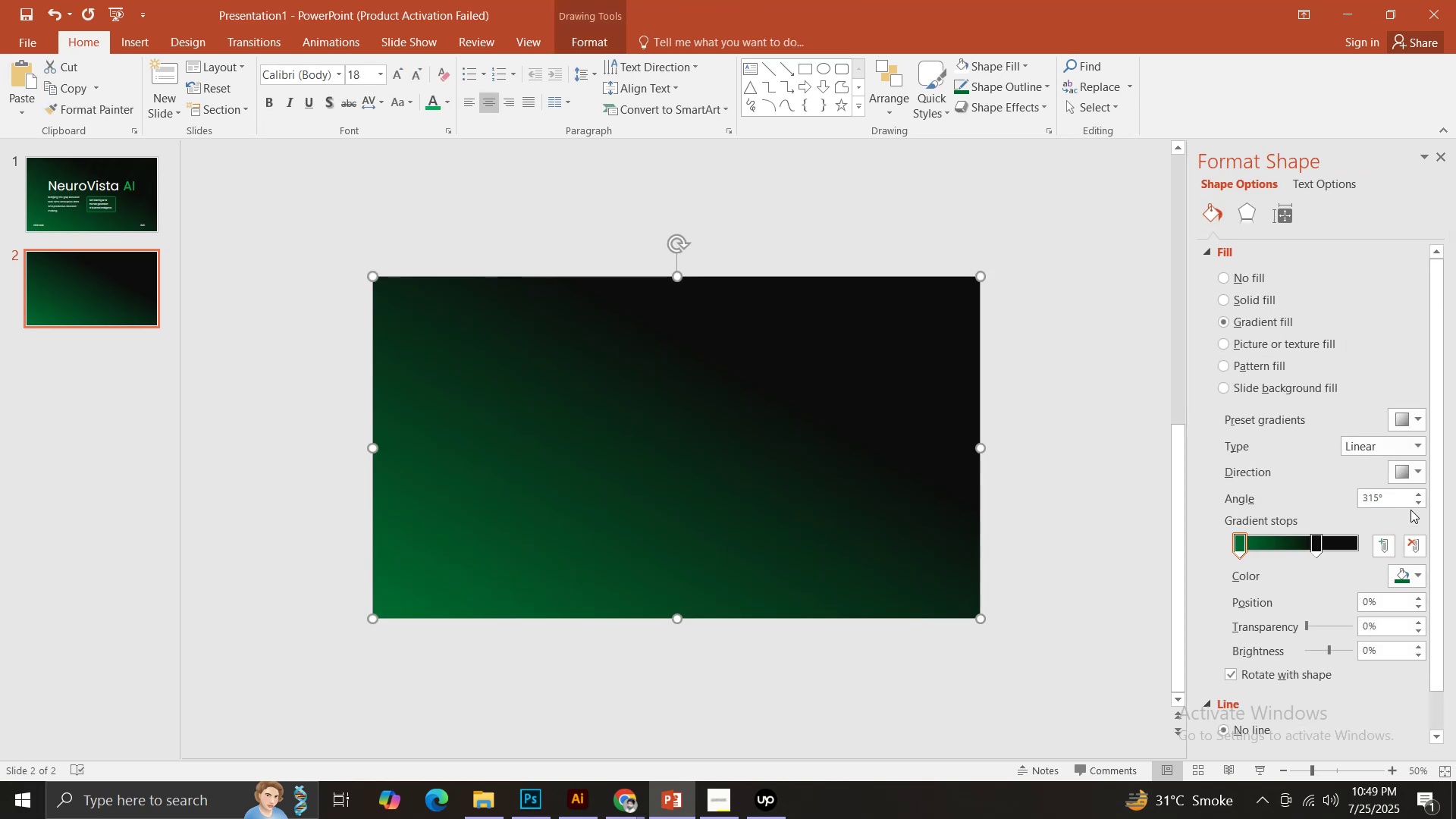 
left_click([1415, 470])
 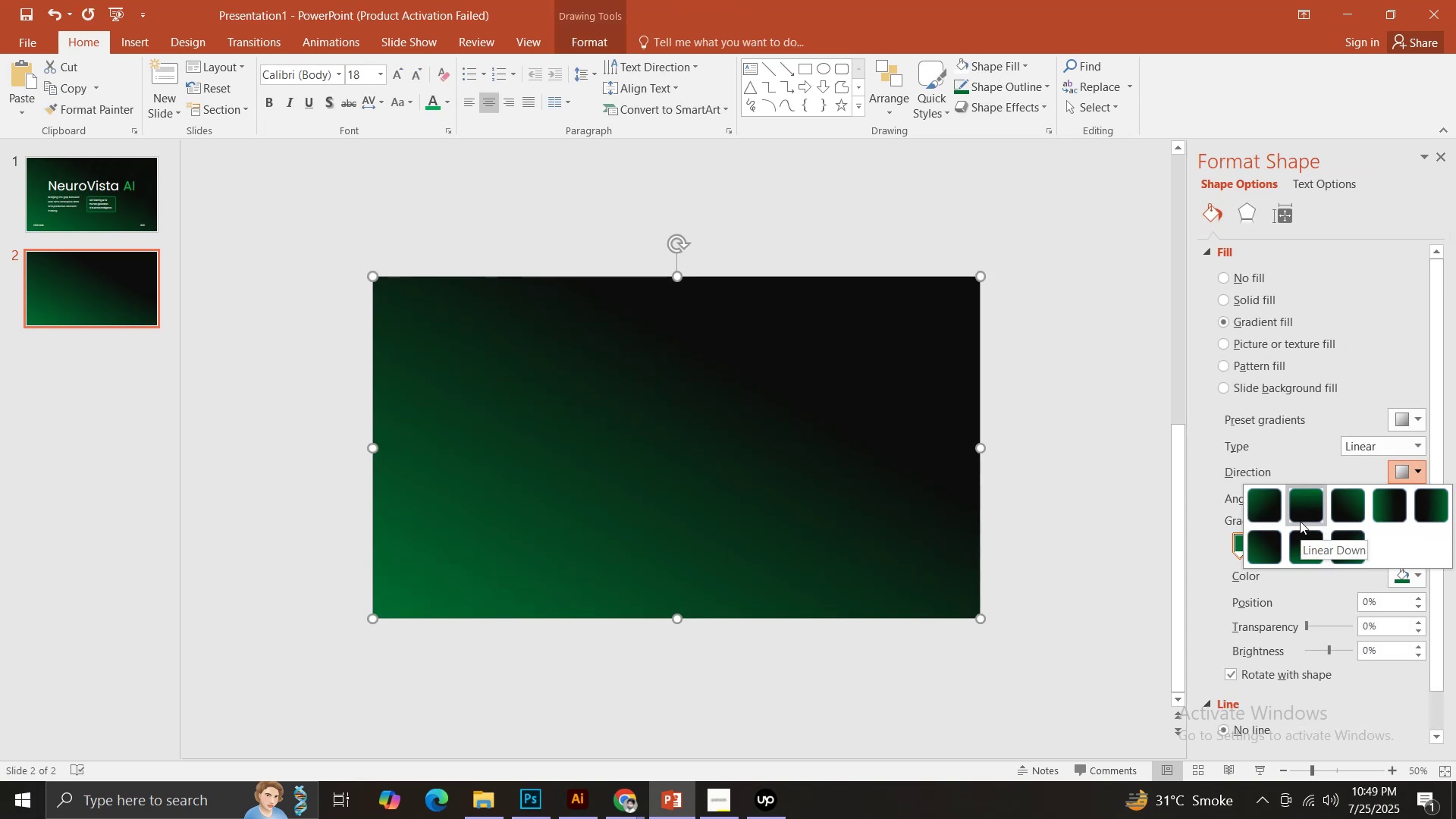 
left_click([1263, 500])
 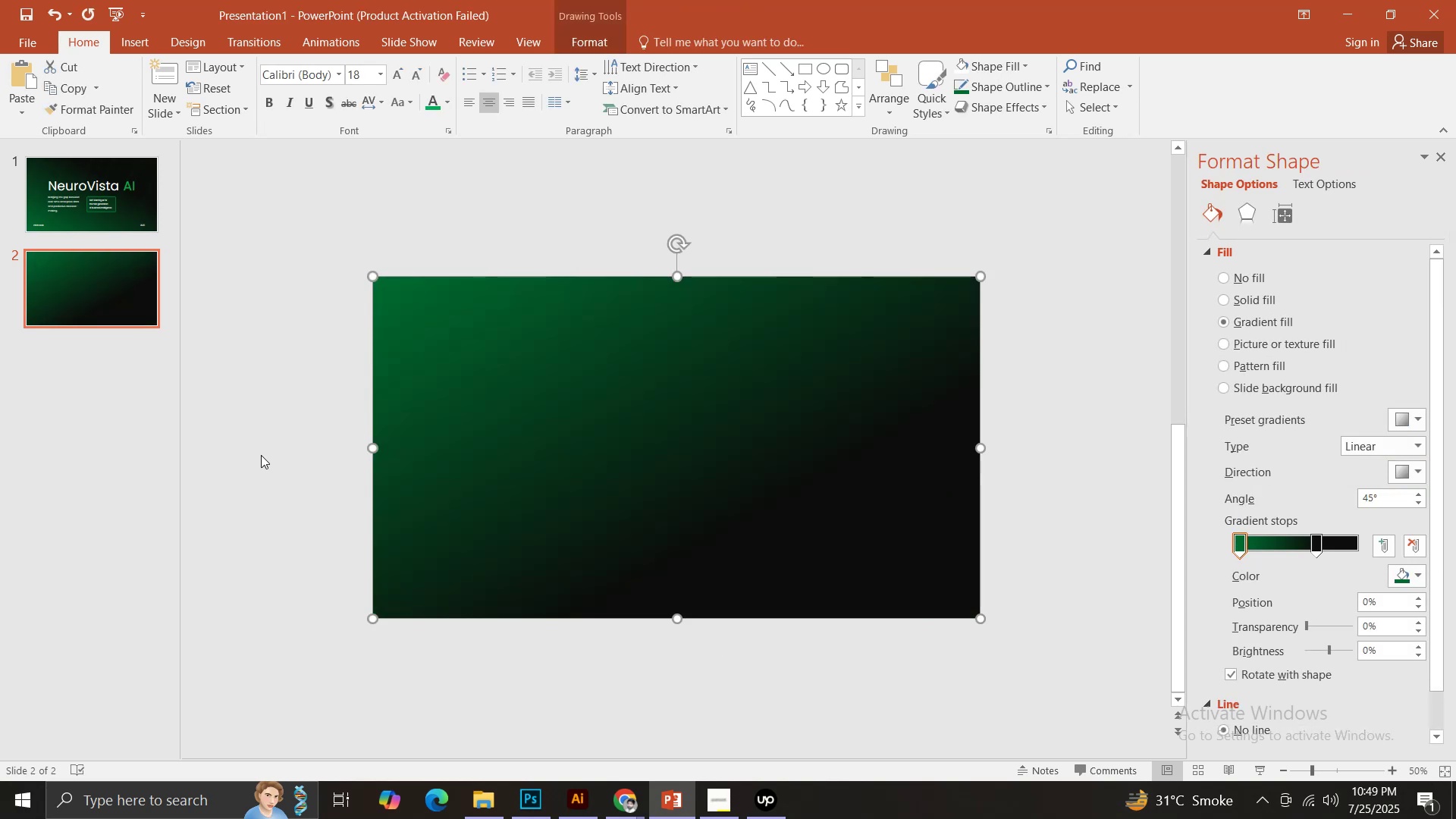 
left_click([101, 199])
 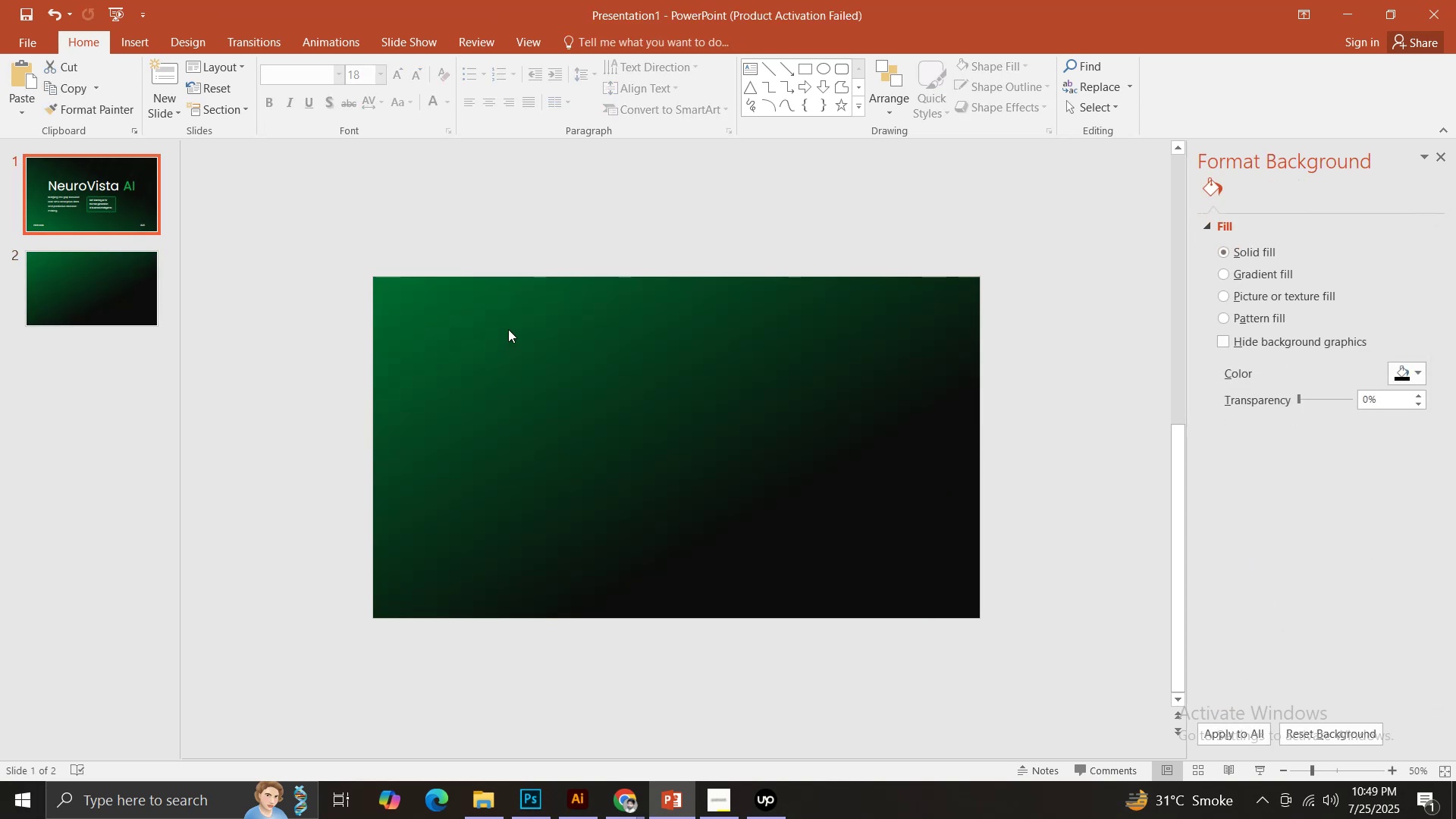 
left_click([508, 328])
 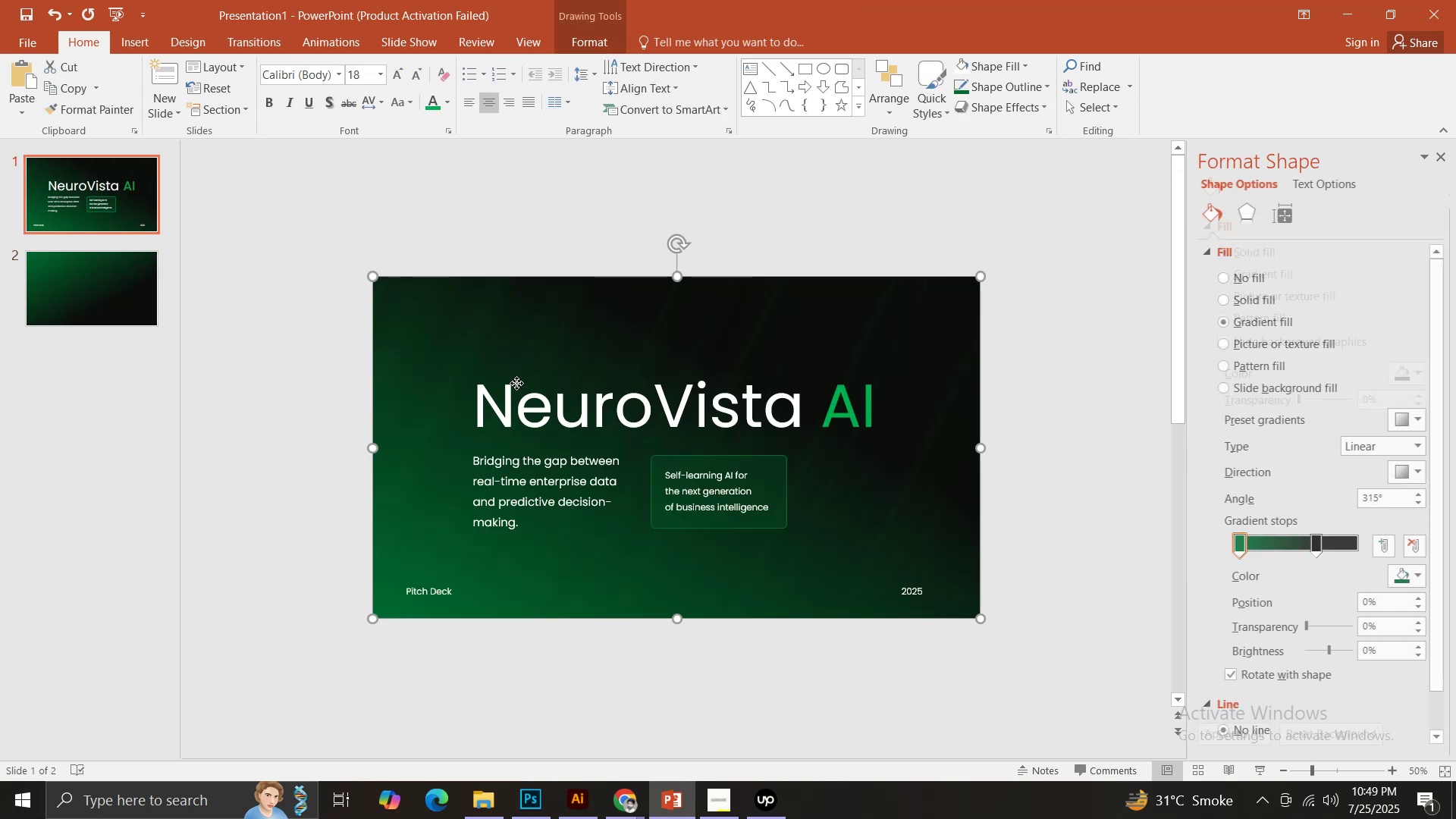 
left_click([516, 383])
 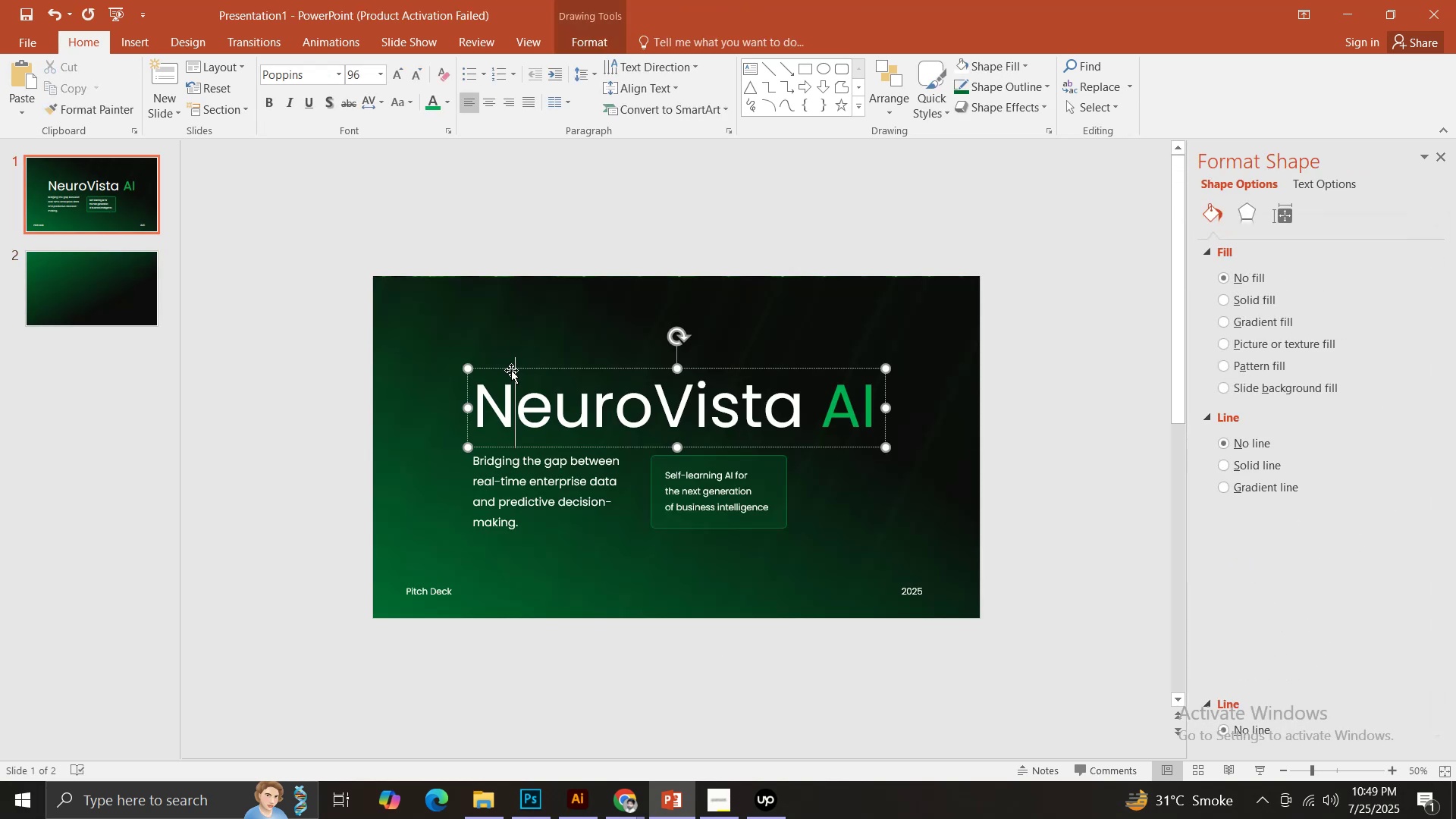 
left_click([511, 370])
 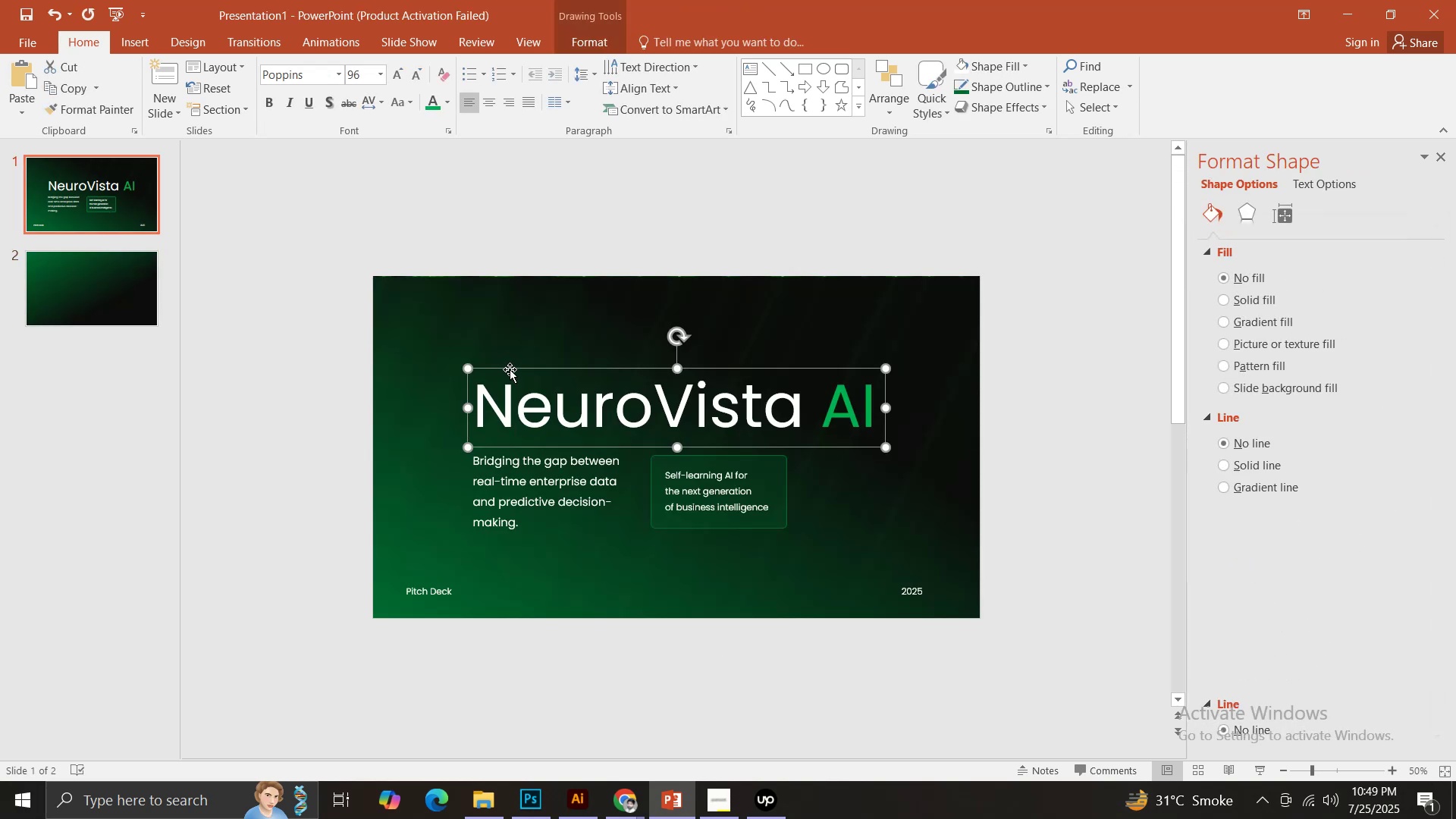 
key(Control+ControlLeft)
 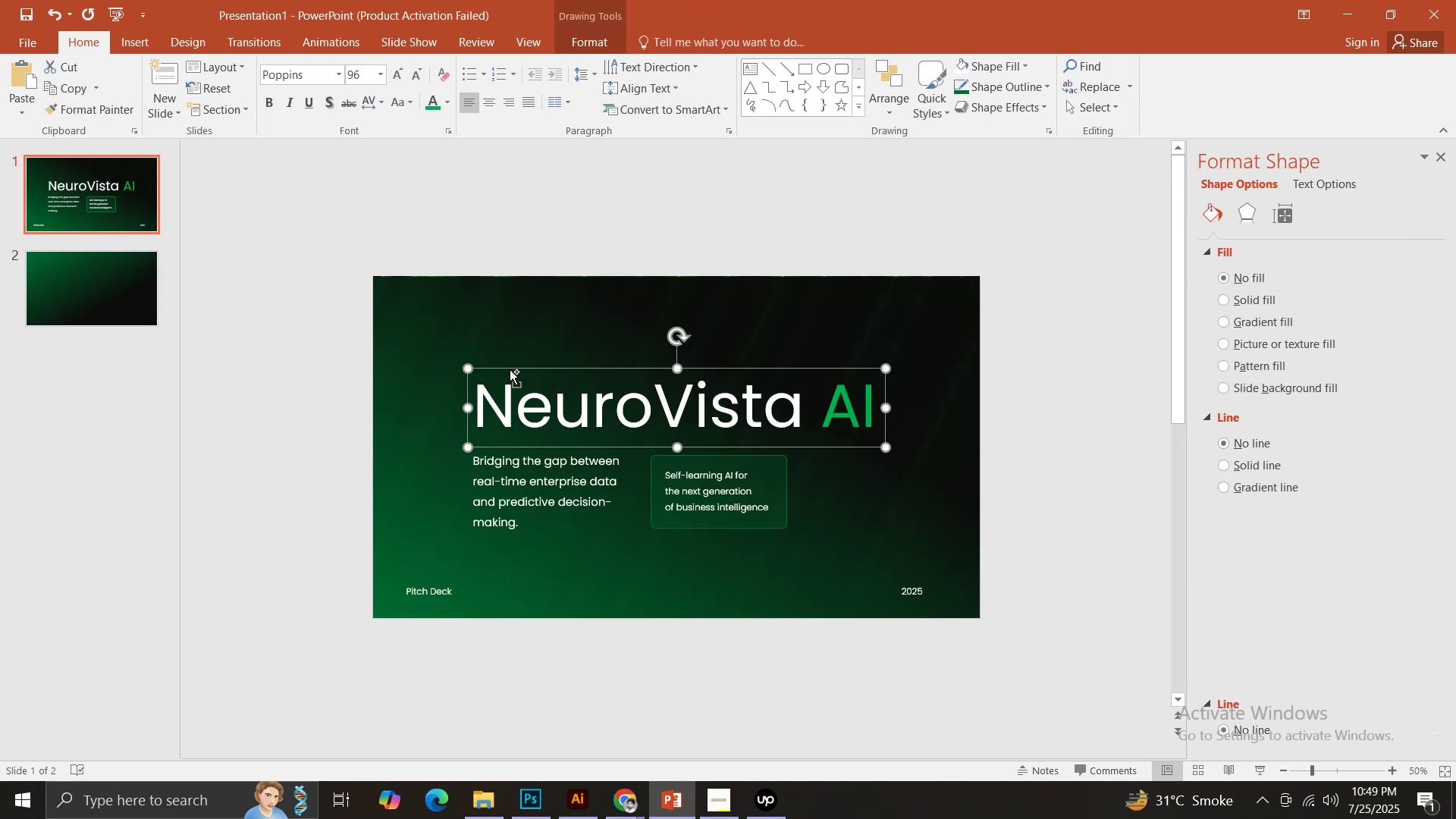 
key(Control+C)
 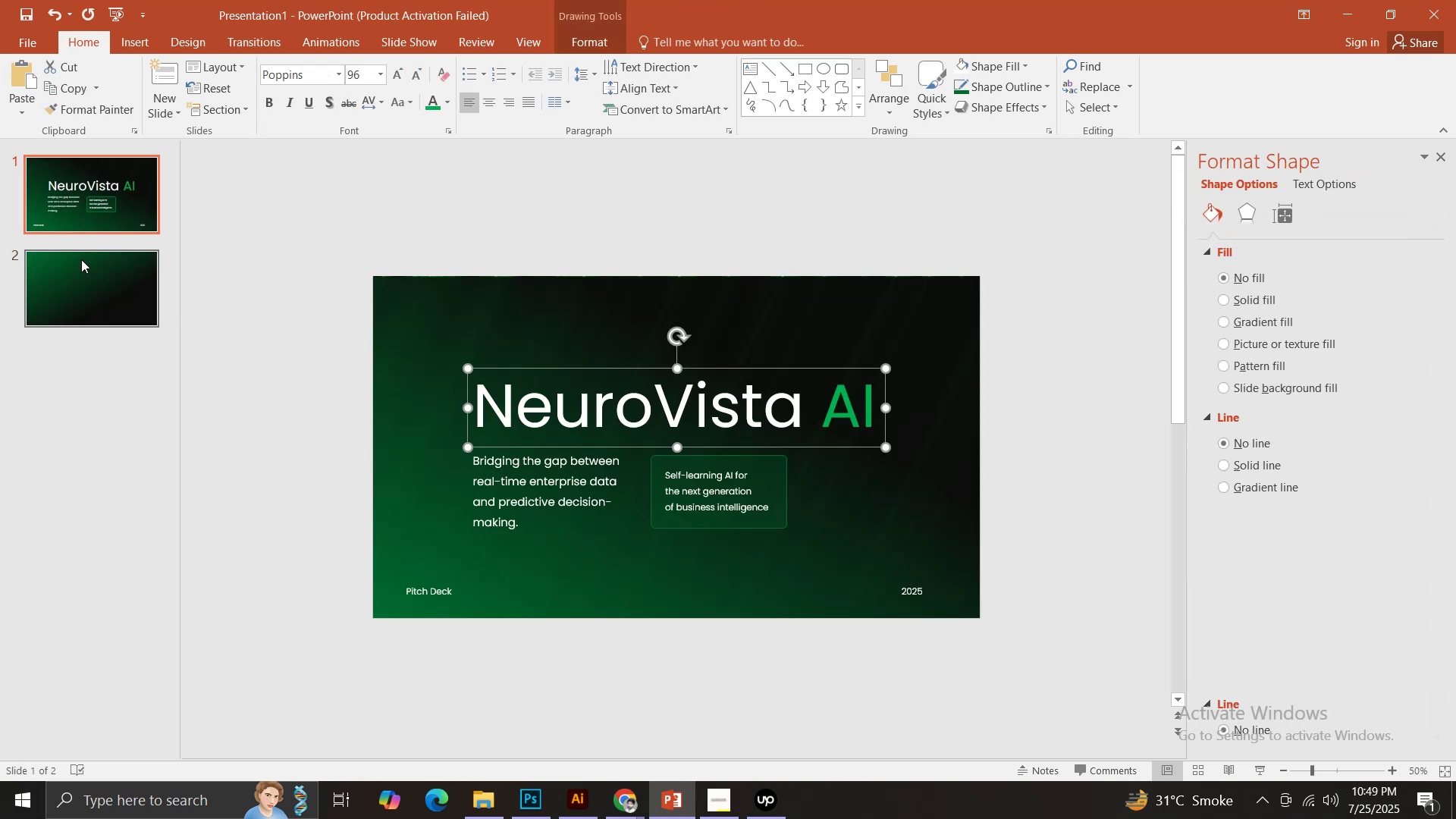 
left_click([81, 259])
 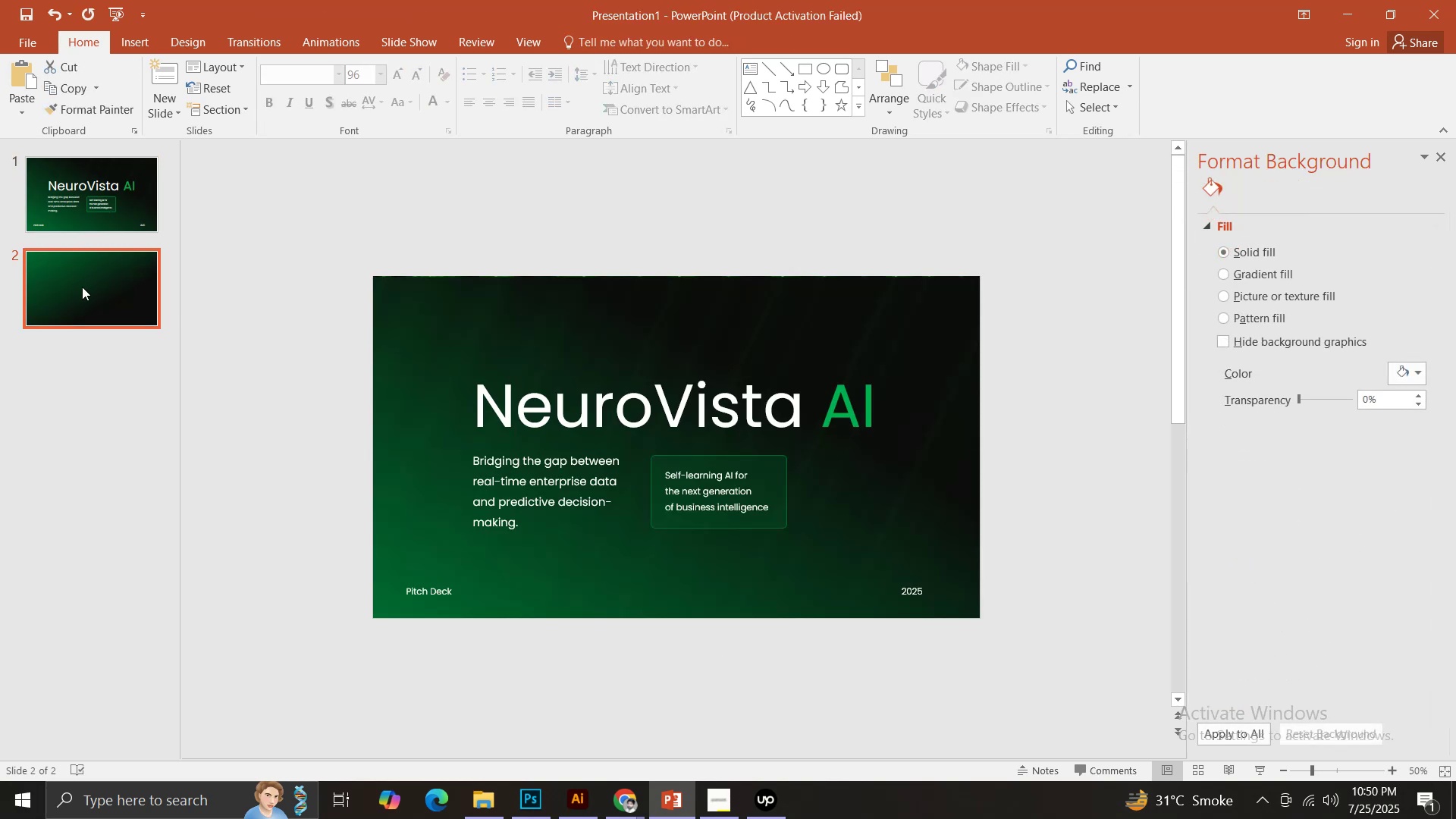 
key(Control+ControlLeft)
 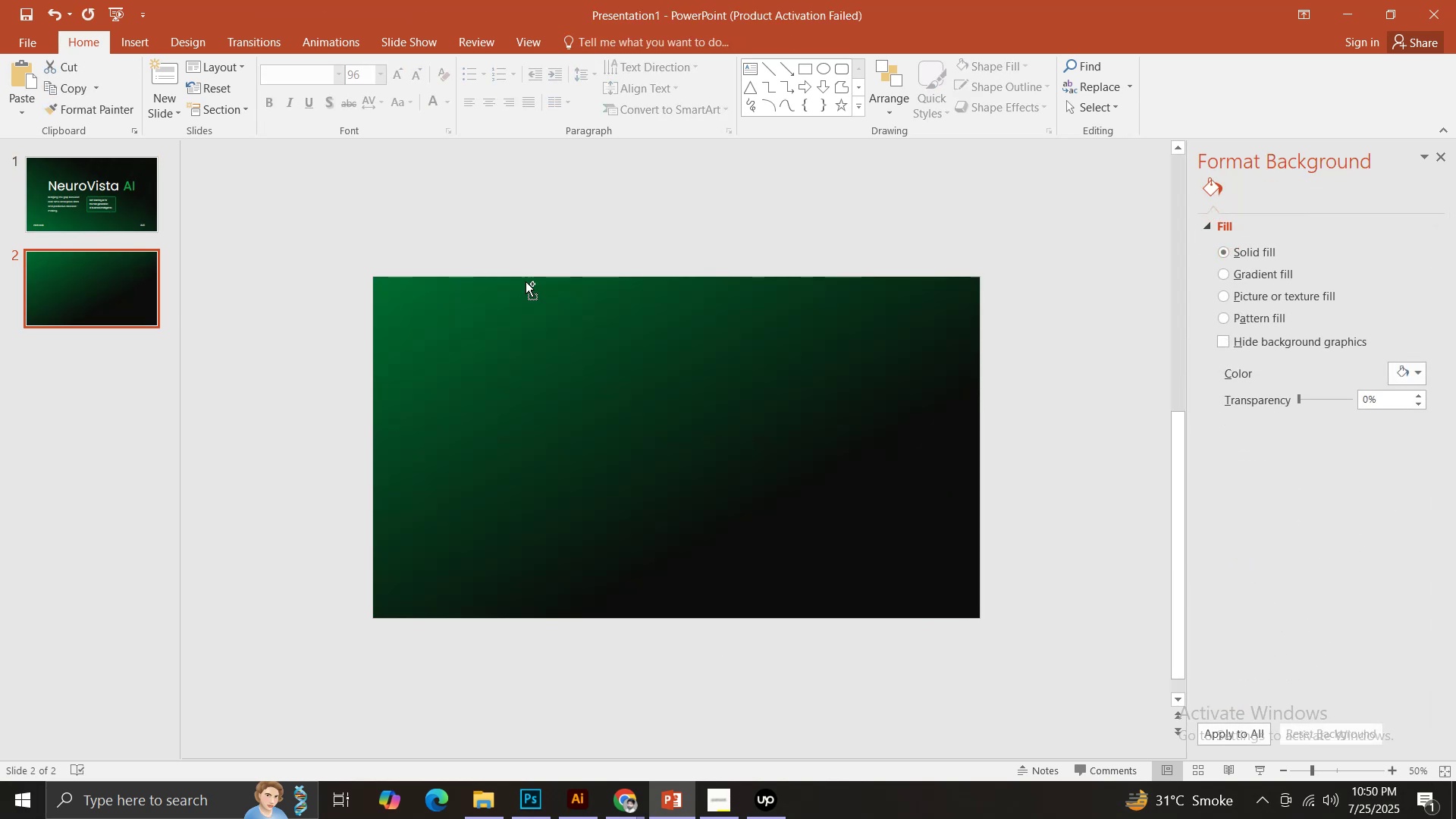 
key(Control+V)
 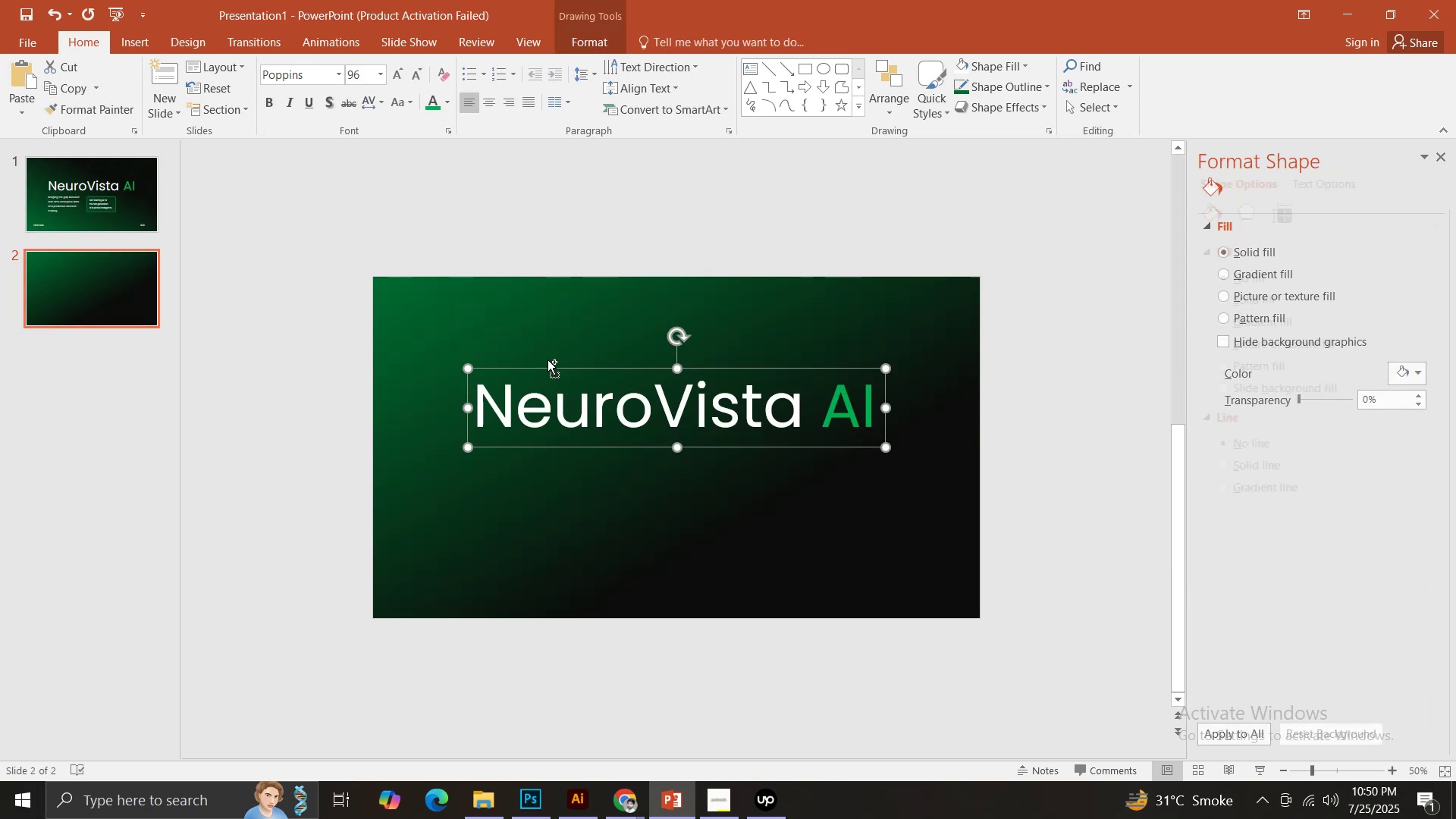 
left_click([548, 363])
 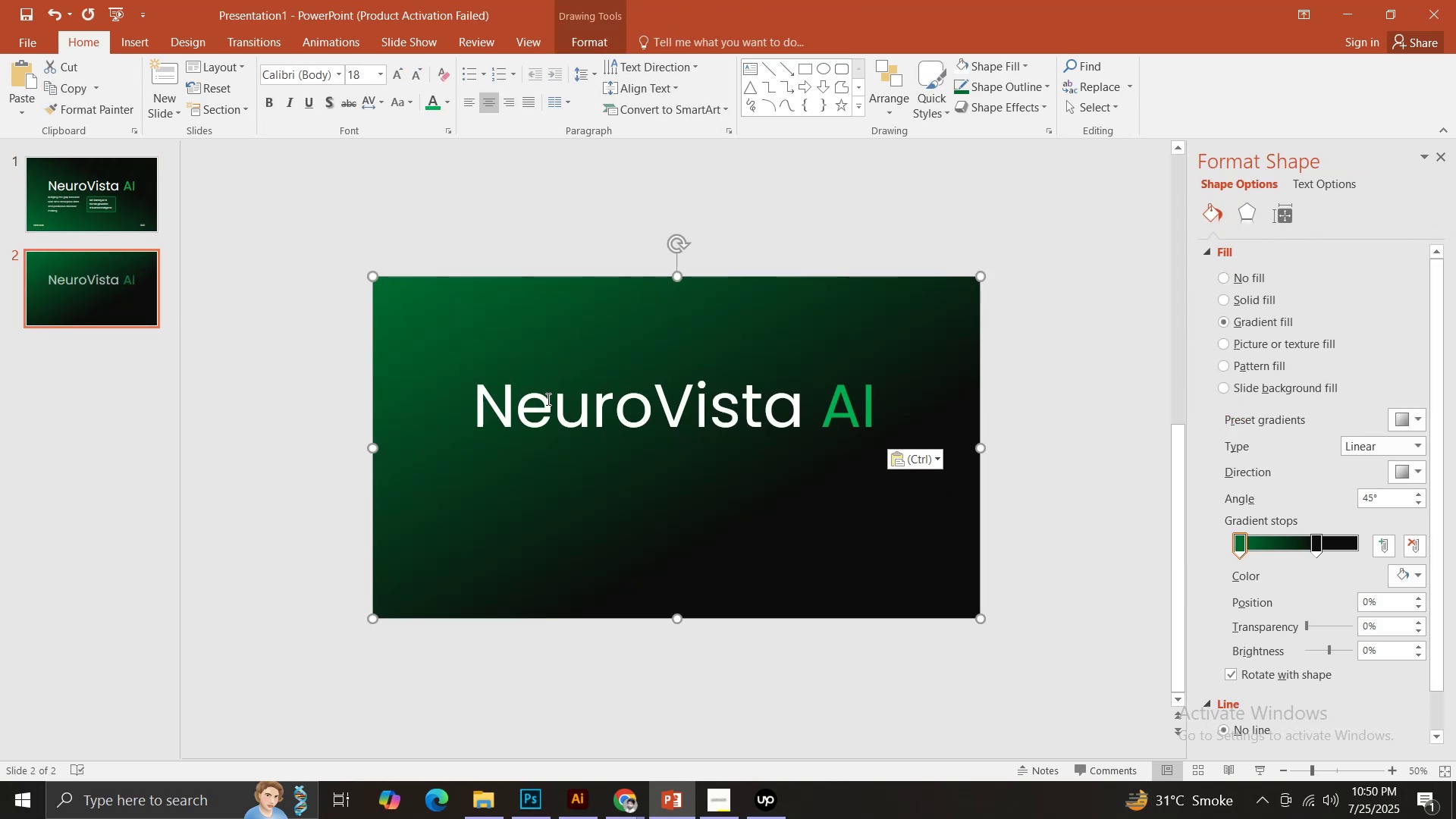 
left_click([546, 400])
 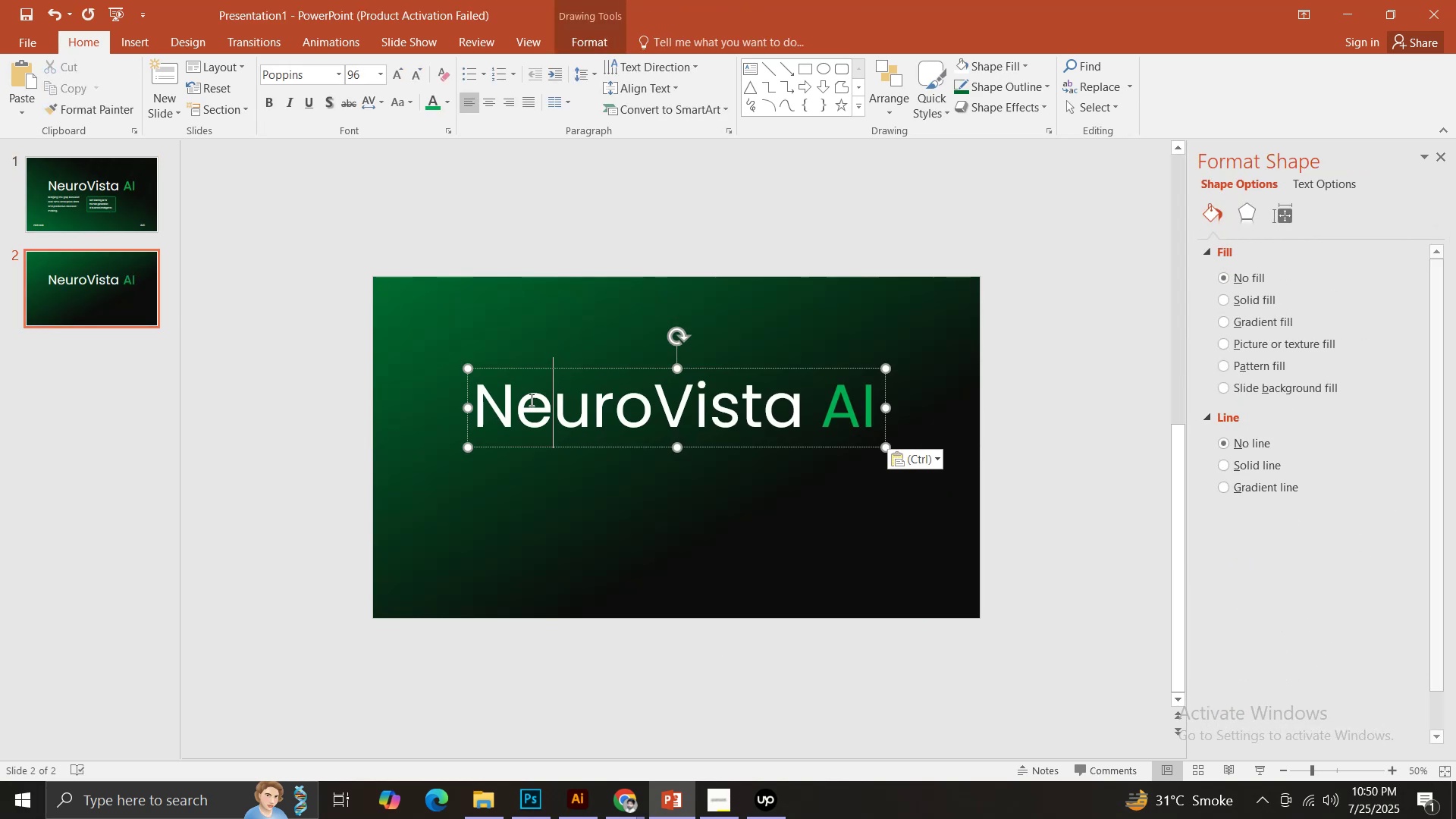 
key(Control+ControlLeft)
 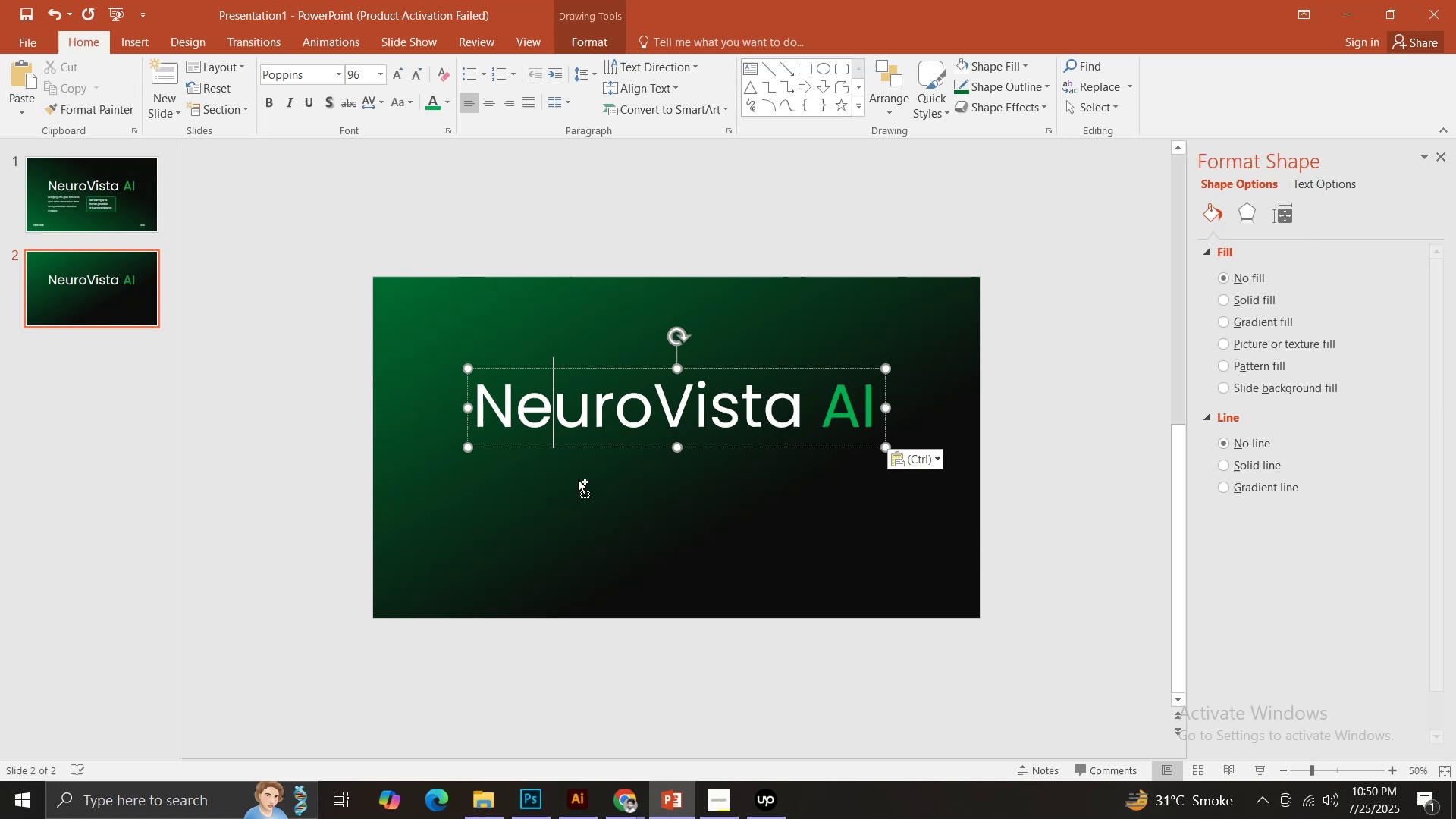 
key(Control+A)
 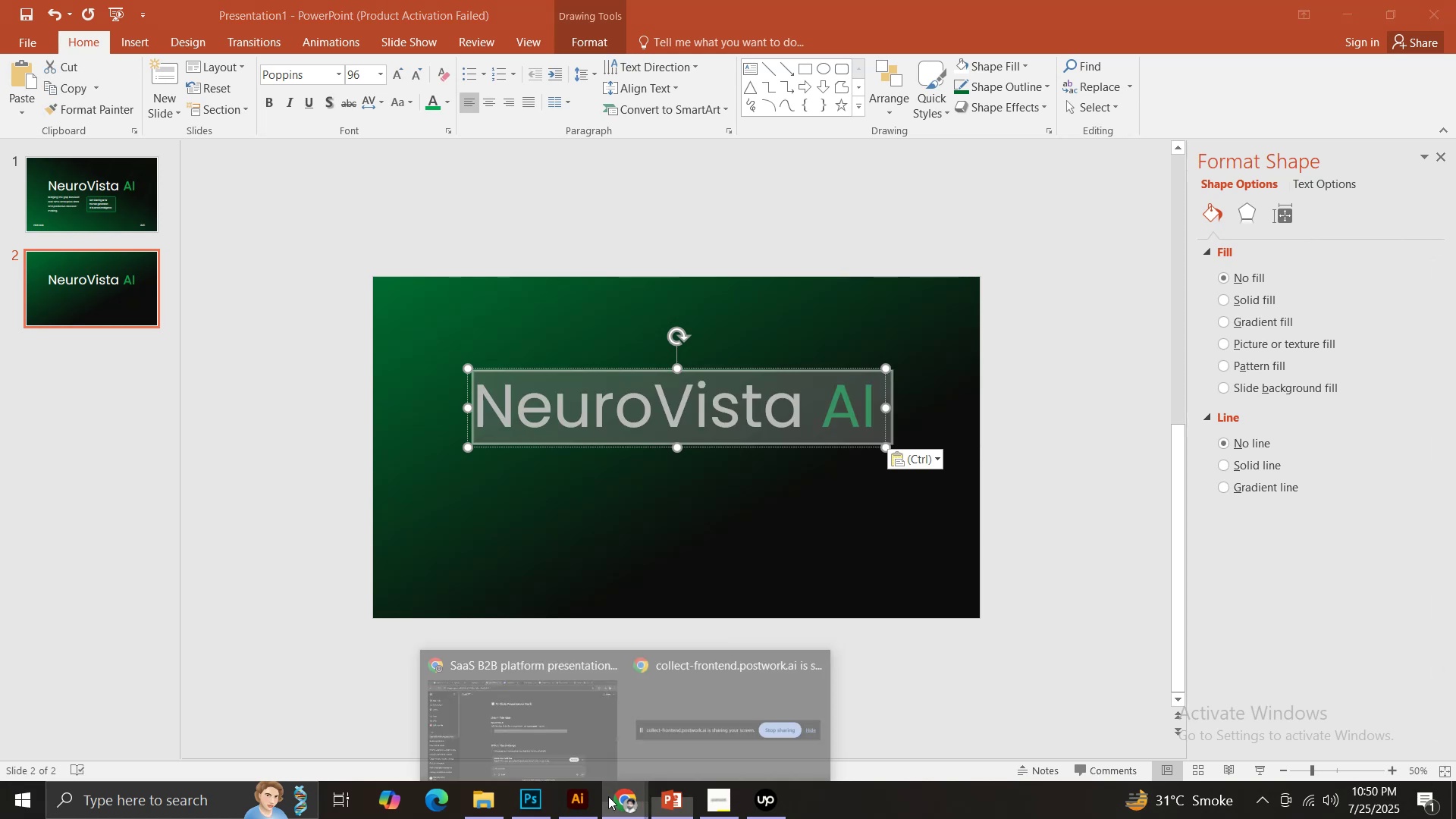 
double_click([551, 752])
 